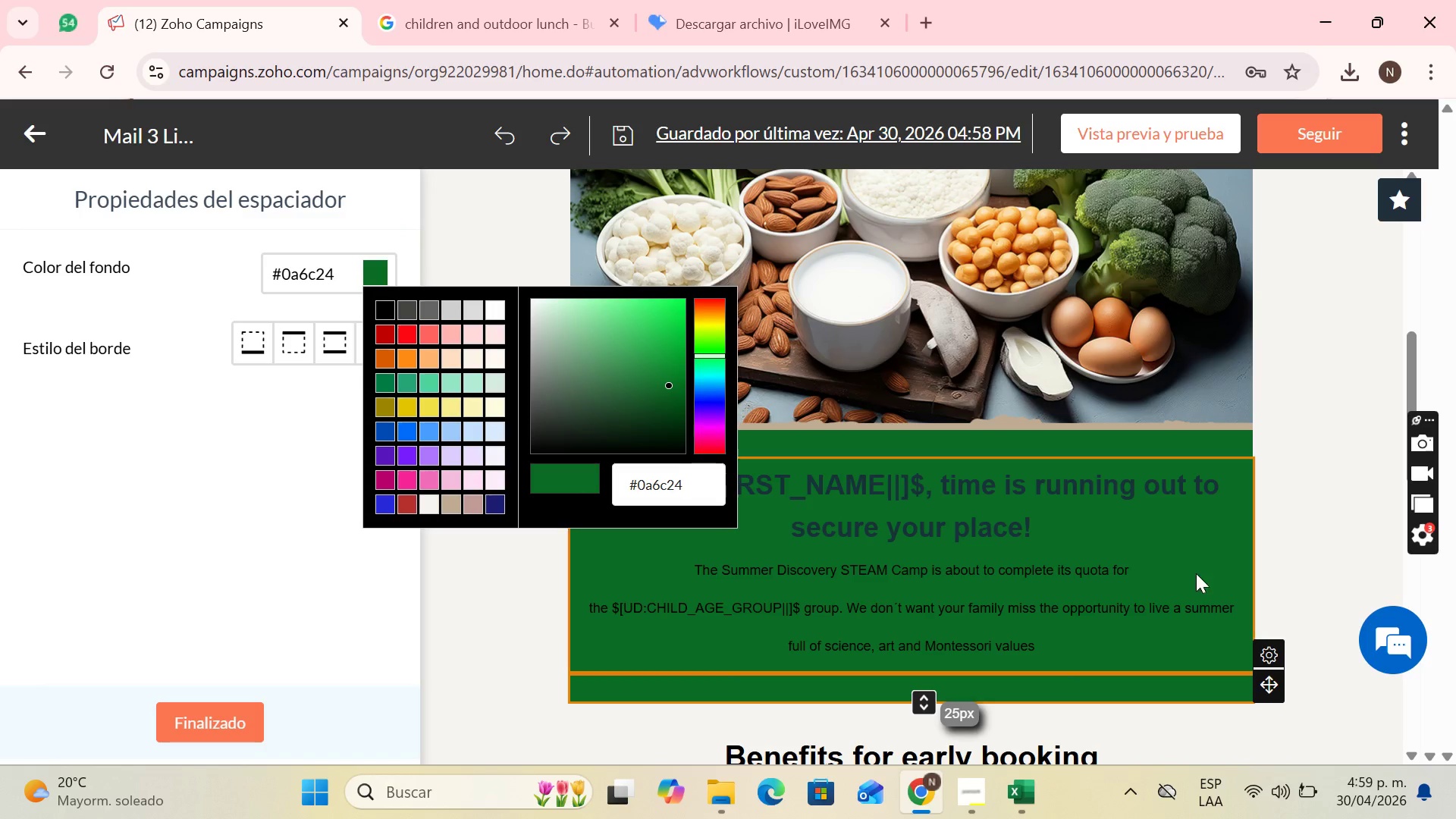 
left_click([1183, 569])
 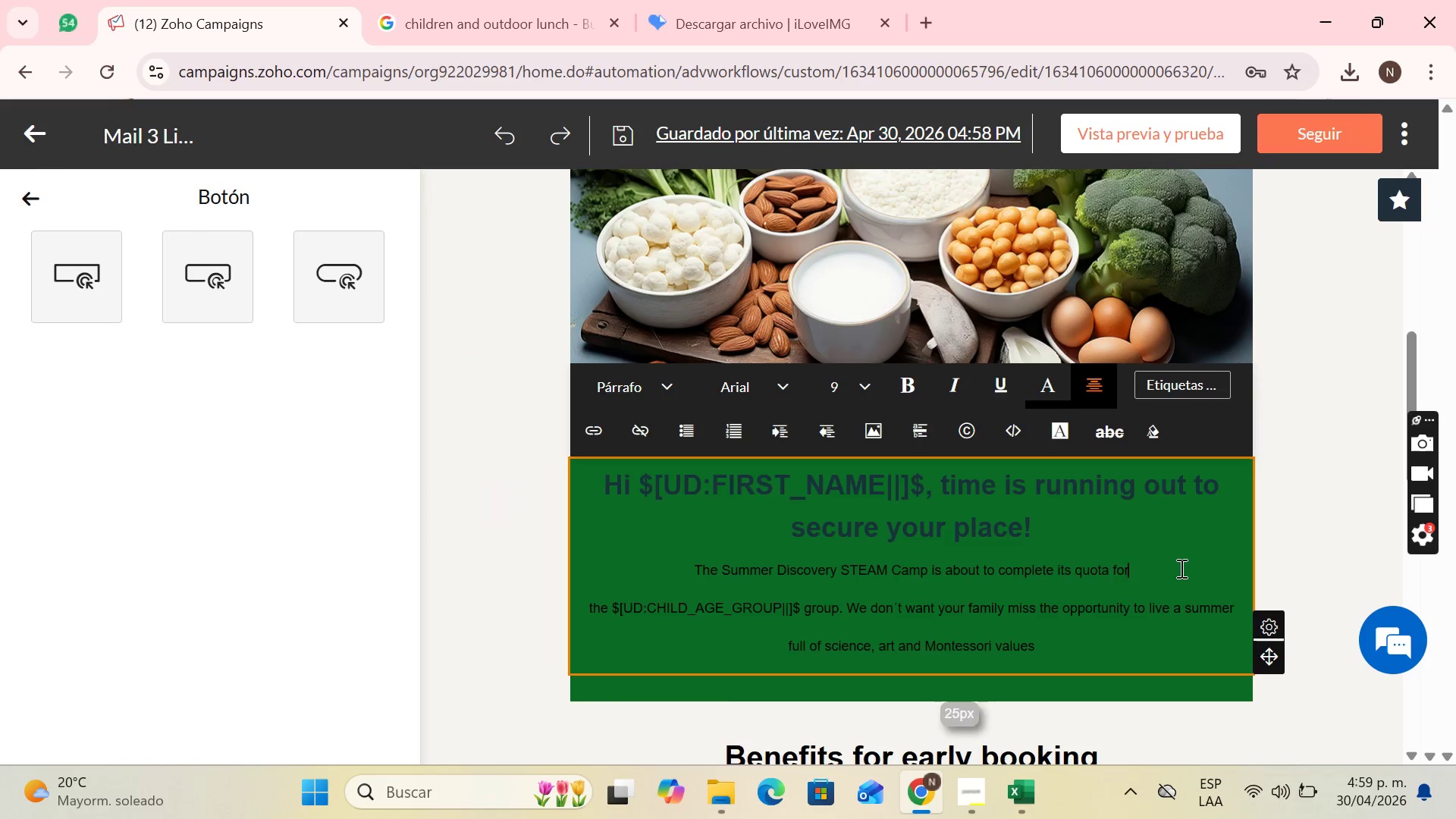 
scroll: coordinate [860, 449], scroll_direction: down, amount: 8.0
 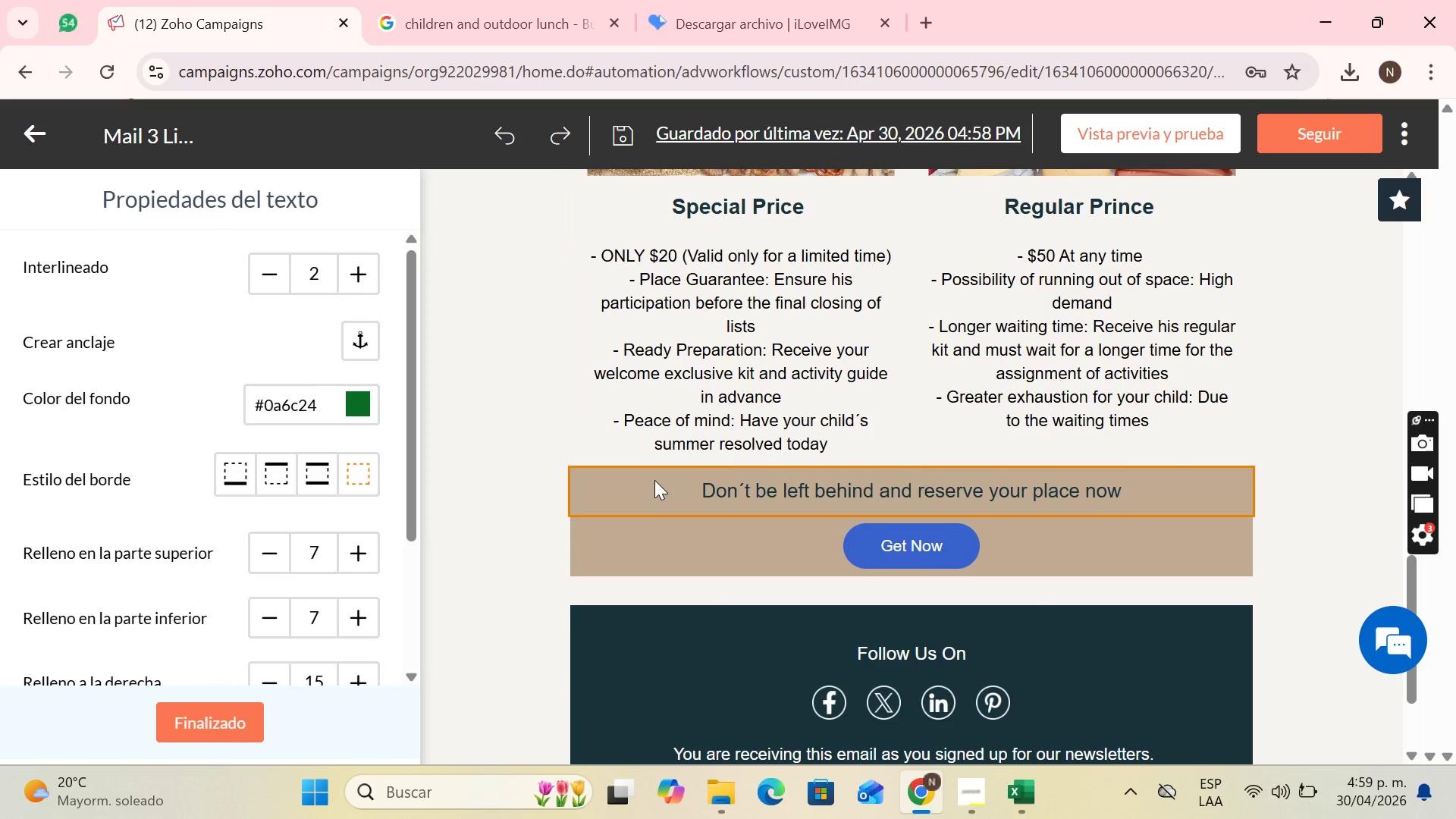 
left_click([654, 480])
 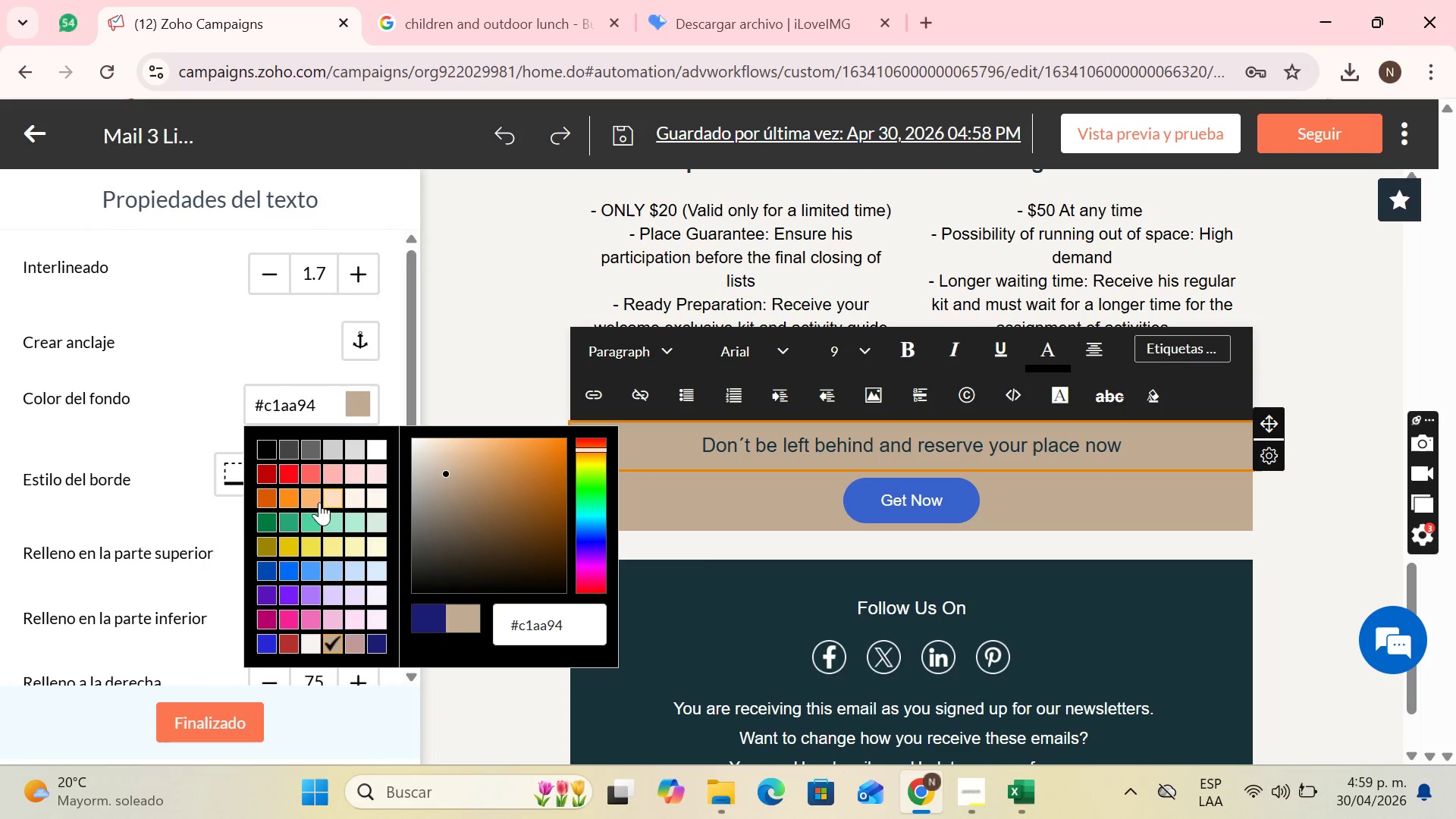 
scroll: coordinate [366, 584], scroll_direction: down, amount: 3.0
 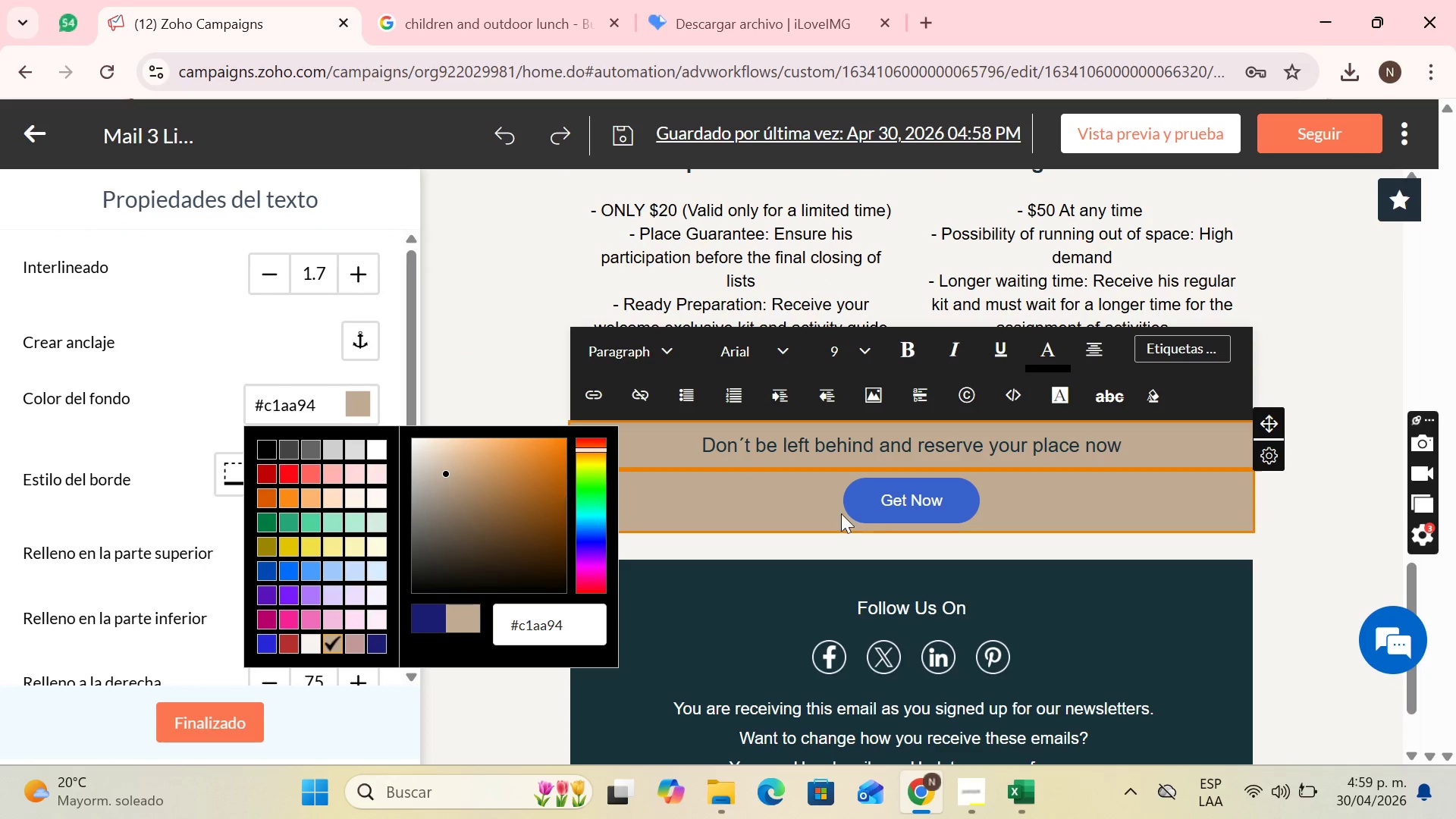 
scroll: coordinate [1015, 522], scroll_direction: up, amount: 4.0
 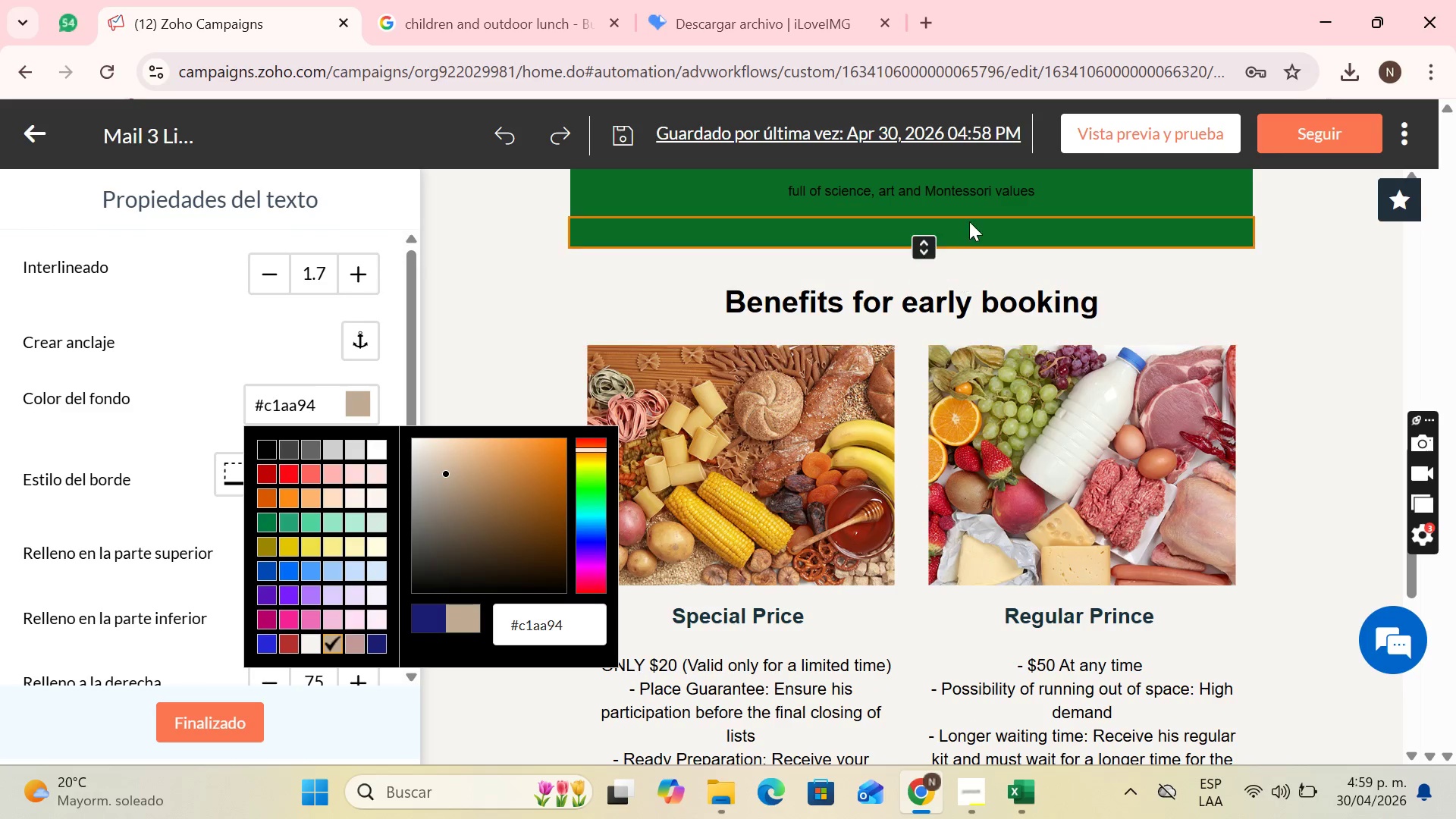 
left_click([972, 218])
 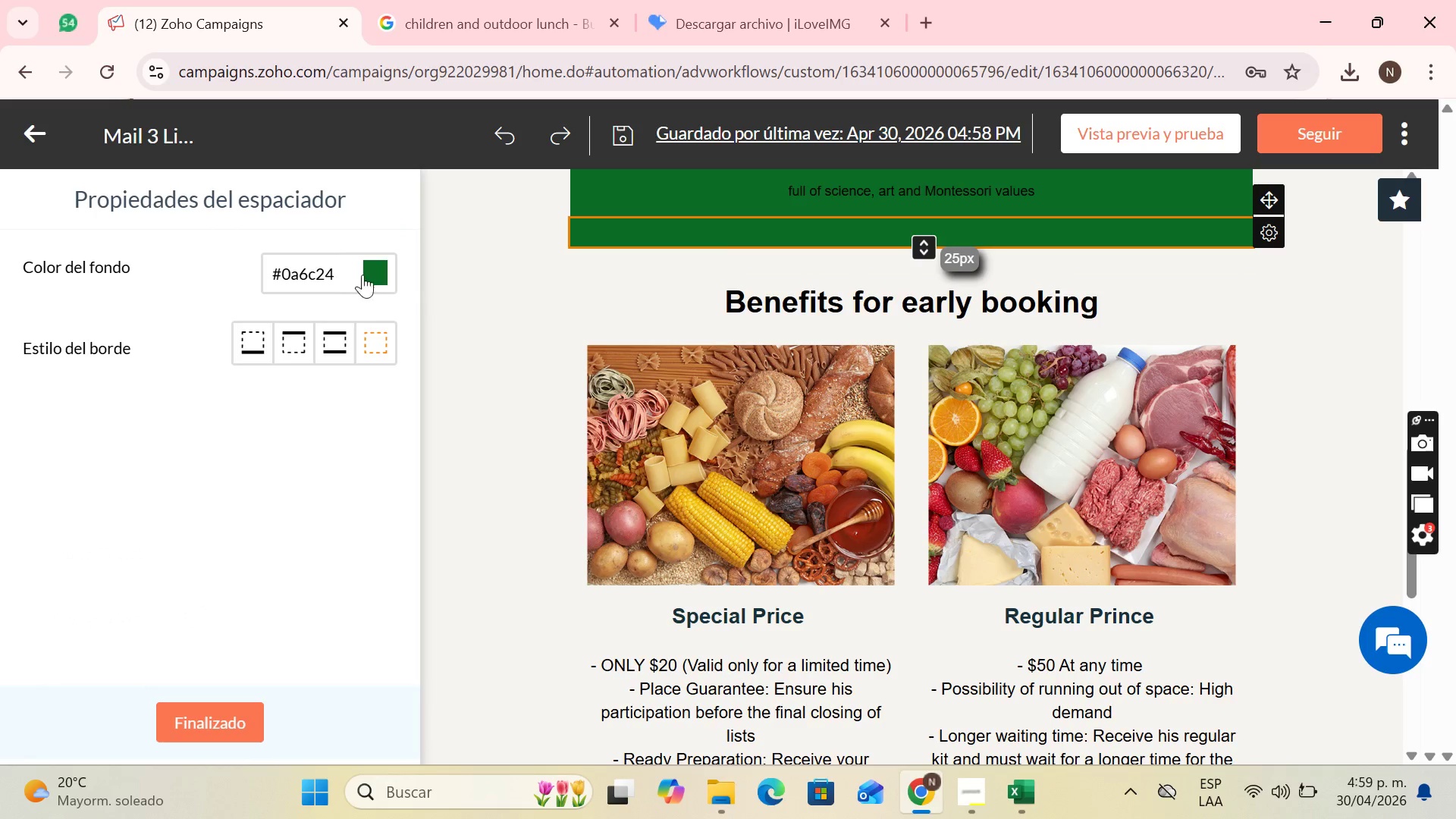 
left_click_drag(start_coordinate=[336, 272], to_coordinate=[247, 278])
 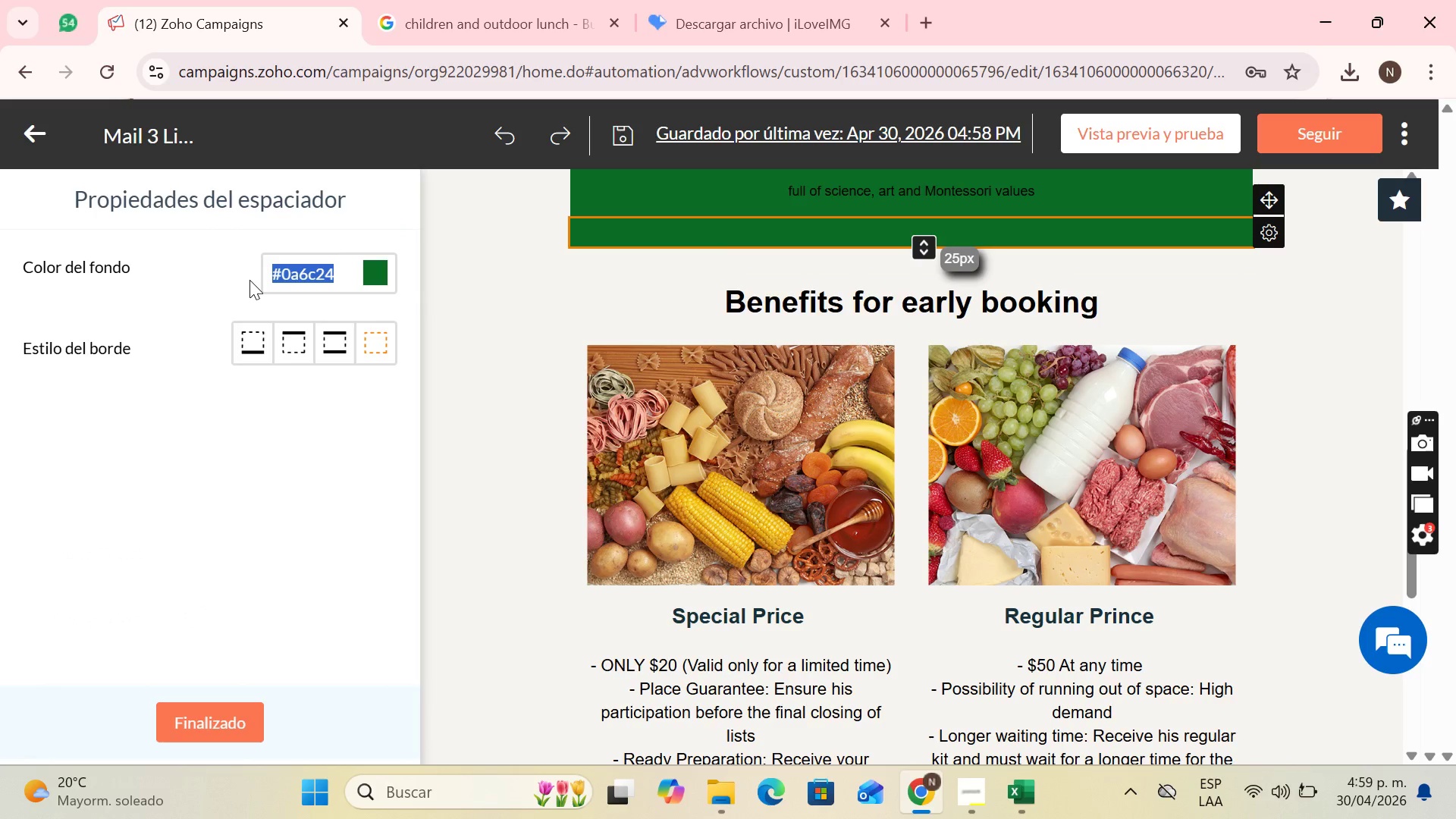 
key(Control+C)
 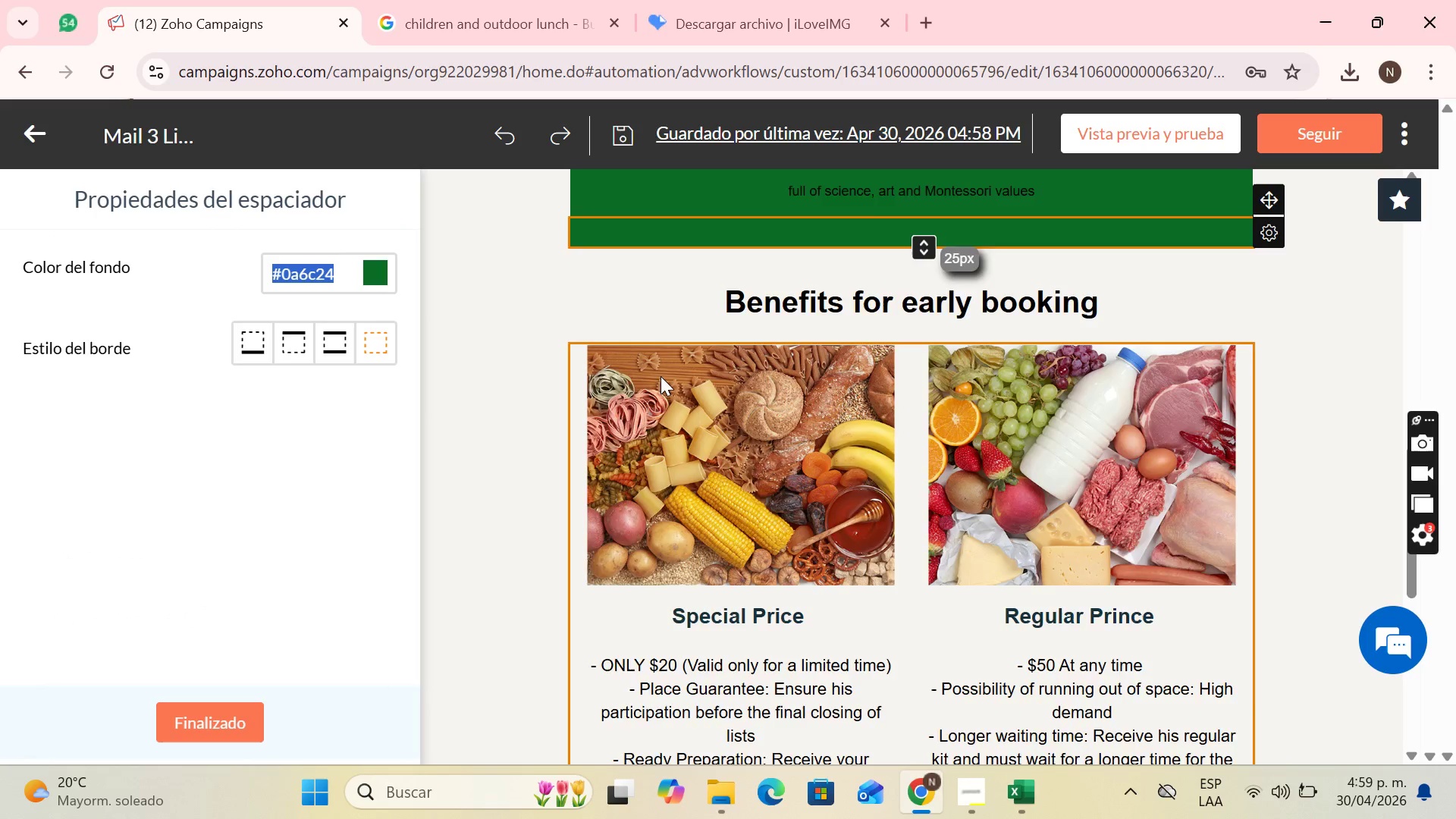 
scroll: coordinate [670, 376], scroll_direction: down, amount: 3.0
 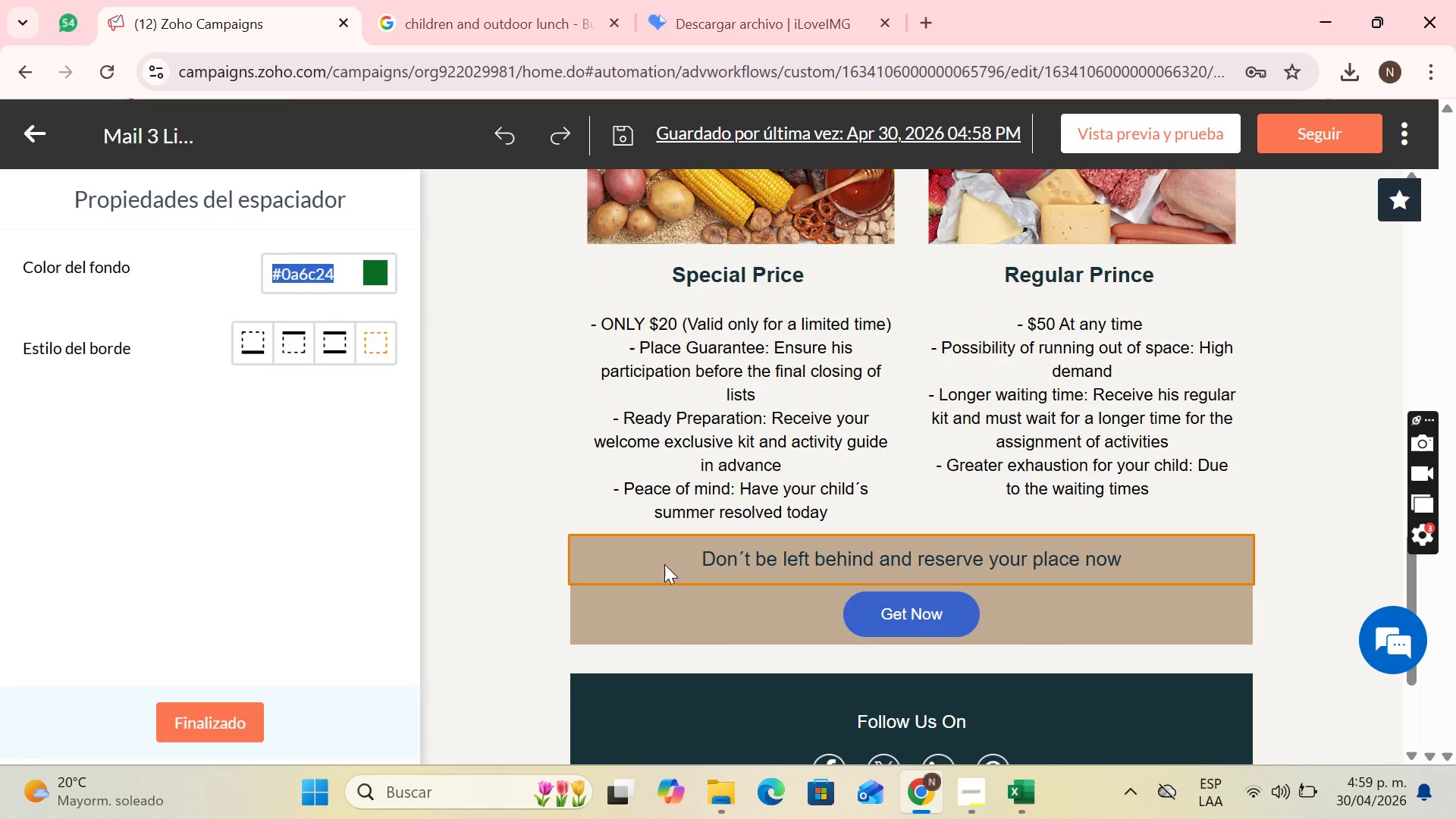 
left_click([657, 556])
 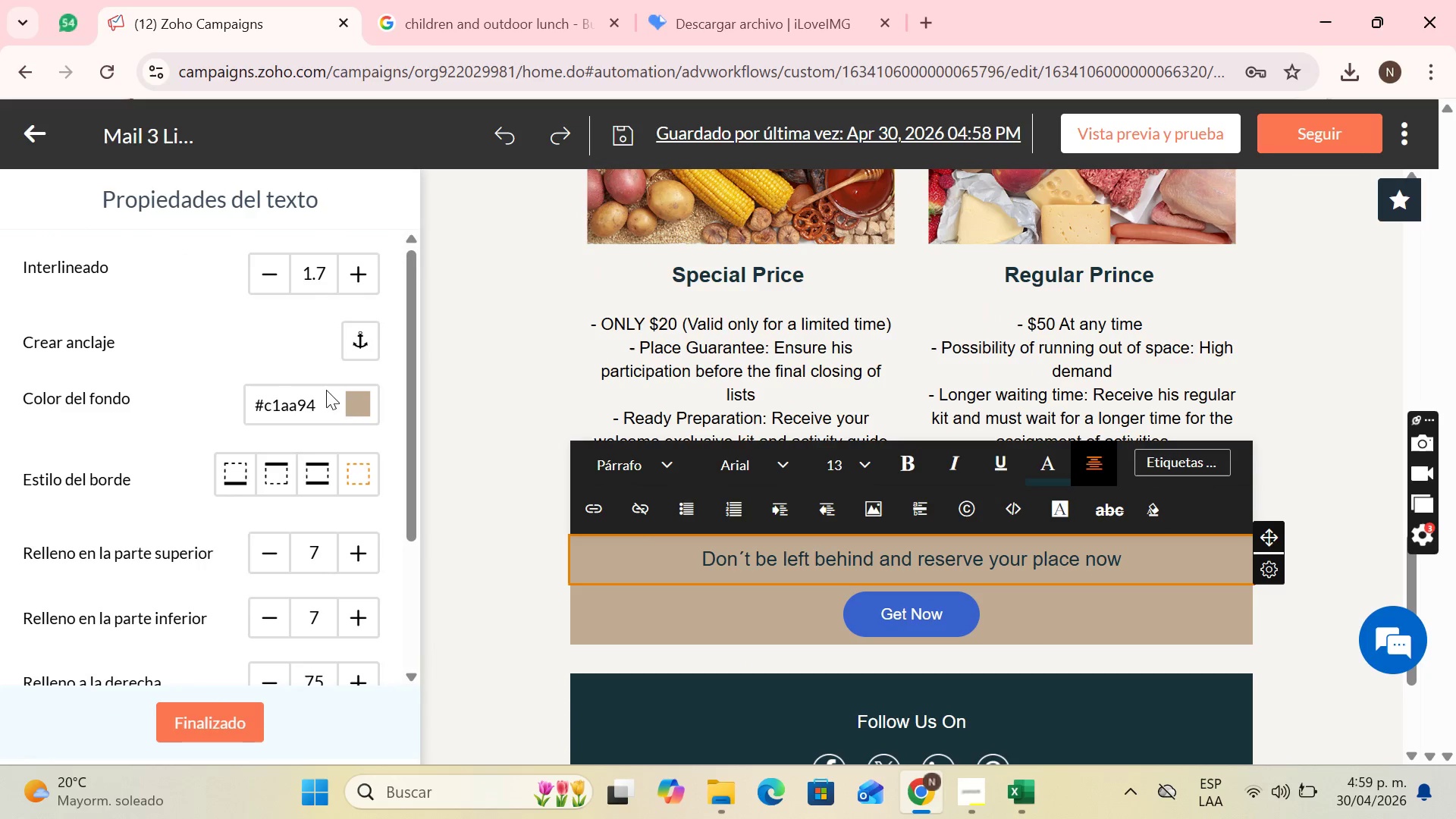 
left_click([350, 405])
 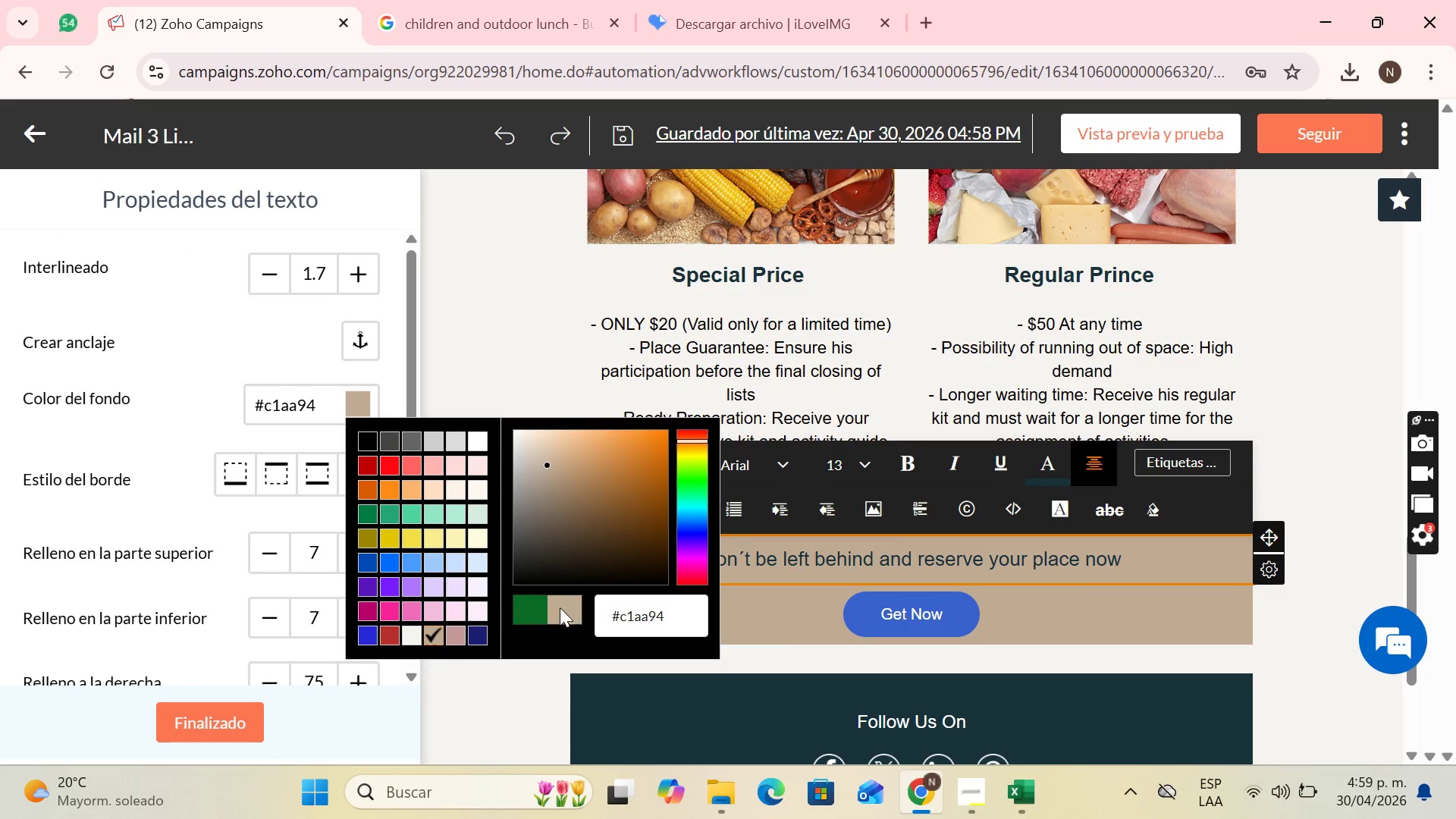 
left_click([523, 611])
 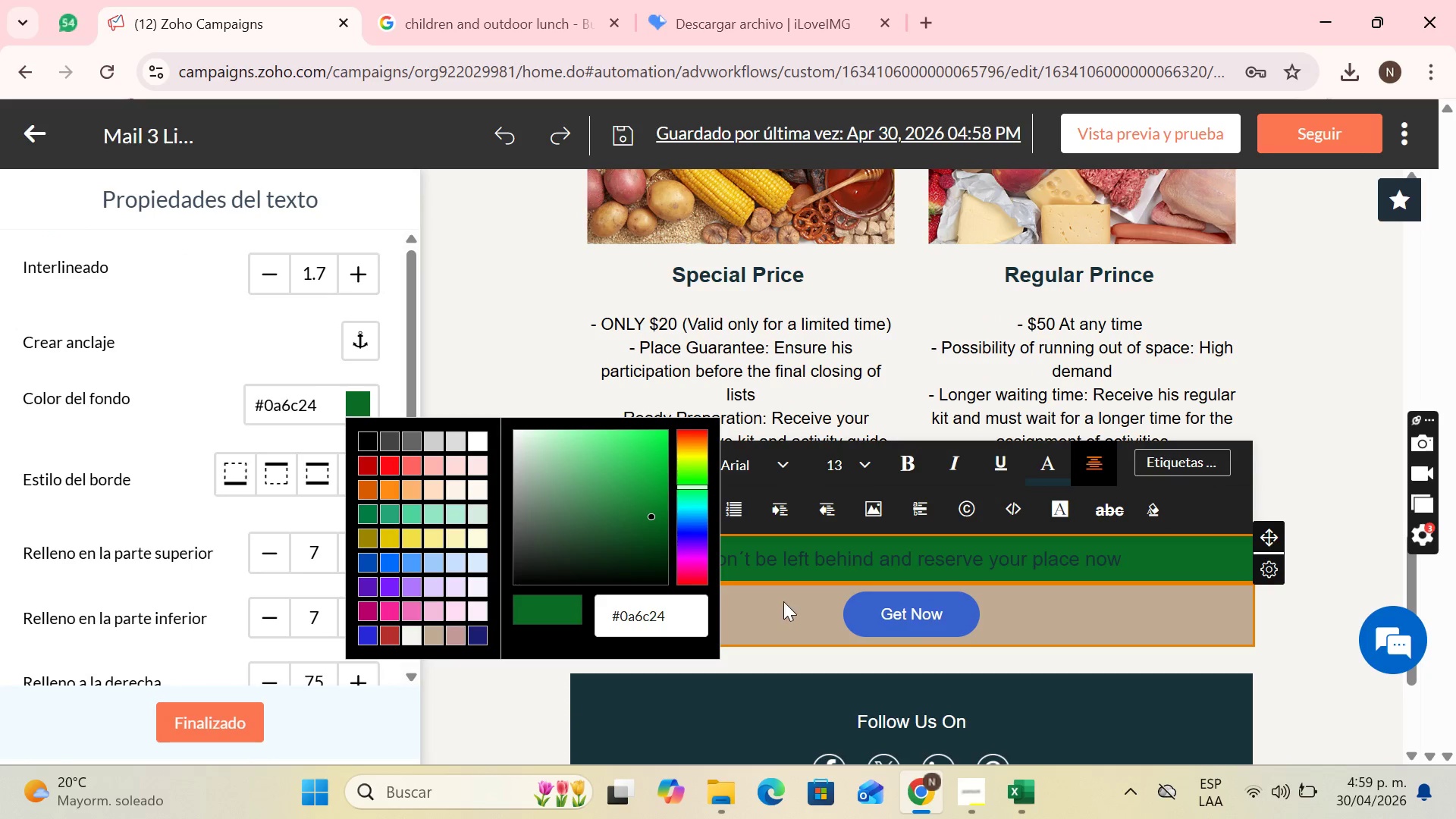 
left_click([783, 601])
 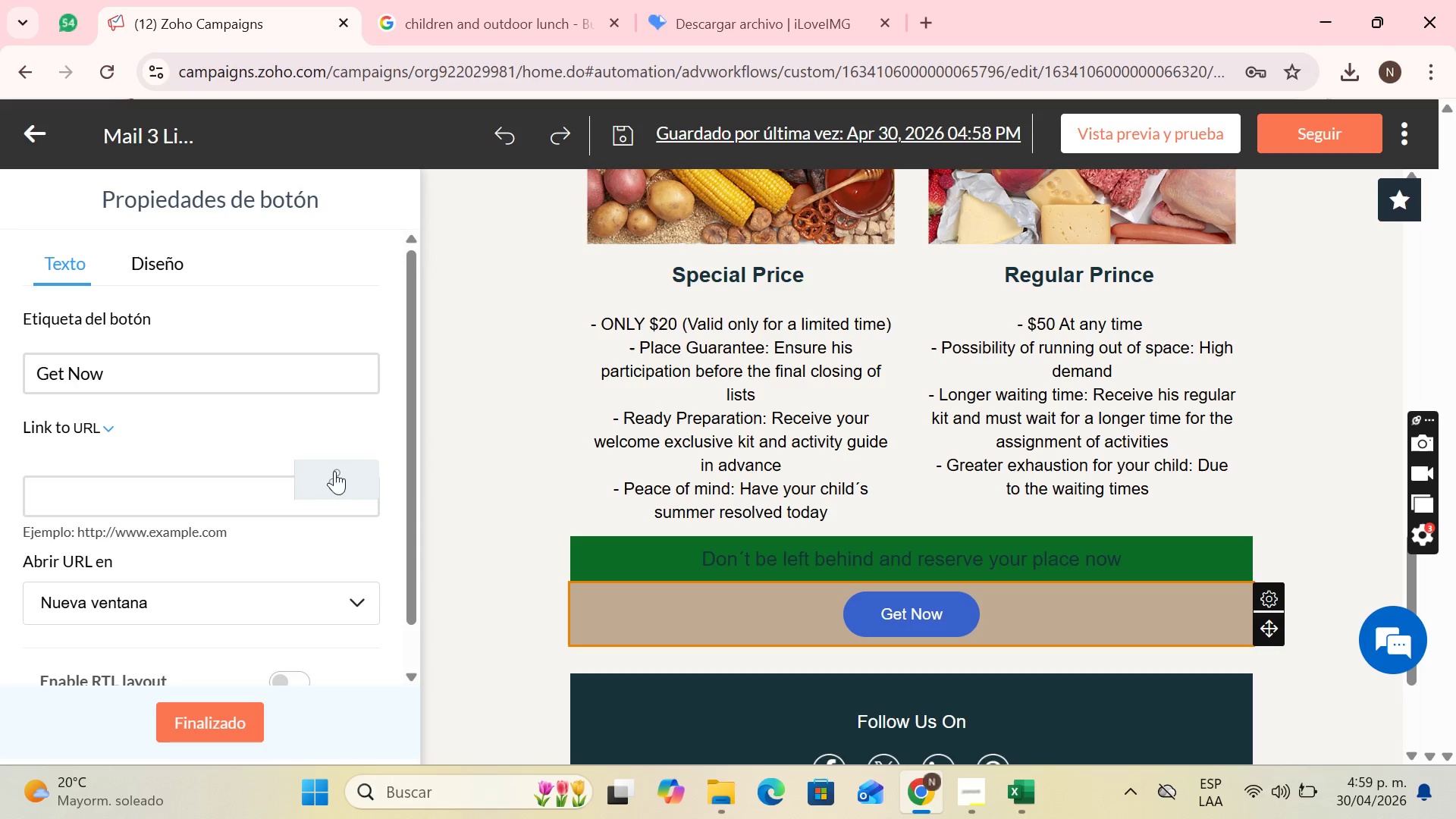 
left_click([166, 256])
 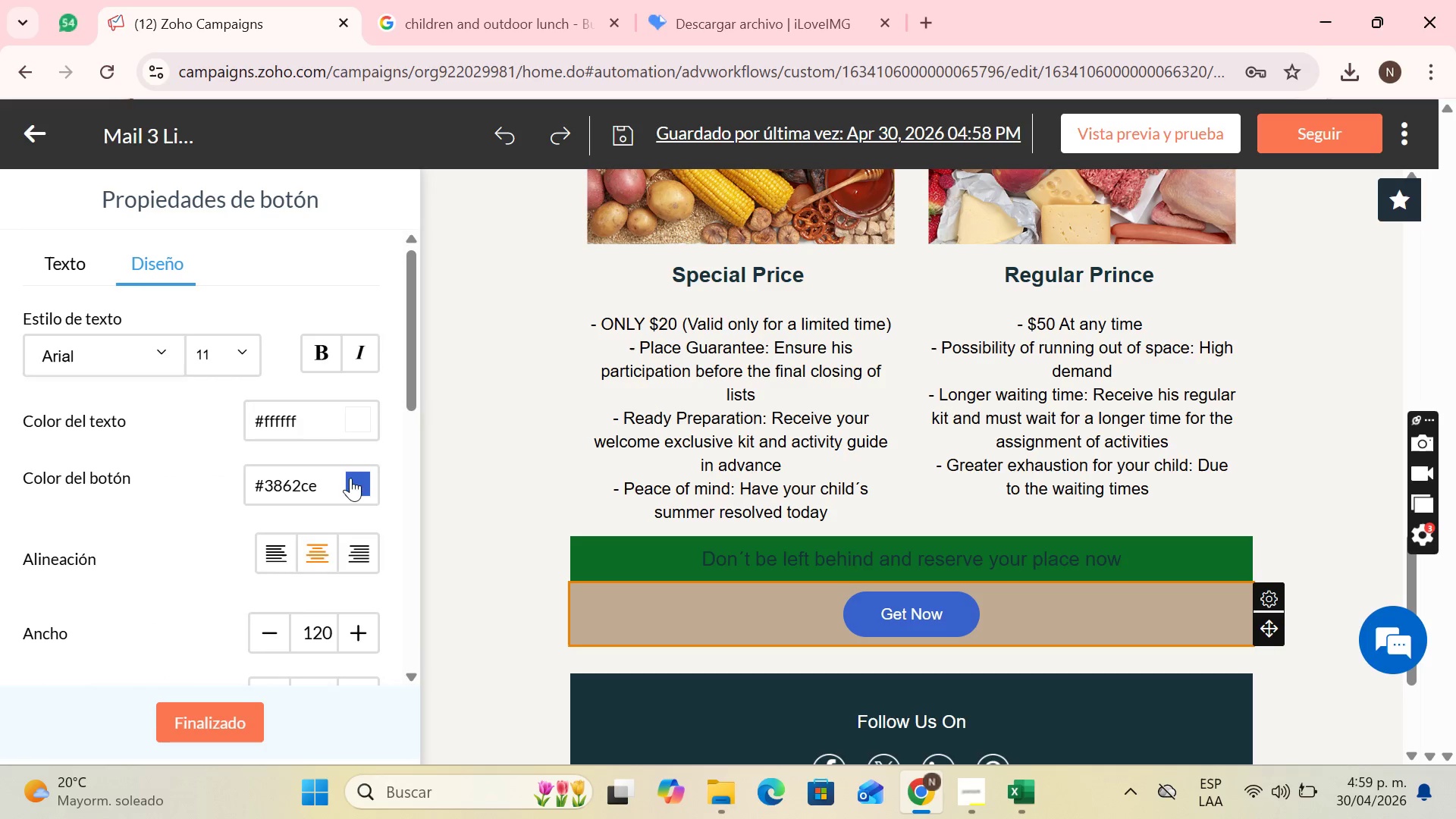 
scroll: coordinate [348, 478], scroll_direction: down, amount: 3.0
 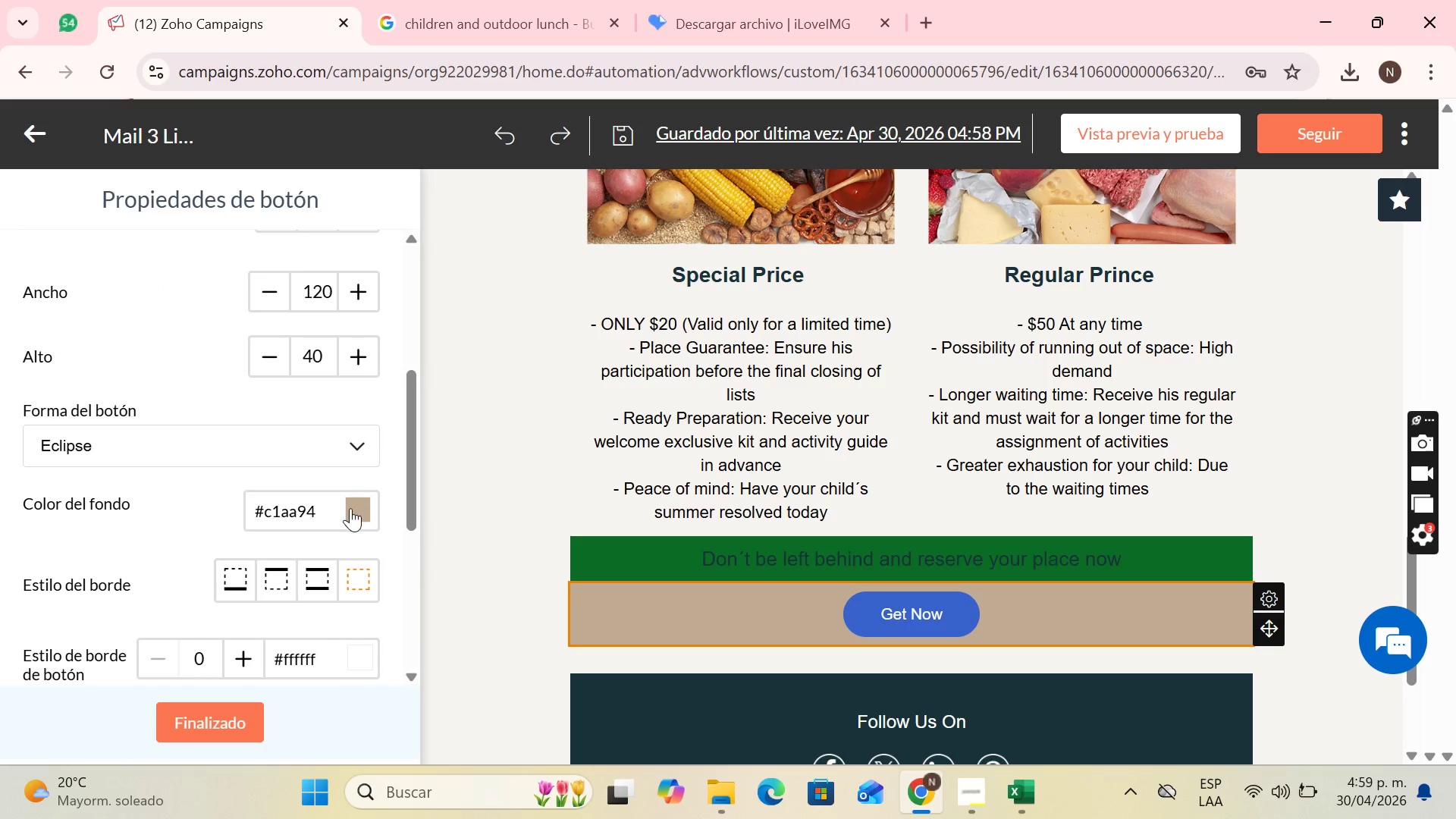 
left_click([350, 509])
 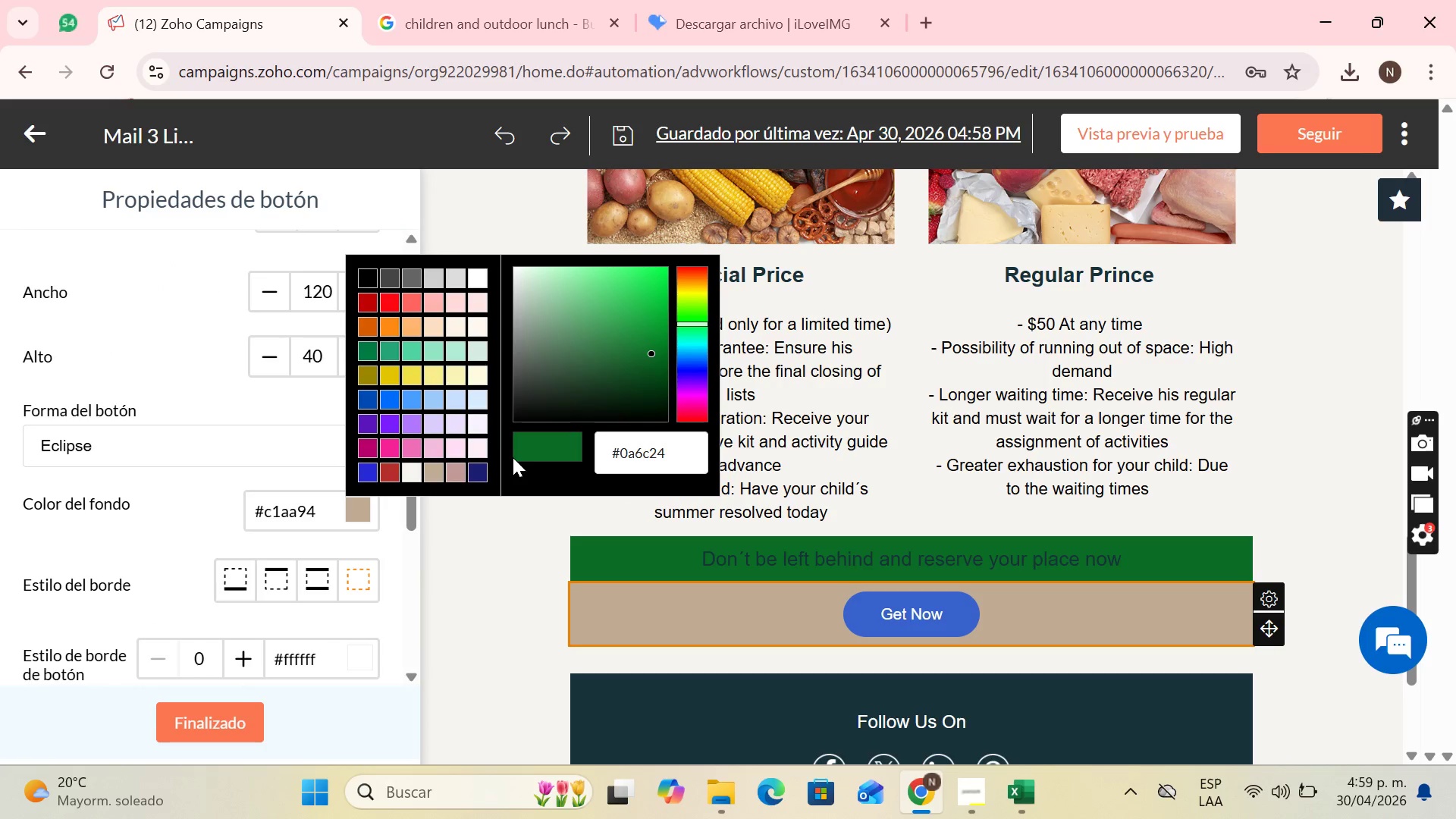 
left_click([517, 449])
 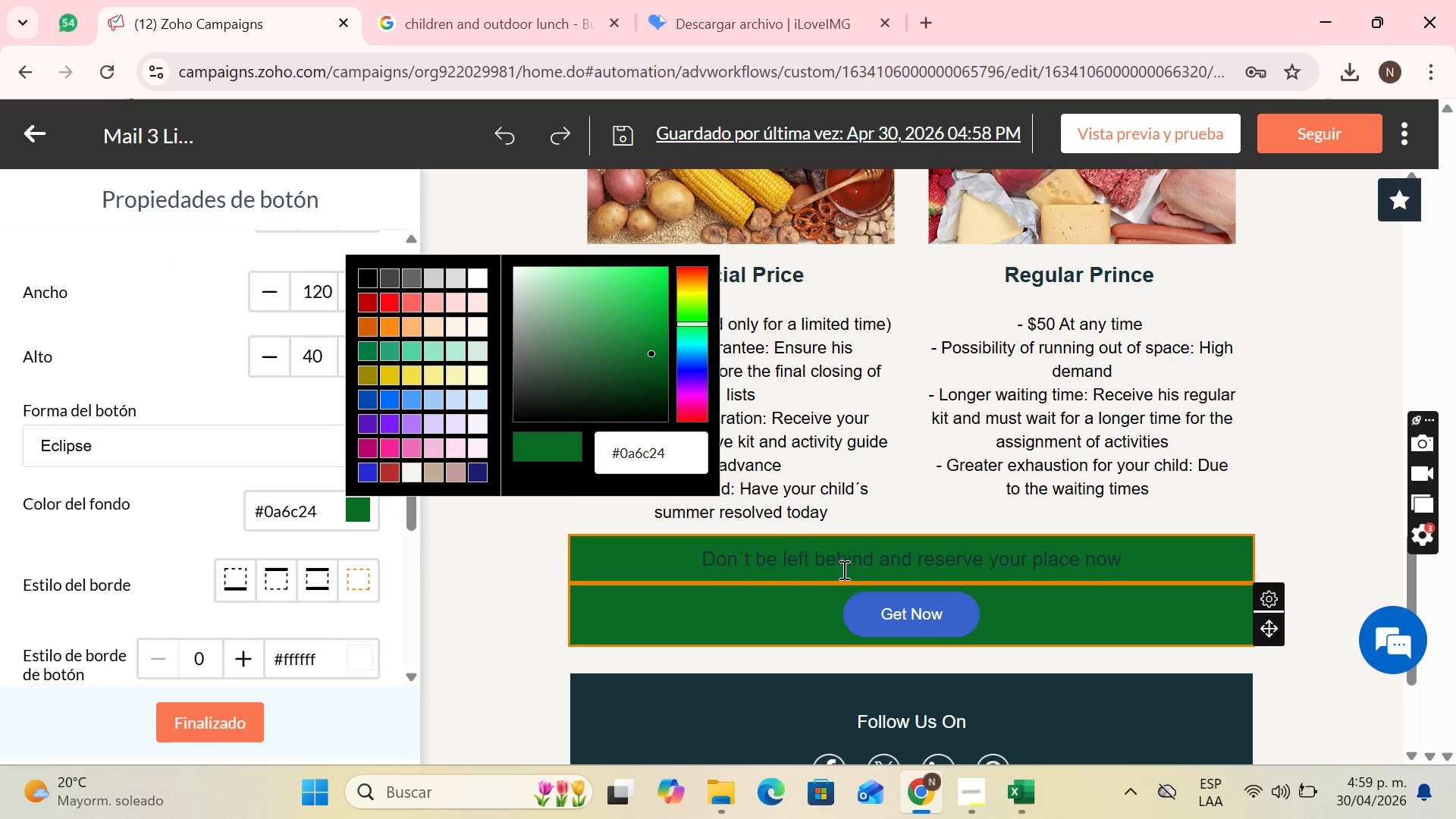 
scroll: coordinate [993, 602], scroll_direction: down, amount: 2.0
 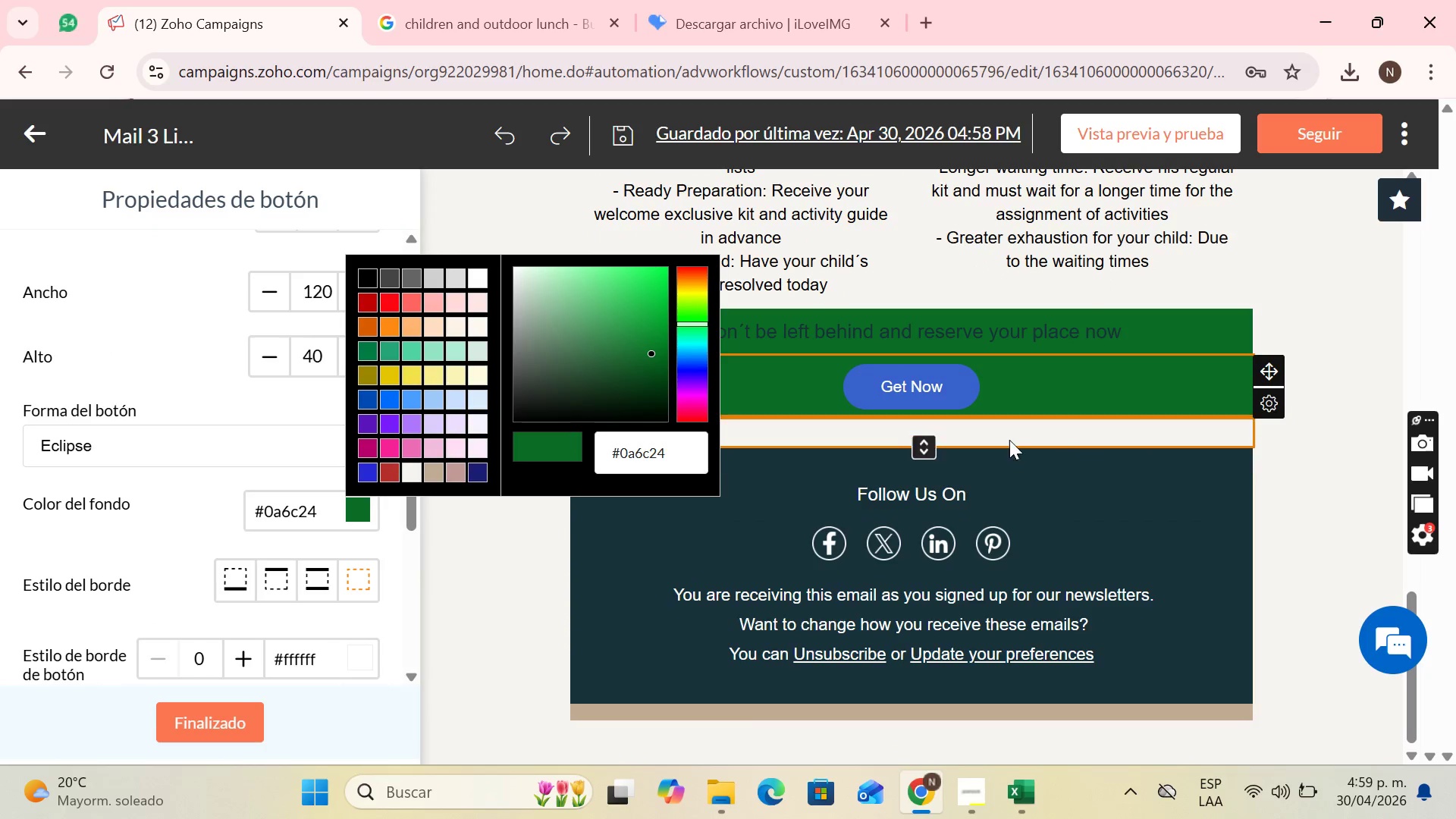 
left_click([1009, 438])
 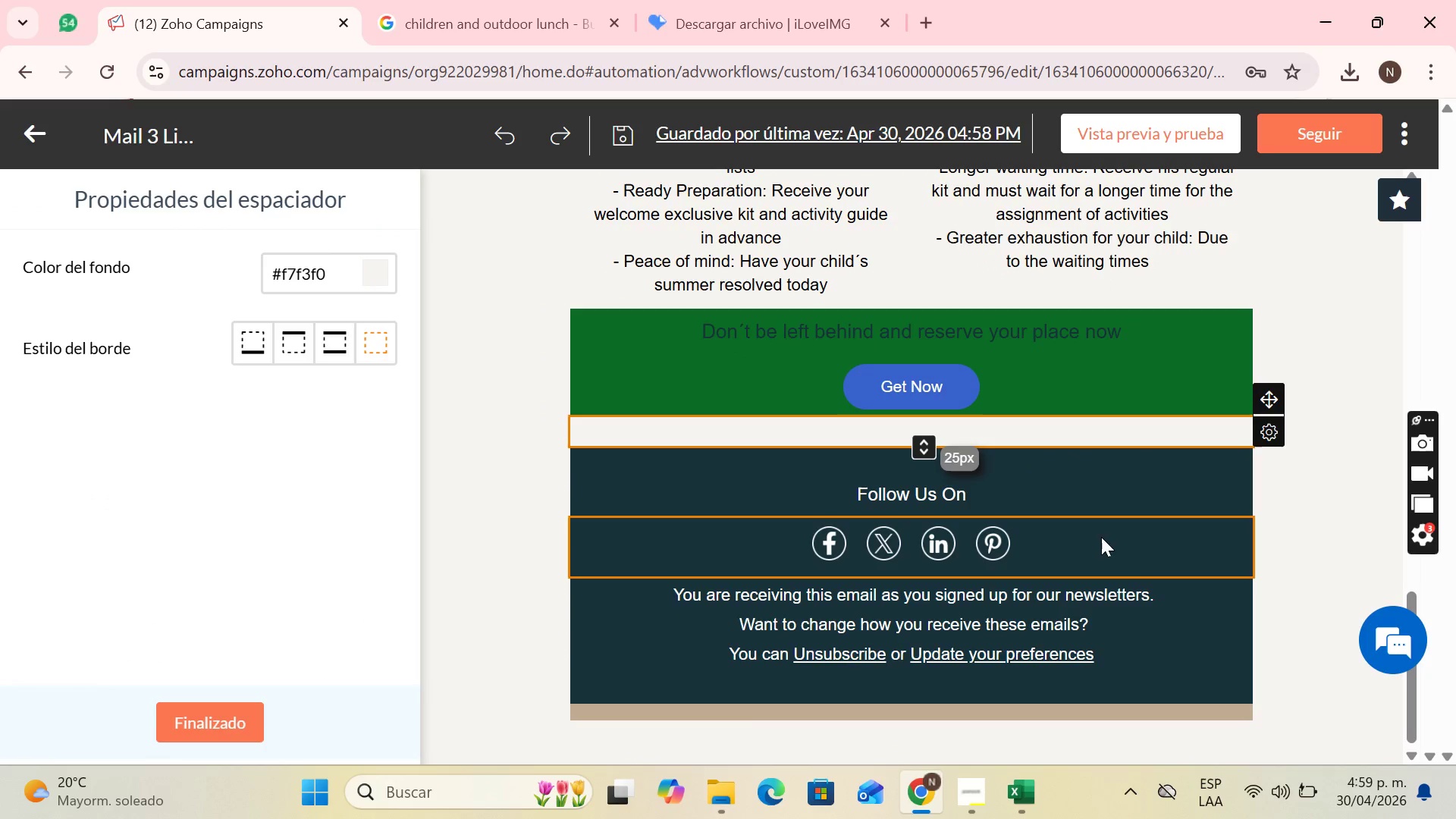 
scroll: coordinate [1112, 552], scroll_direction: up, amount: 3.0
 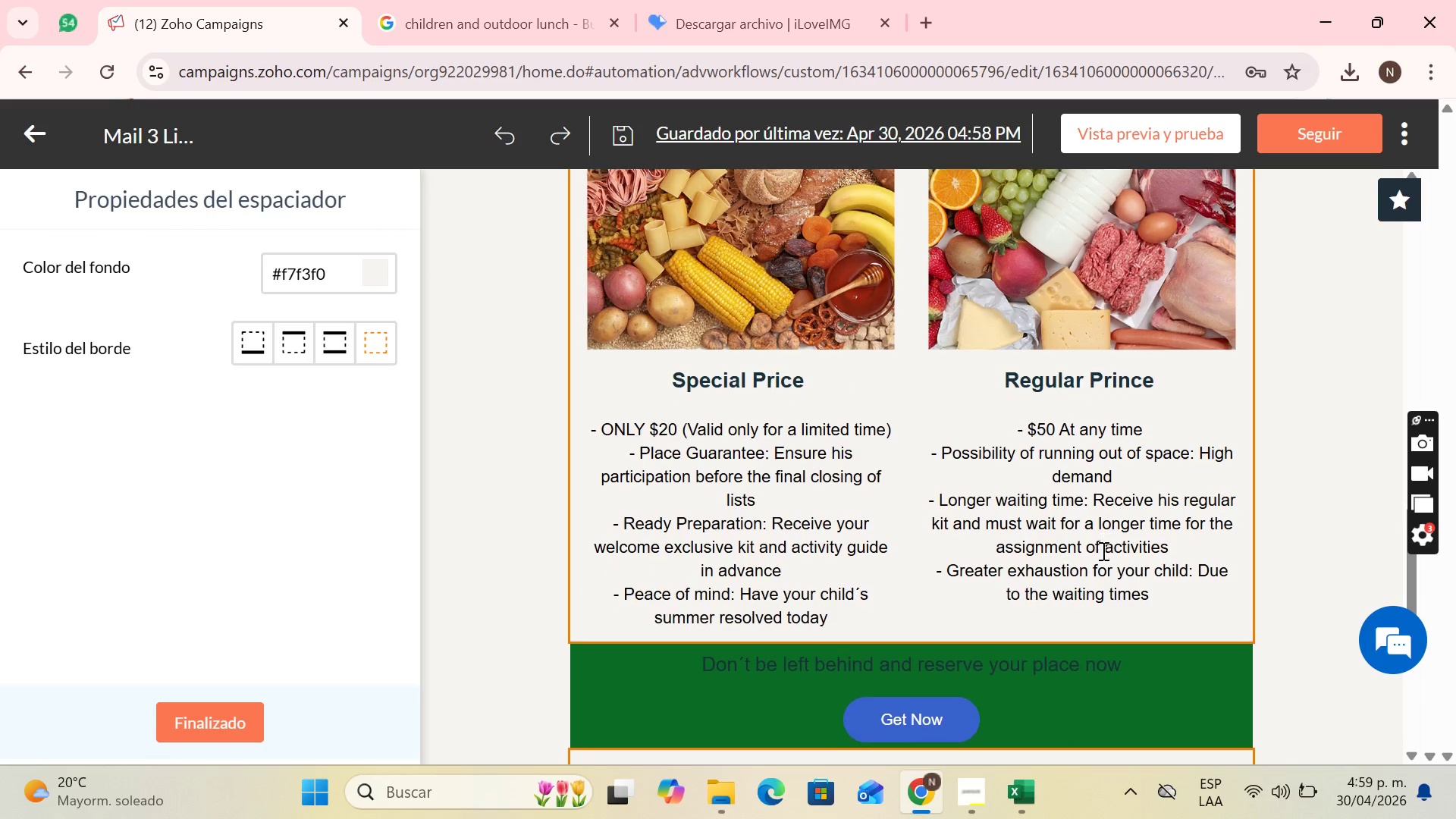 
scroll: coordinate [1102, 551], scroll_direction: down, amount: 2.0
 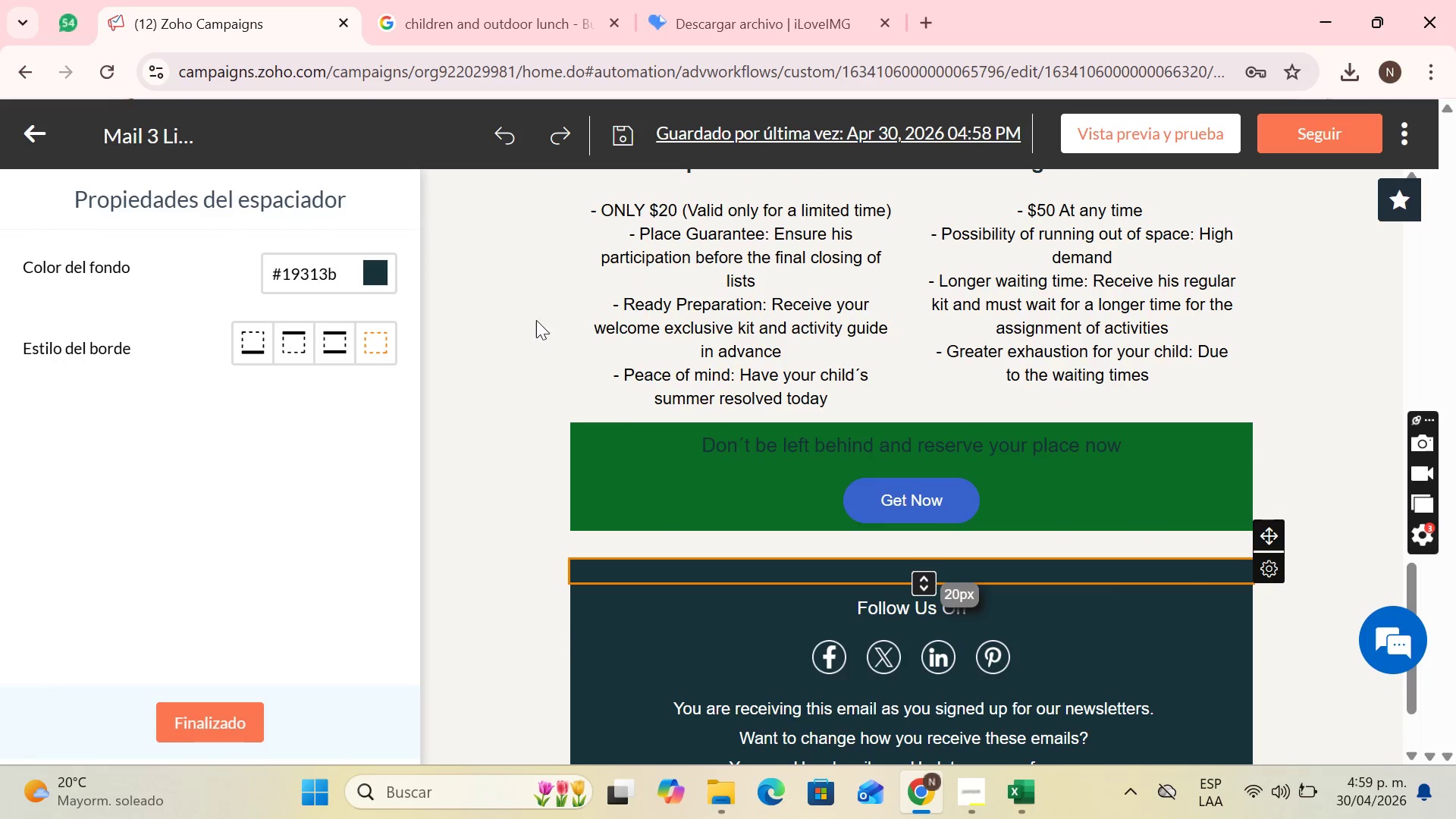 
left_click([378, 282])
 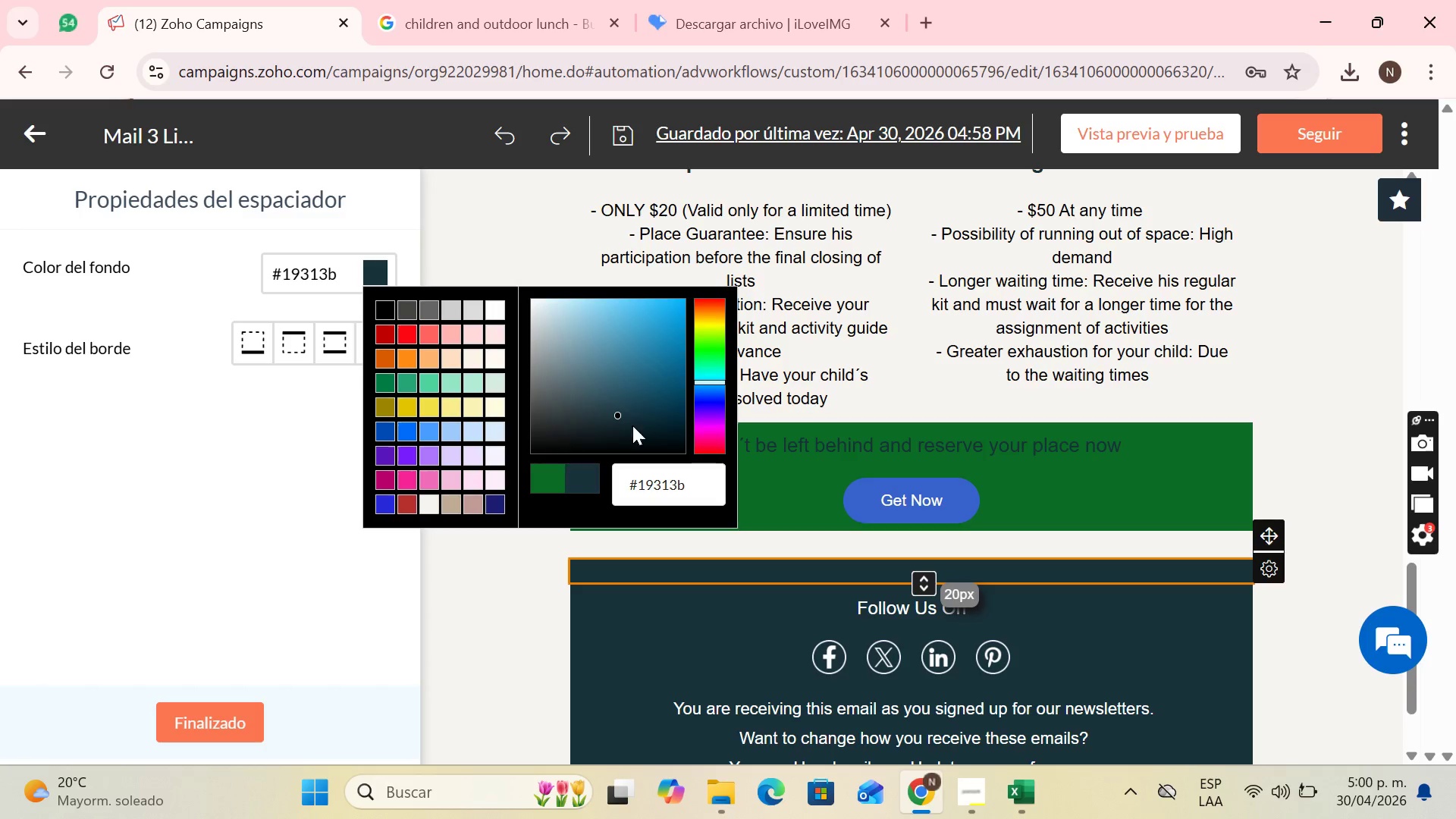 
left_click_drag(start_coordinate=[703, 378], to_coordinate=[710, 359])
 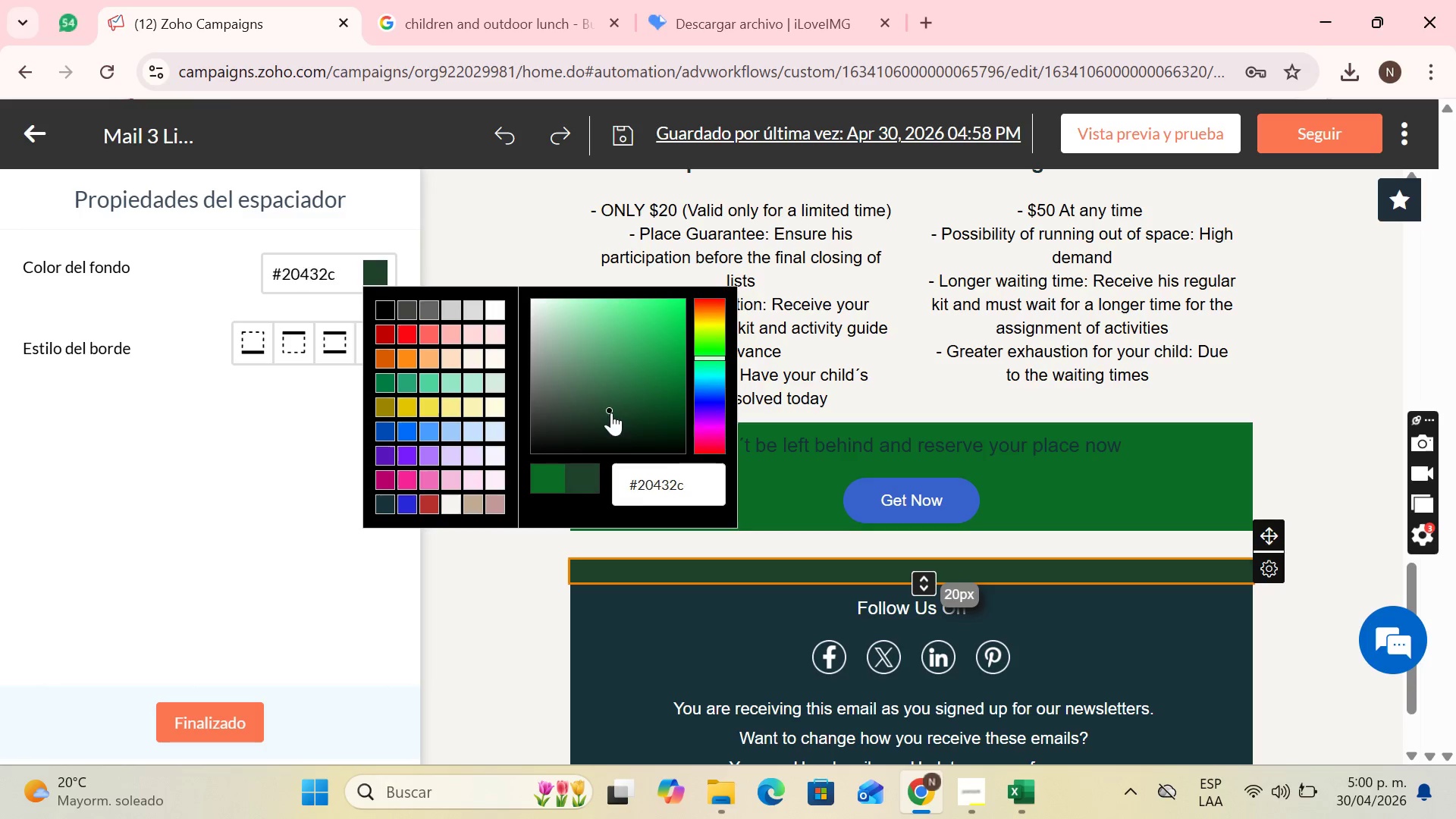 
left_click_drag(start_coordinate=[611, 413], to_coordinate=[617, 417])
 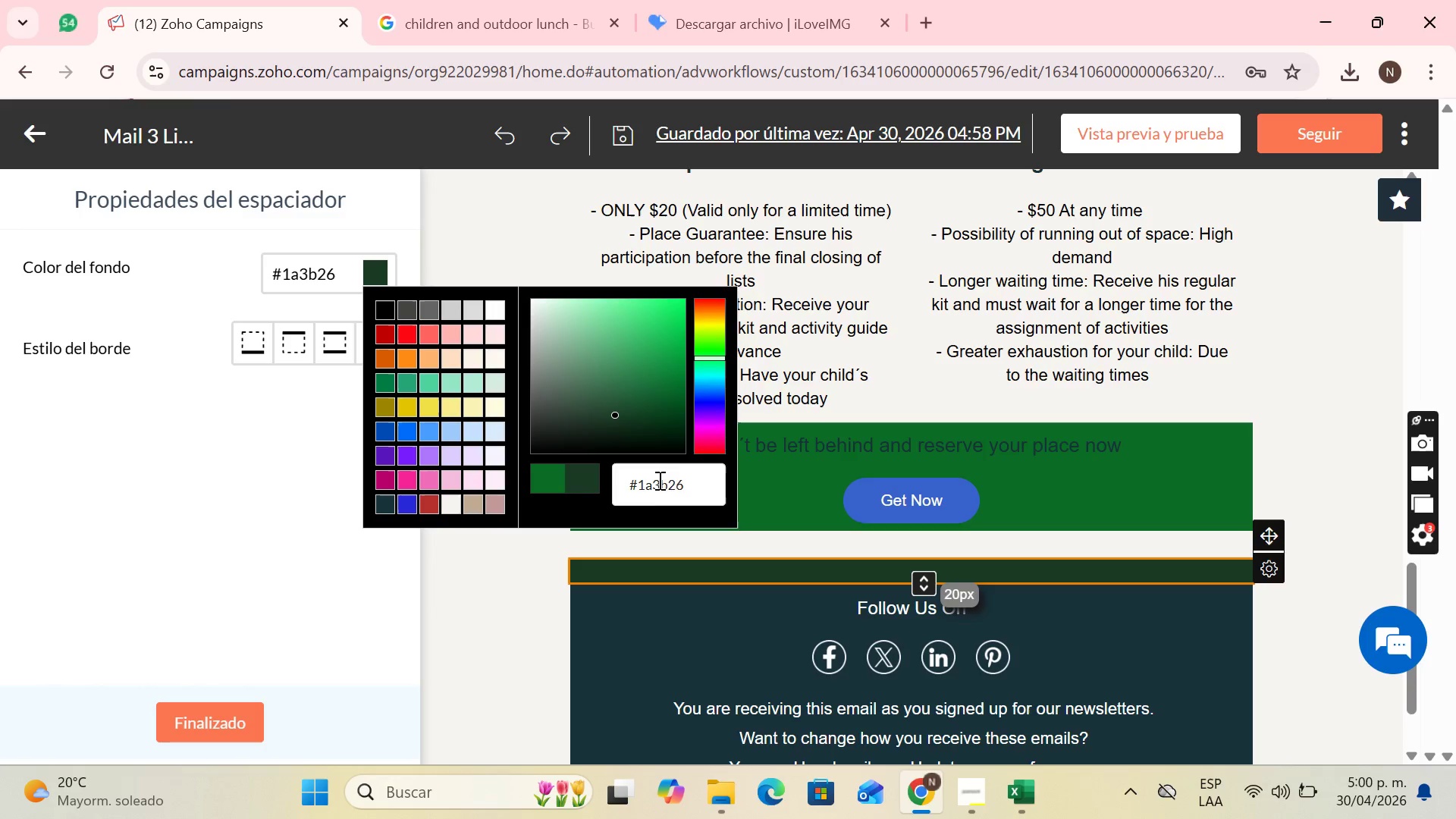 
left_click_drag(start_coordinate=[691, 480], to_coordinate=[621, 492])
 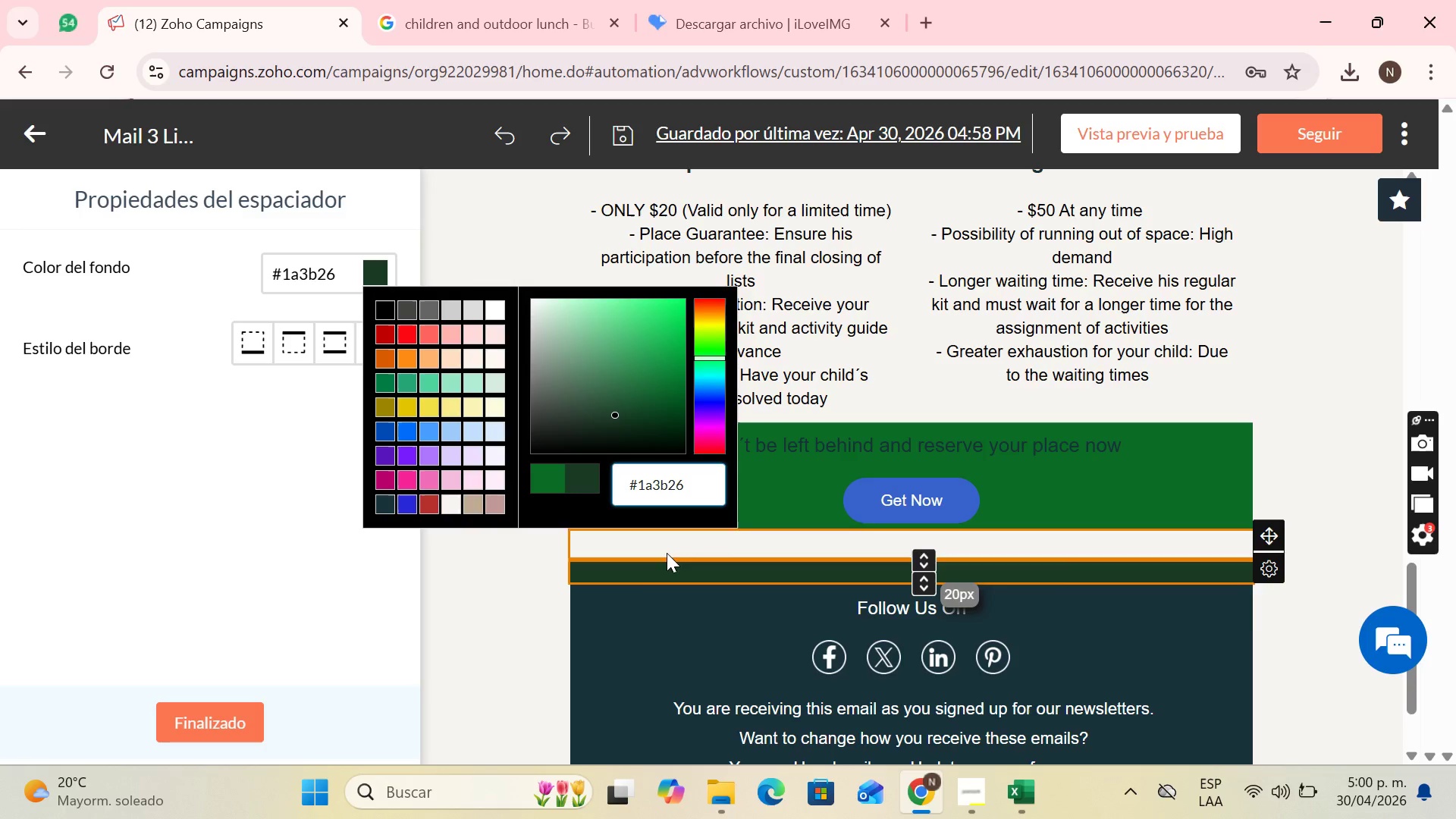 
left_click([632, 589])
 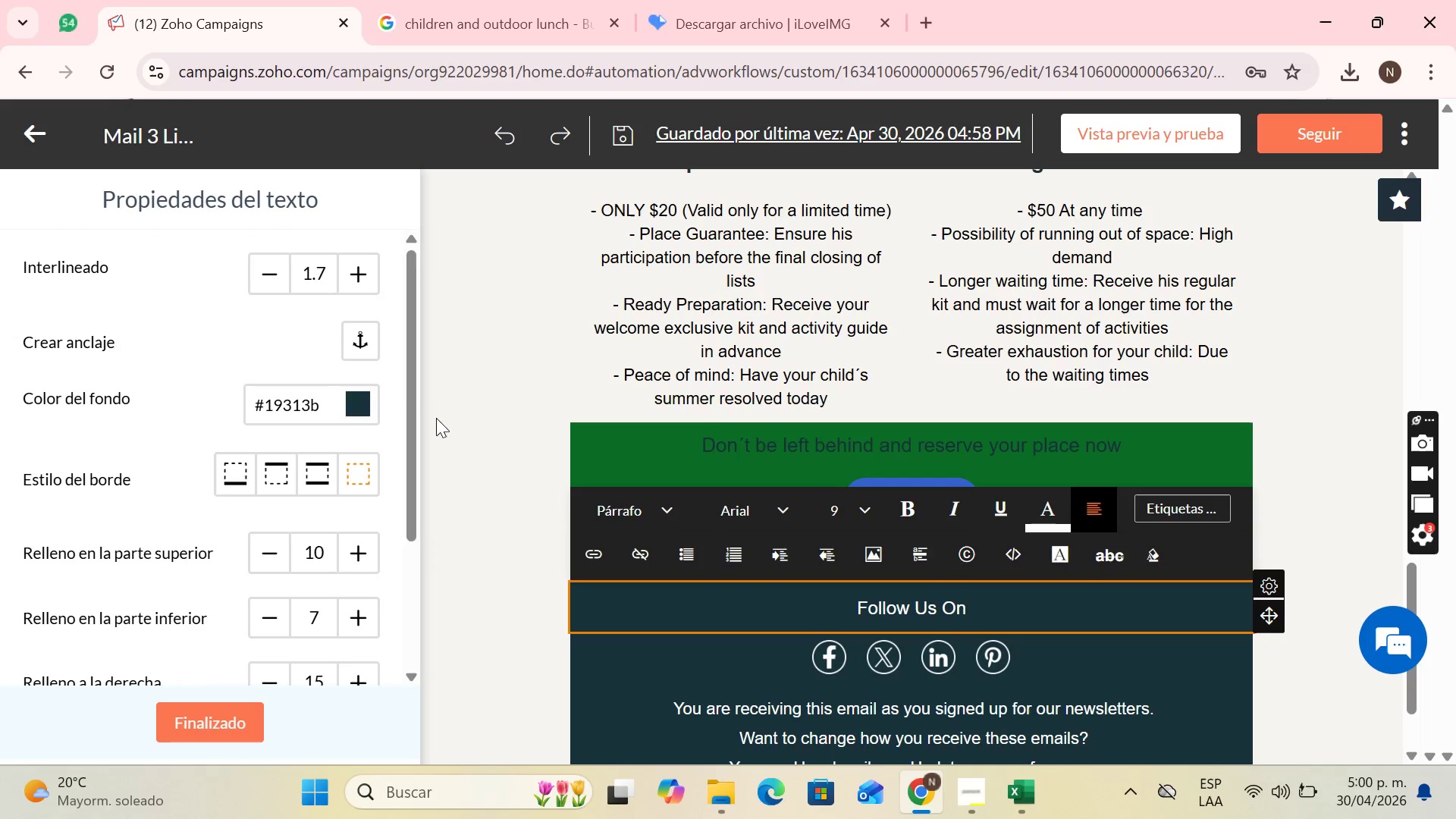 
left_click([353, 399])
 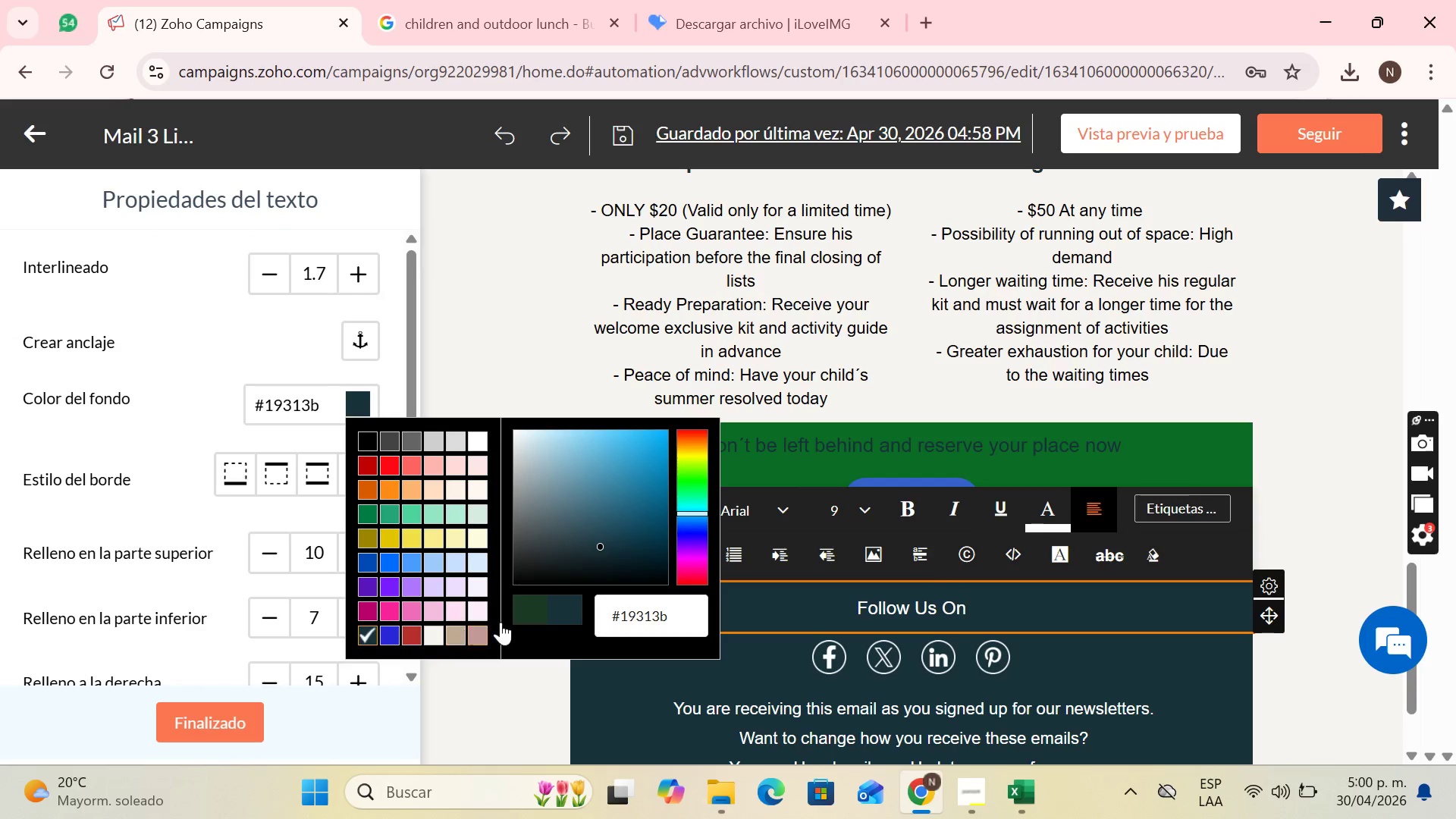 
left_click([534, 613])
 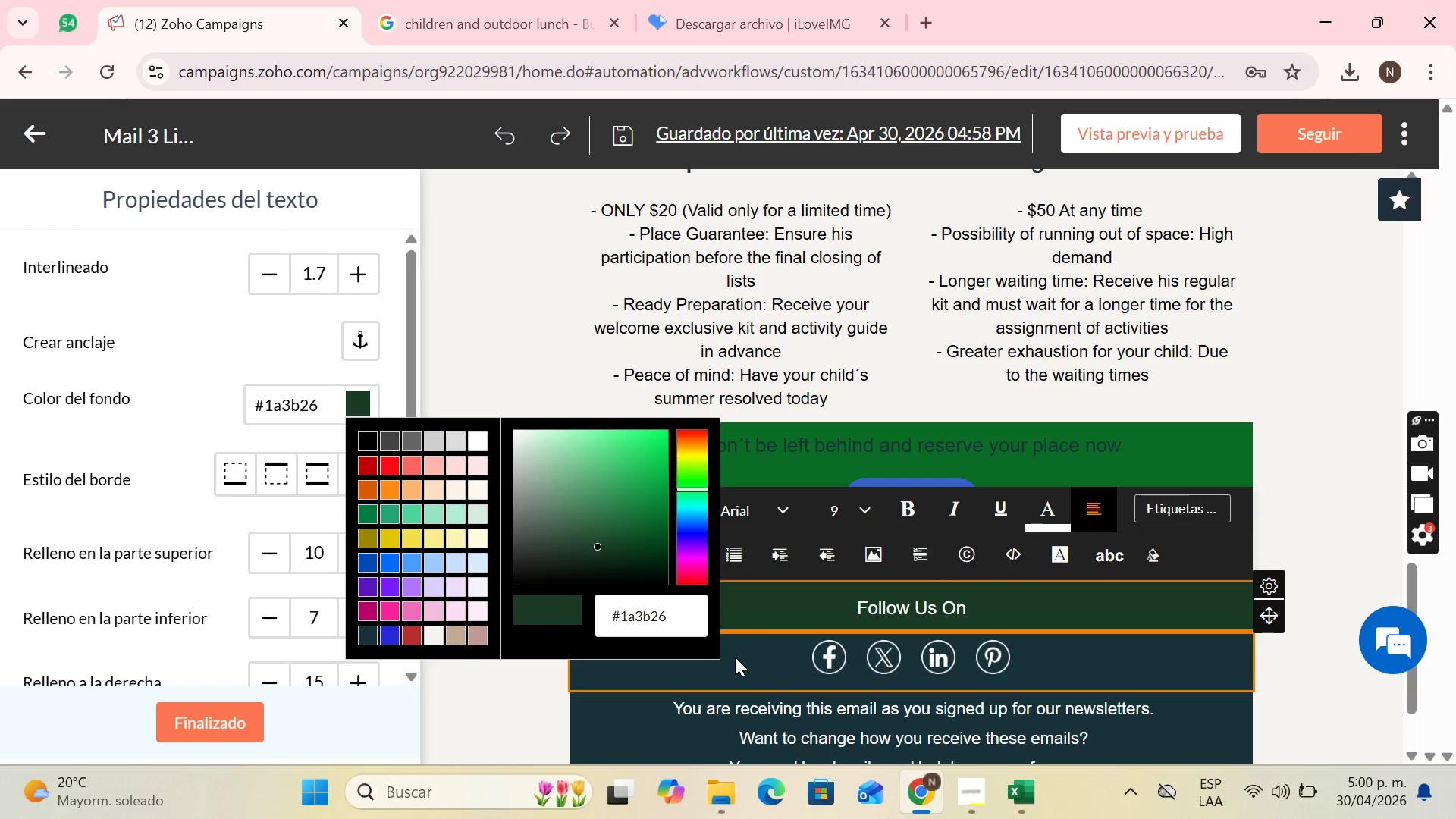 
left_click([734, 657])
 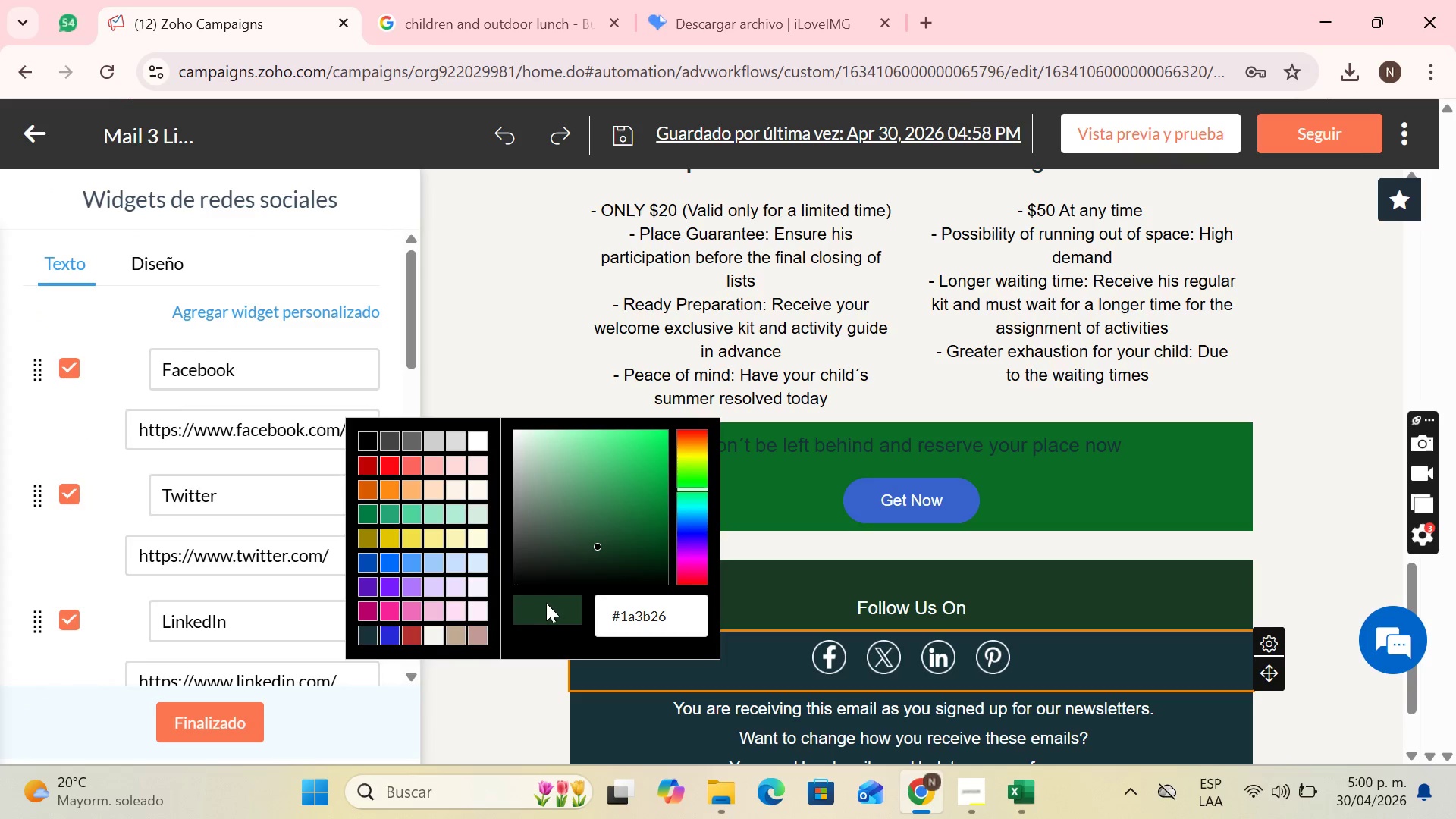 
left_click([522, 607])
 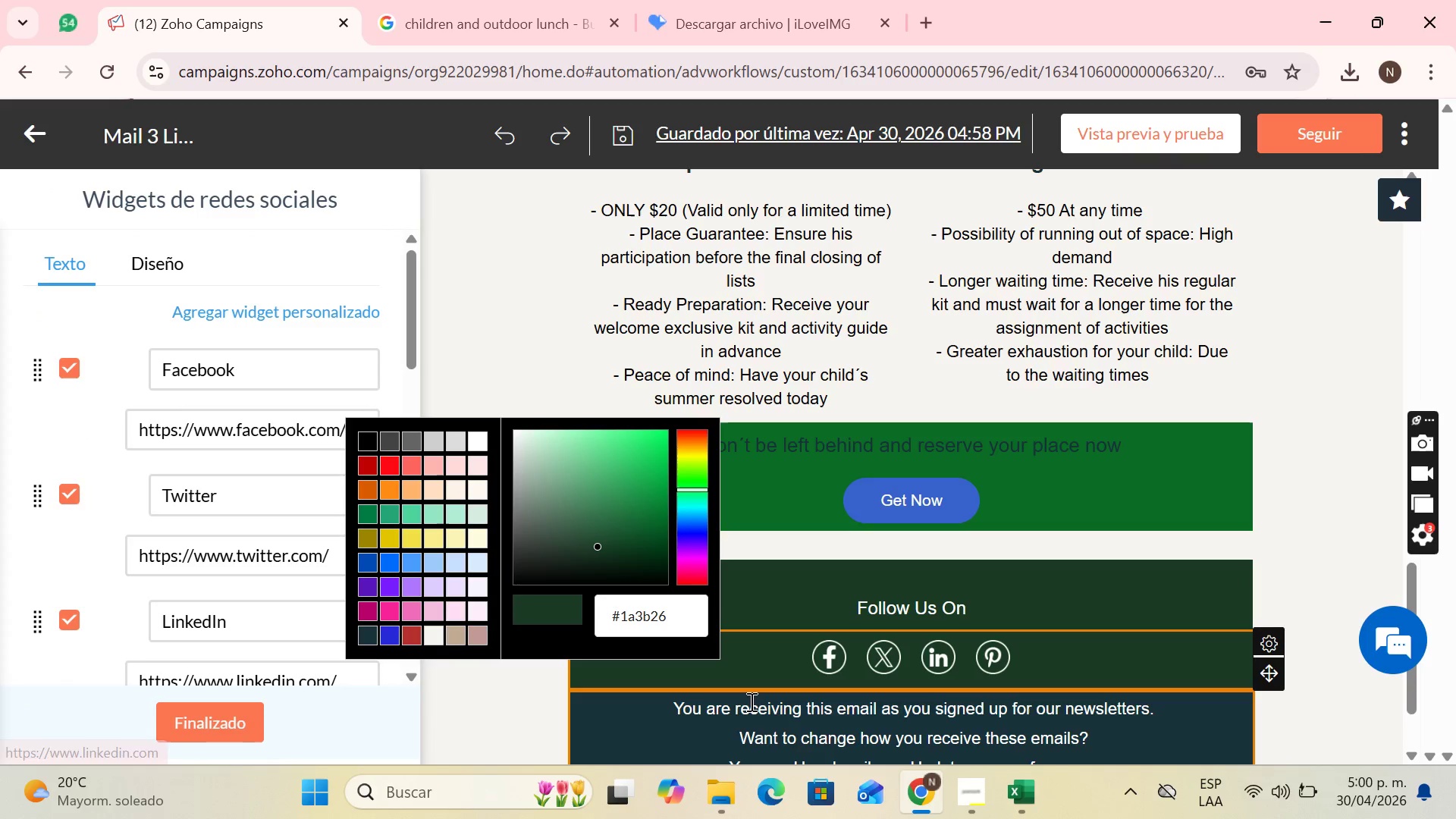 
left_click([626, 711])
 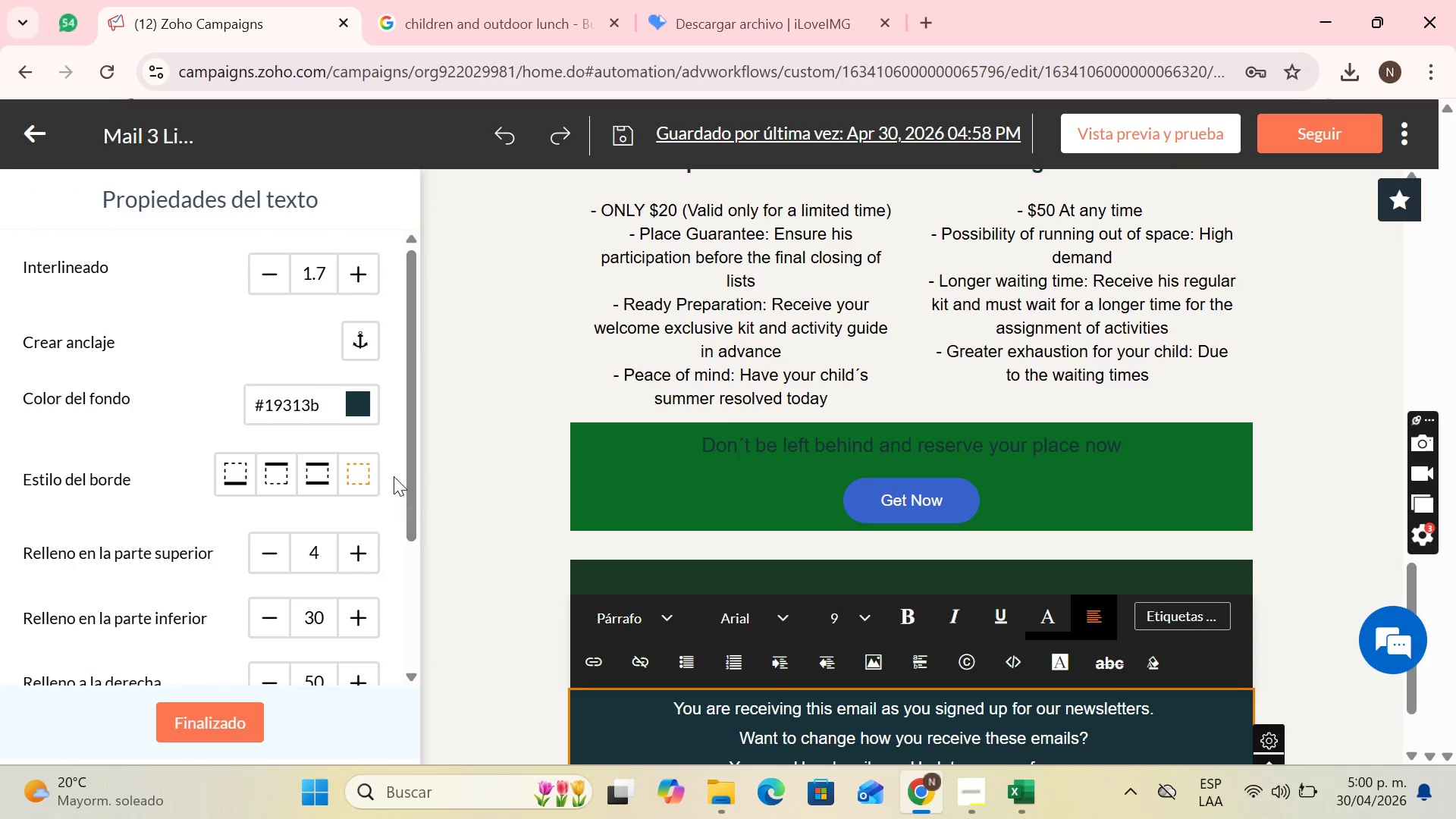 
left_click([356, 400])
 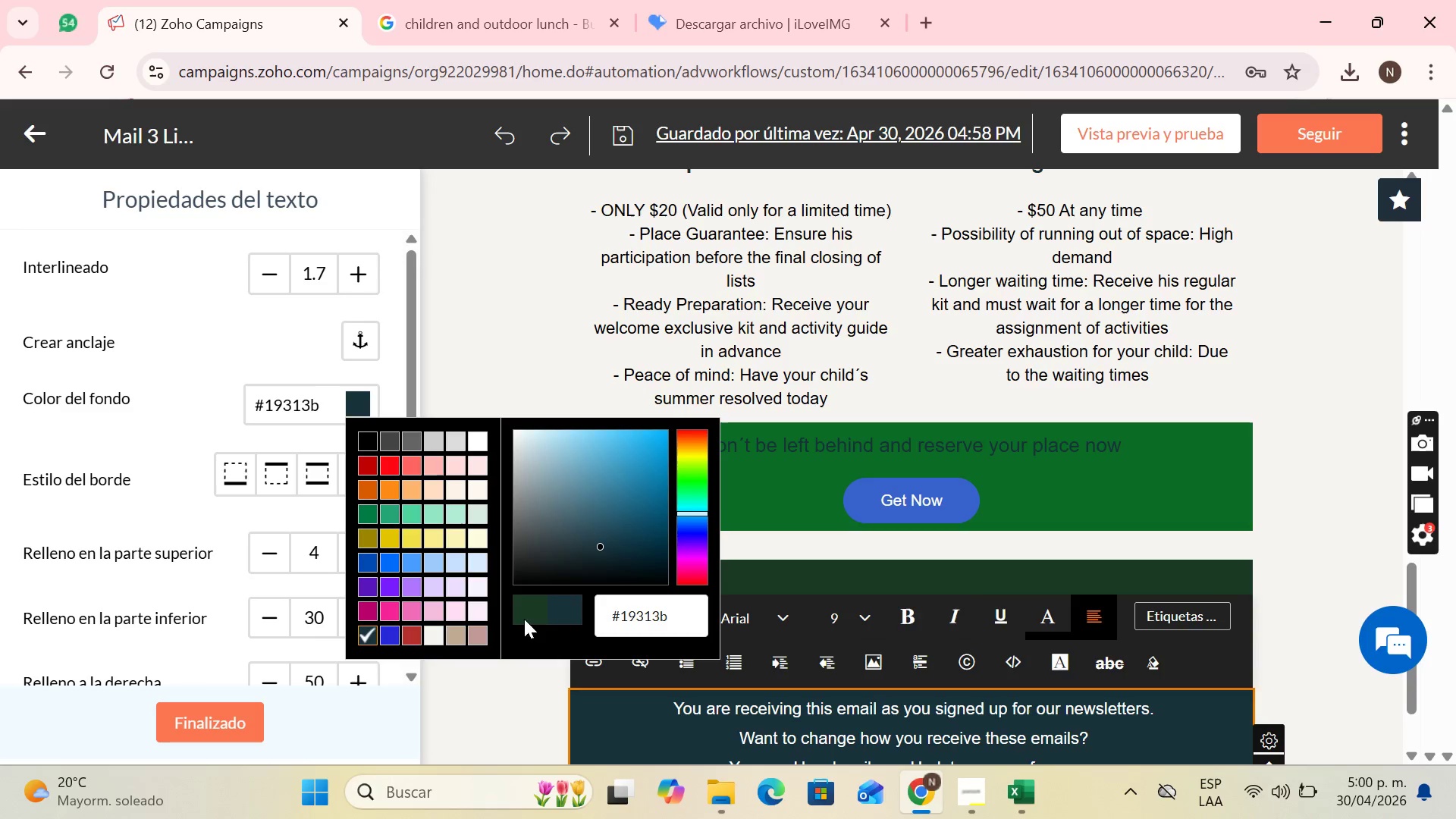 
left_click([519, 616])
 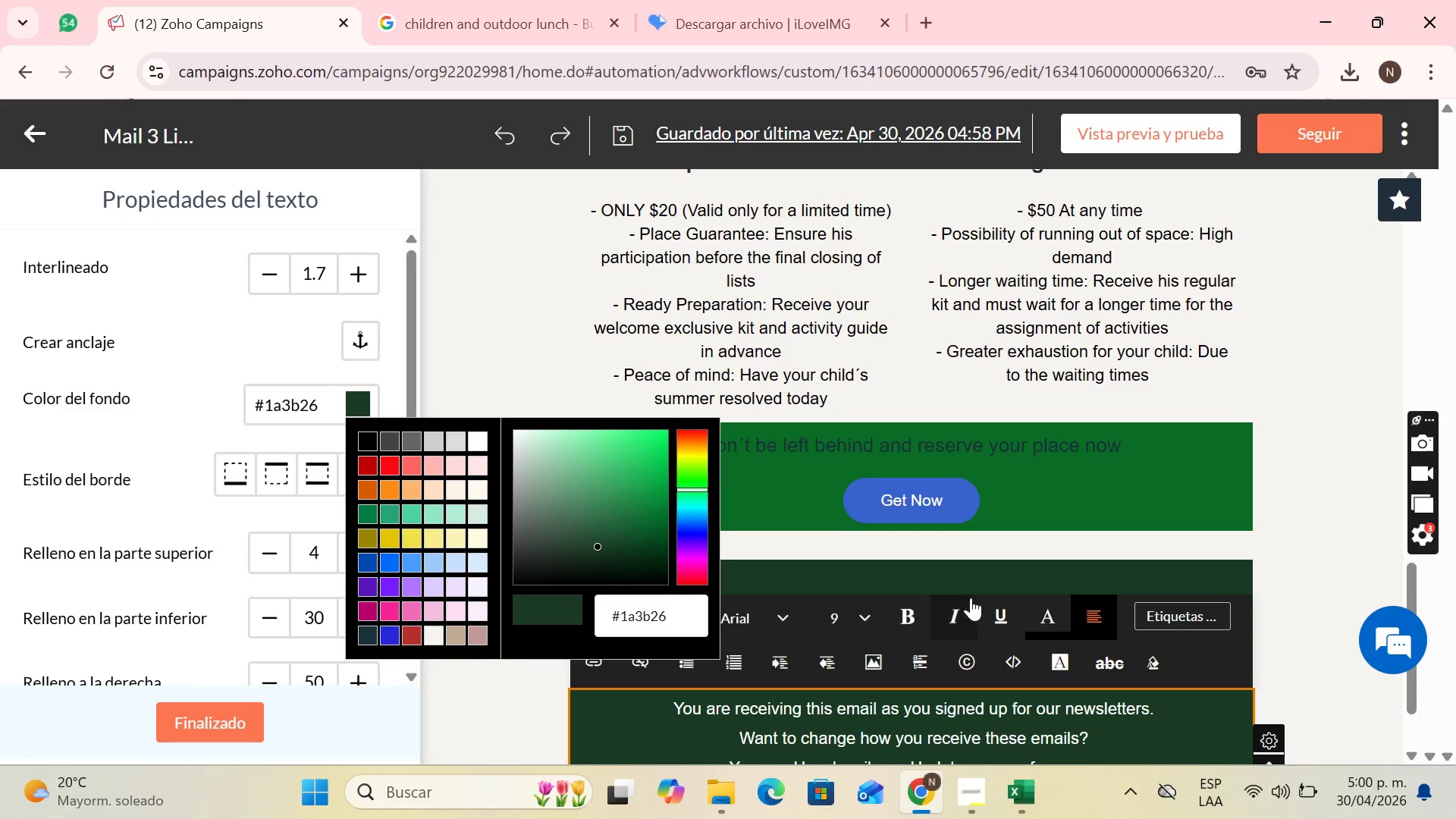 
scroll: coordinate [1306, 667], scroll_direction: down, amount: 7.0
 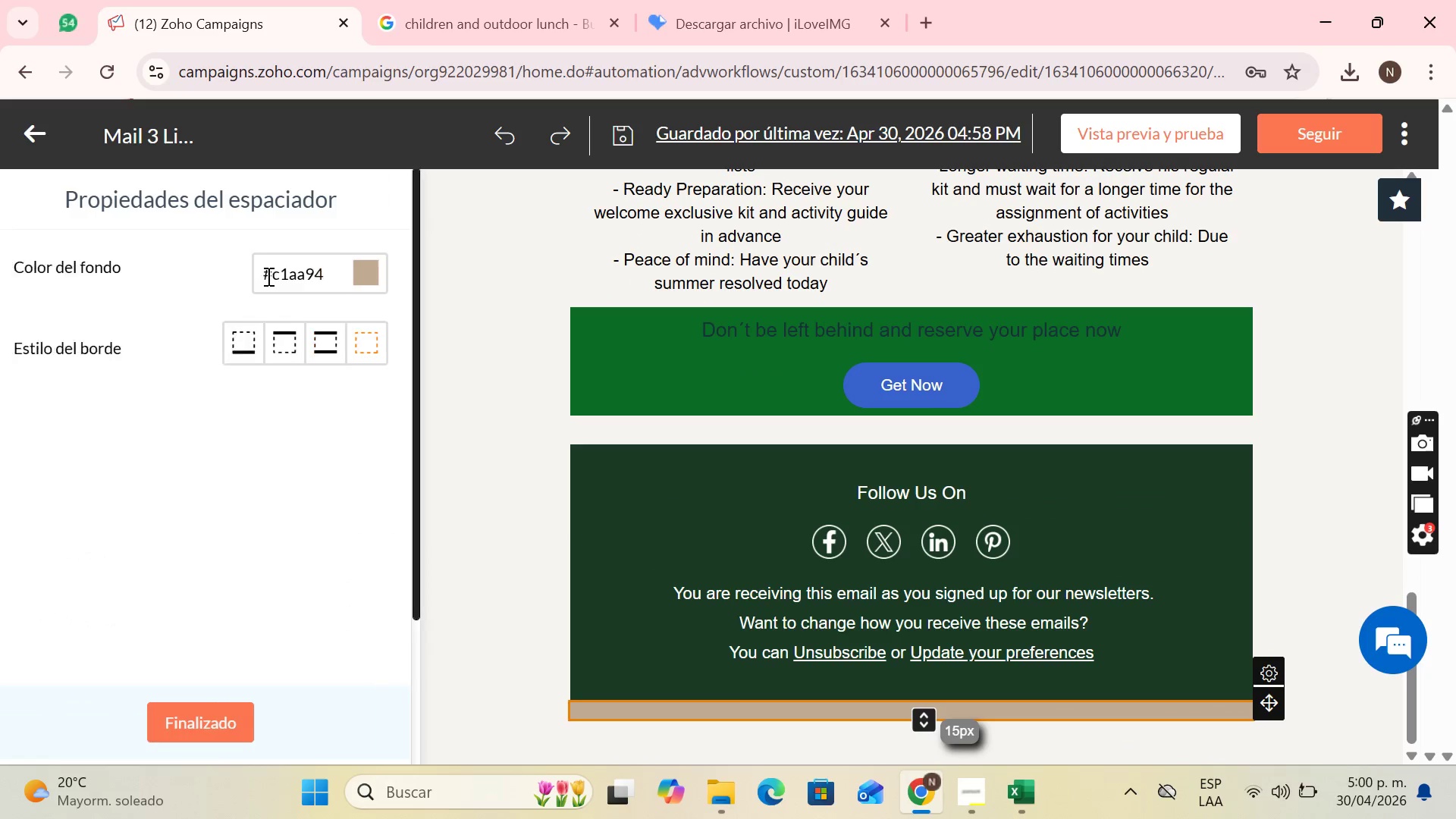 
left_click([380, 270])
 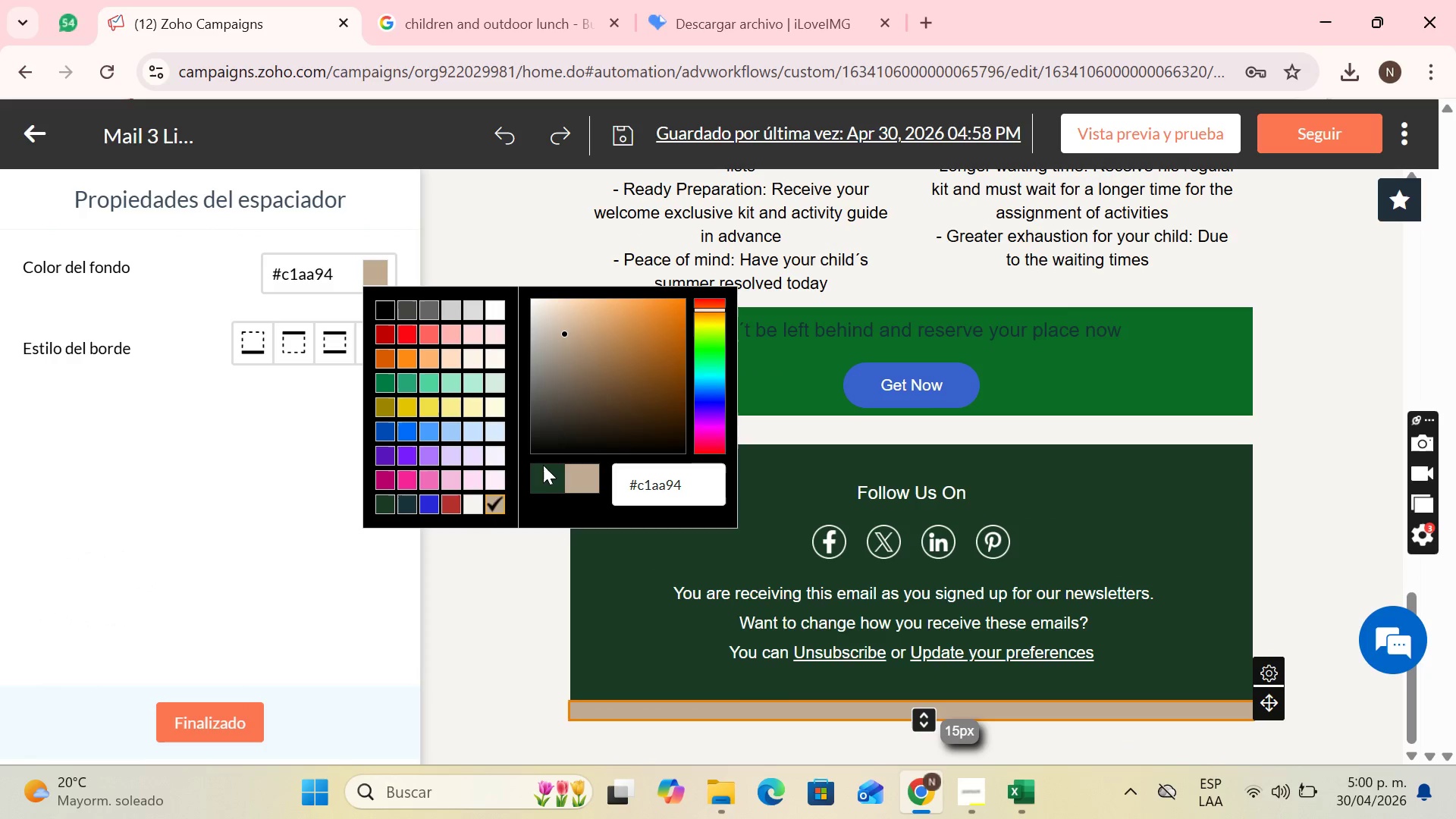 
left_click([545, 472])
 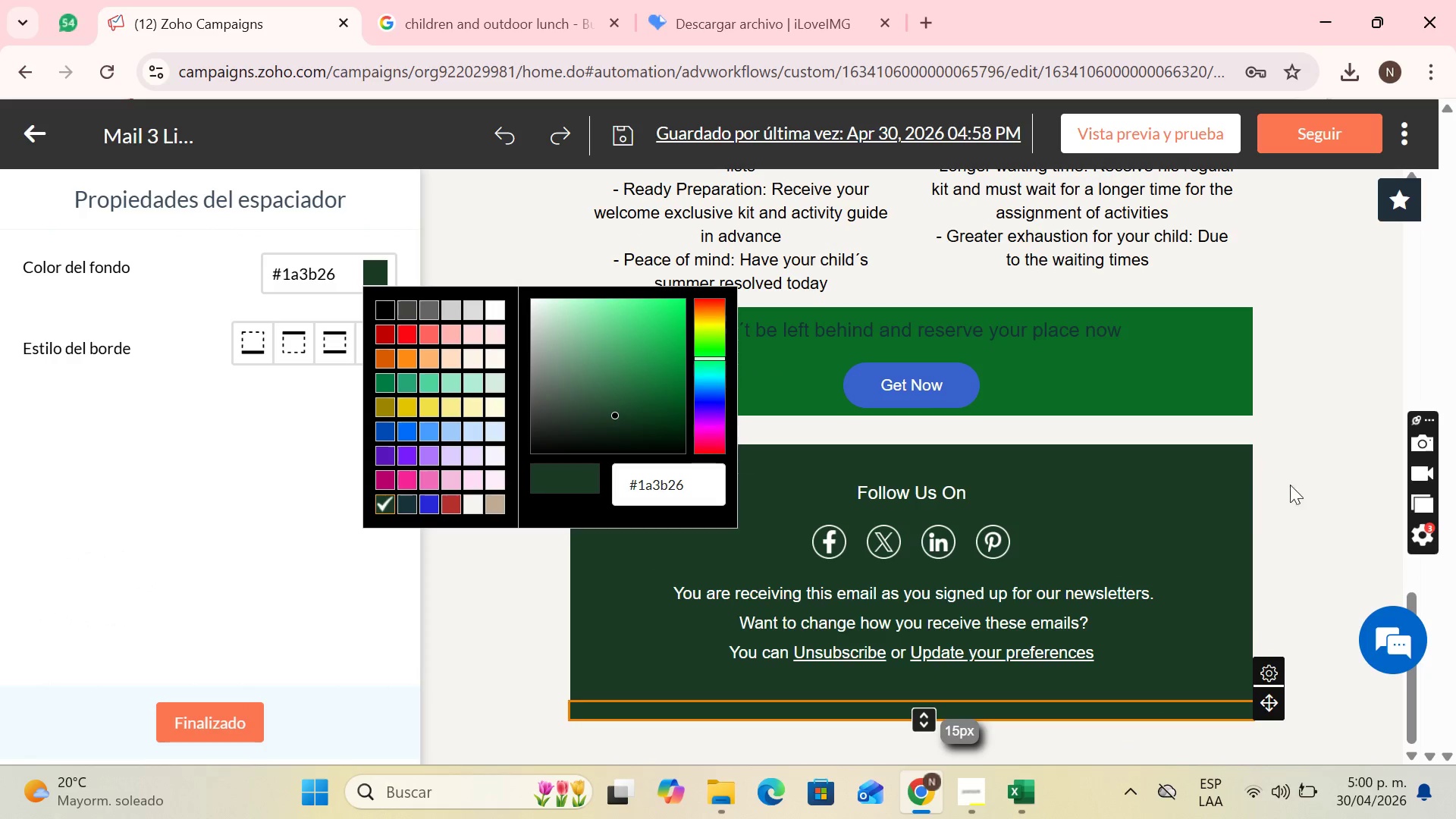 
left_click([1306, 471])
 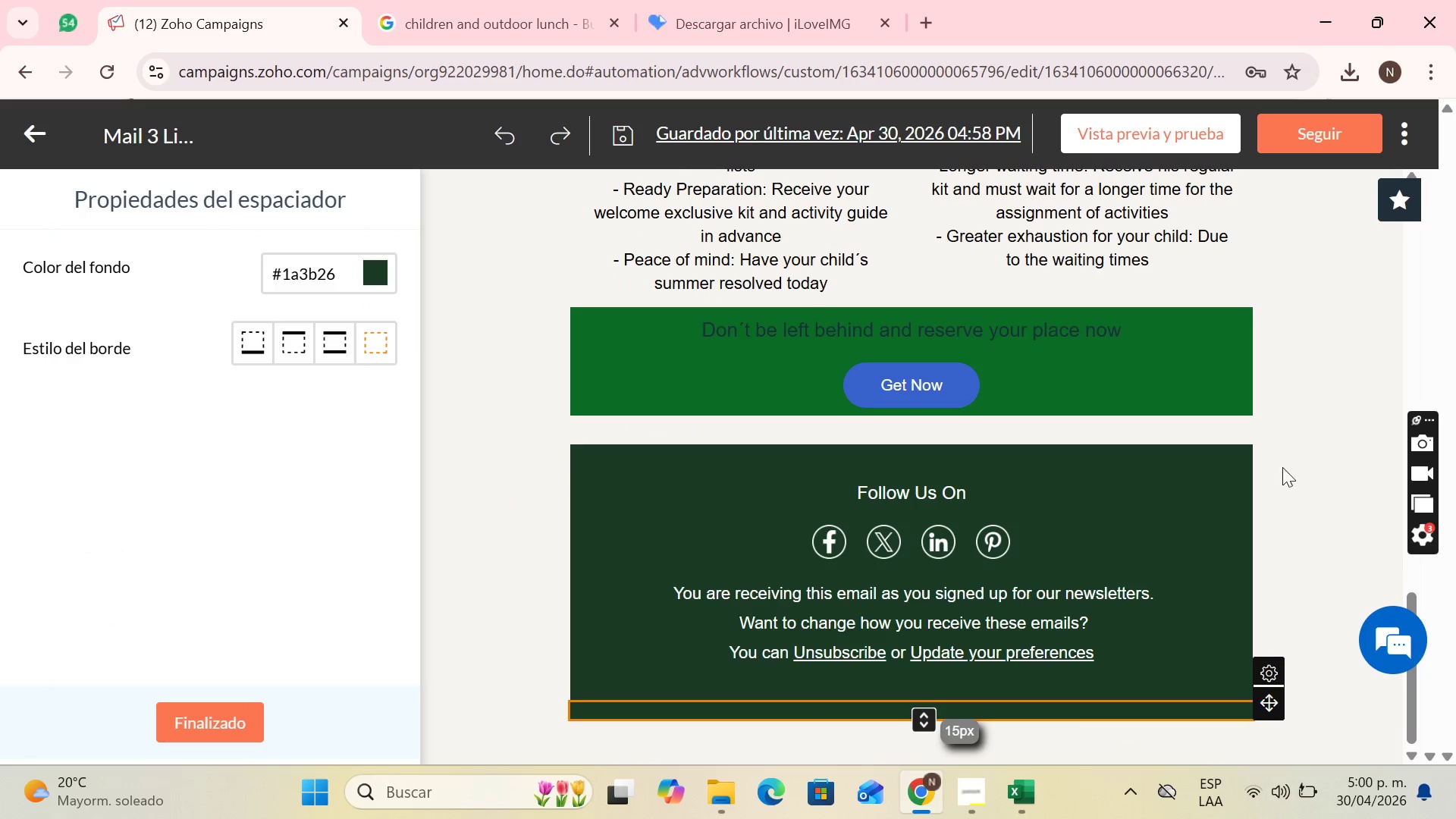 
scroll: coordinate [1021, 397], scroll_direction: up, amount: 18.0
 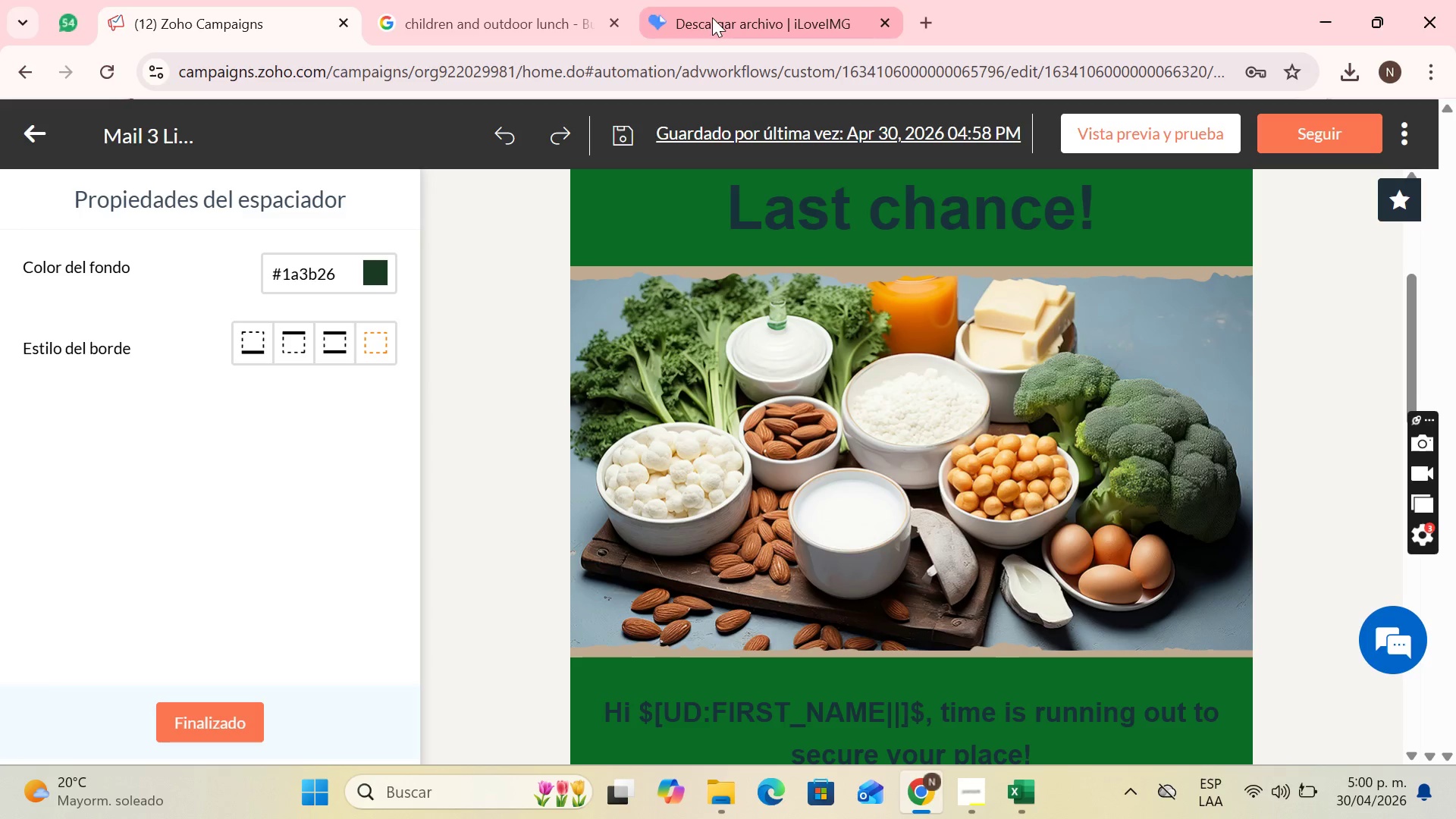 
left_click([534, 0])
 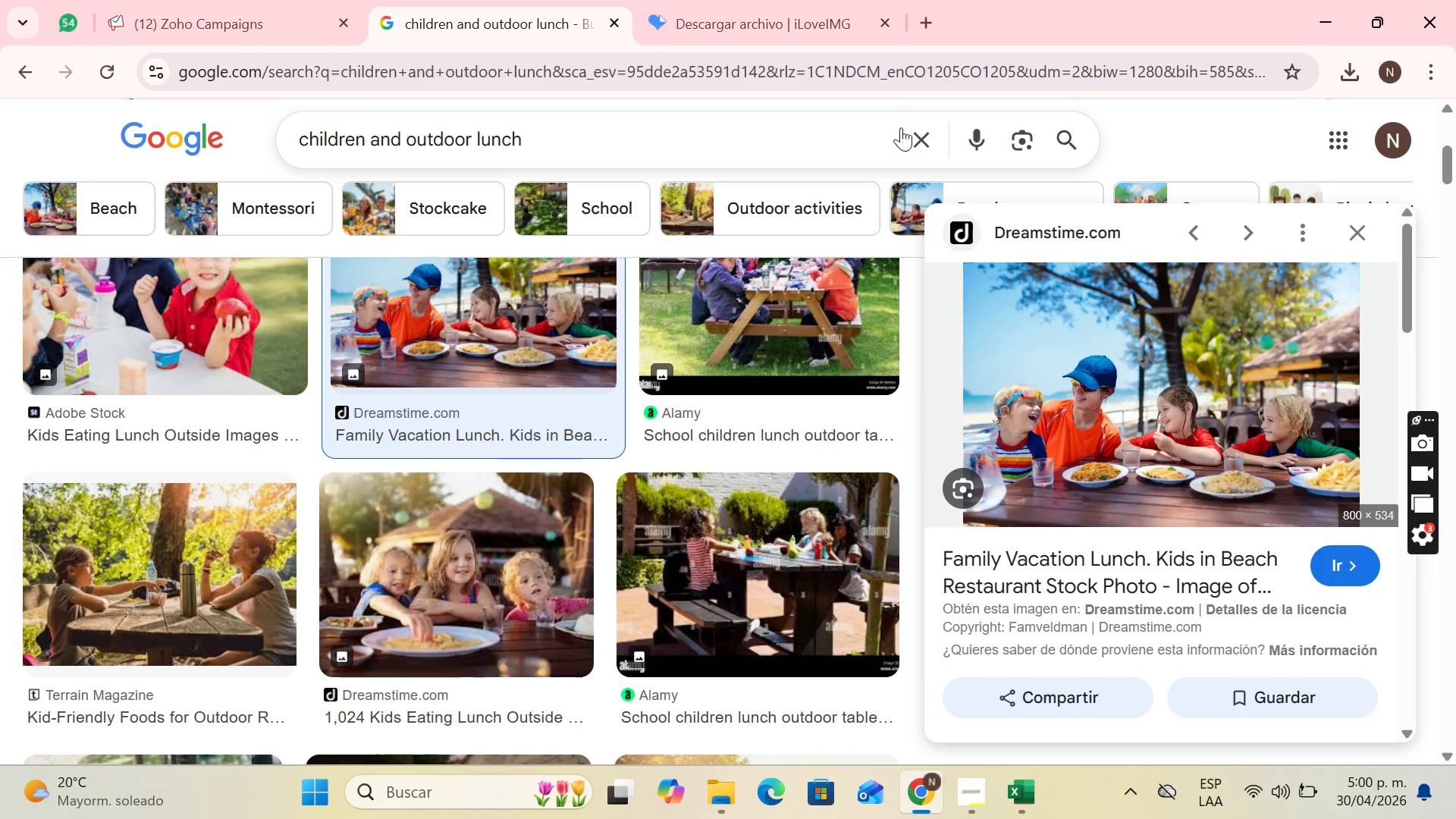 
left_click([910, 136])
 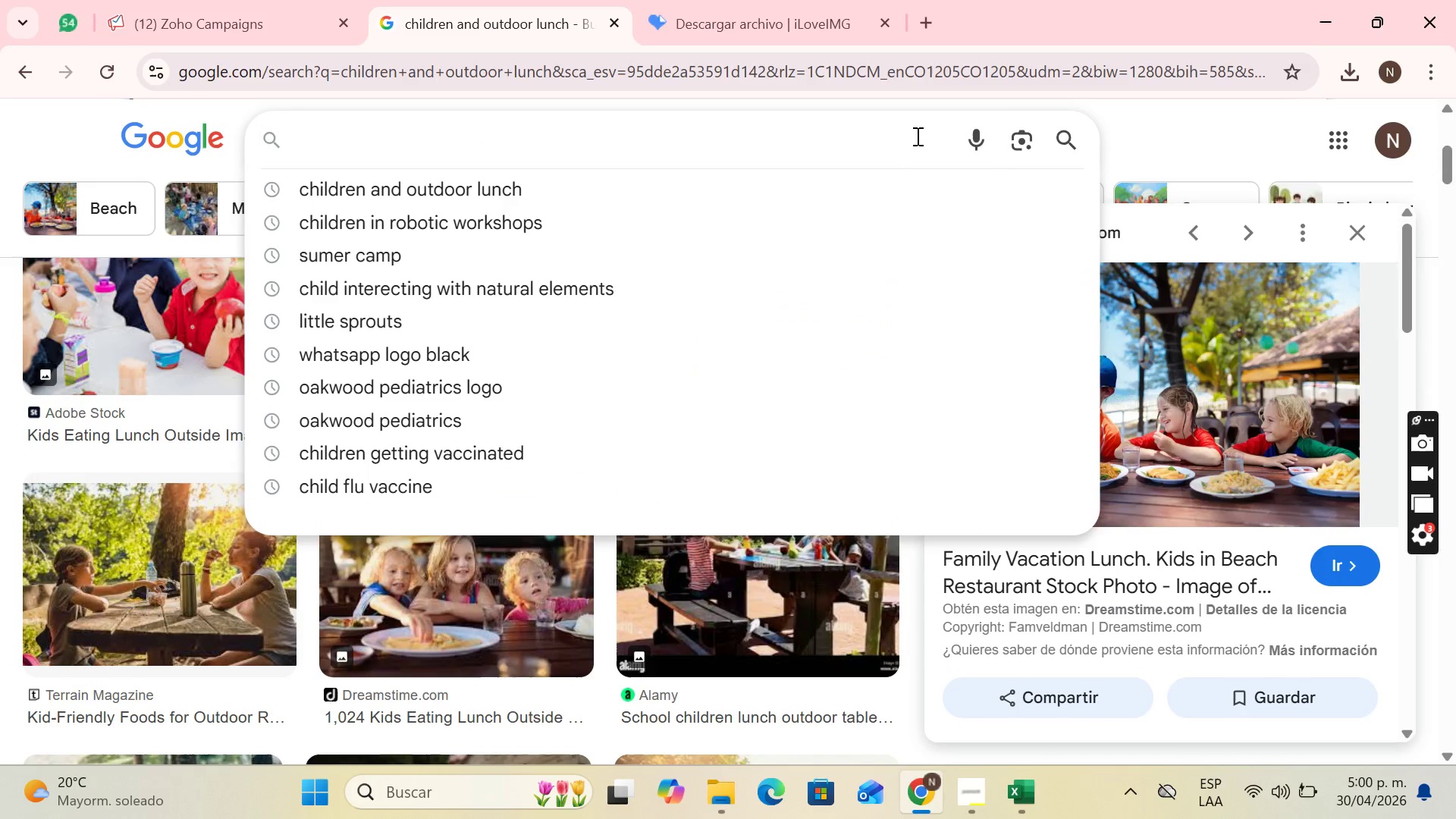 
type(ast )
key(Backspace)
key(Backspace)
key(Backspace)
key(Backspace)
type(last chance)
 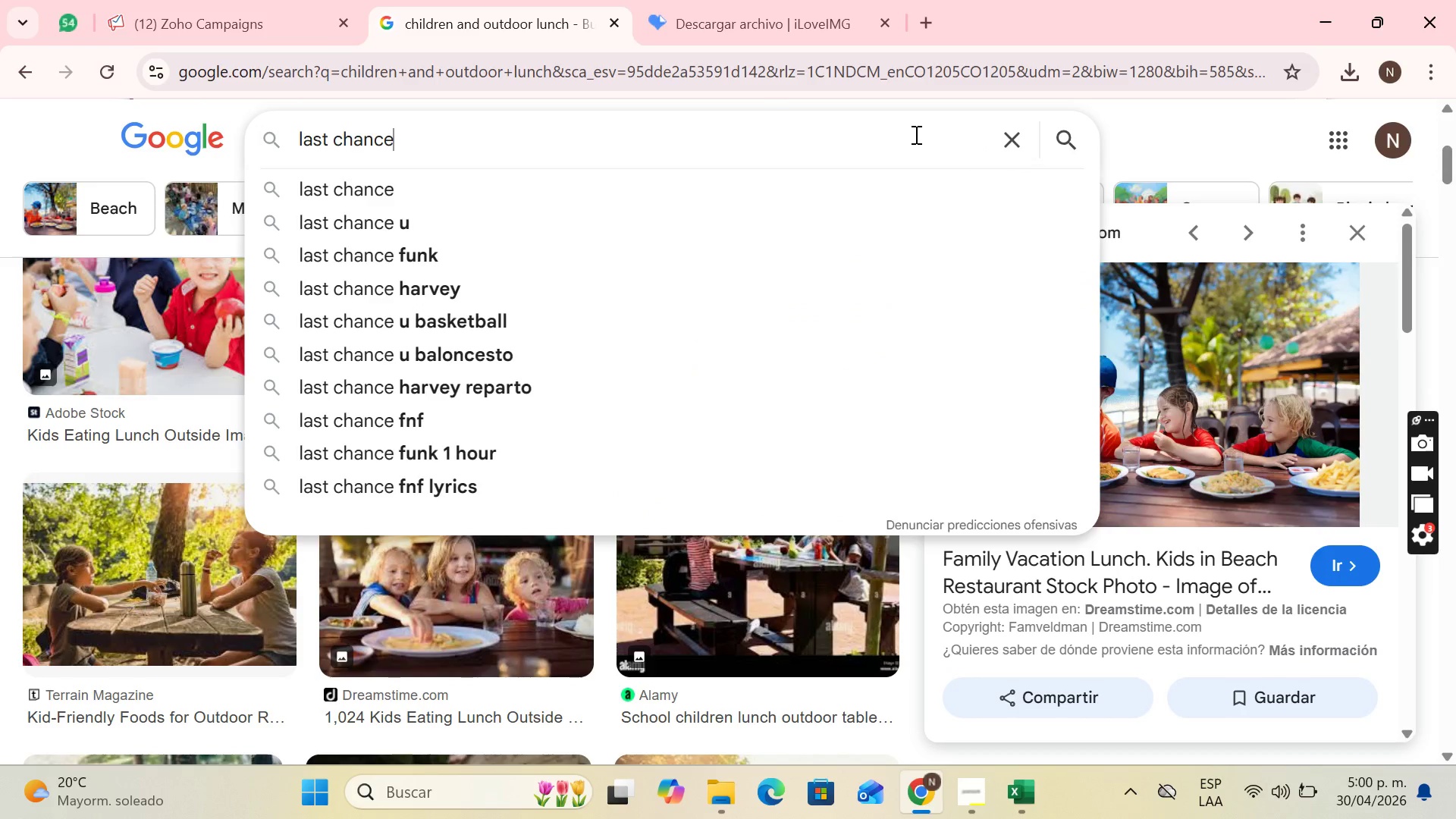 
key(Enter)
 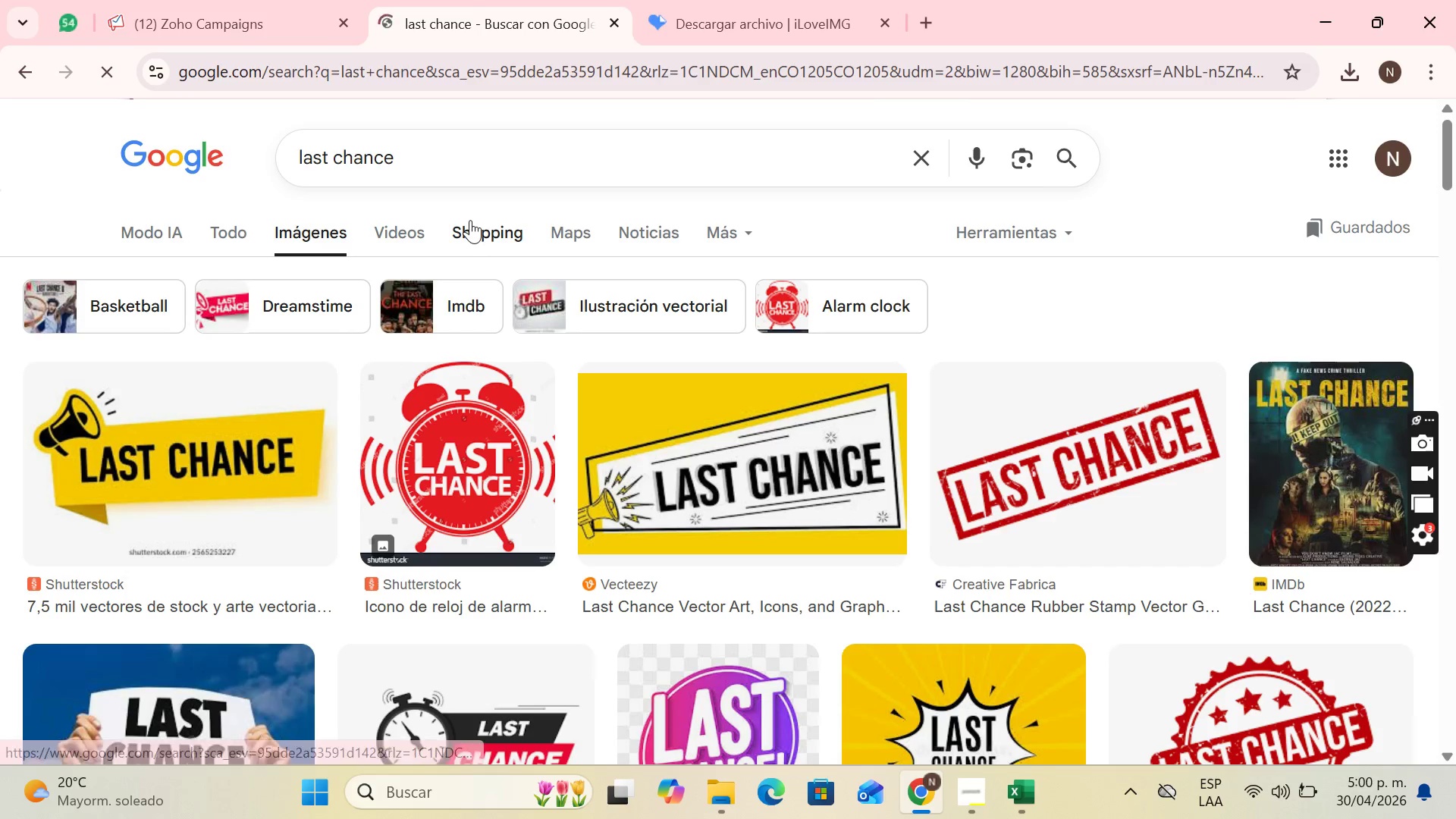 
scroll: coordinate [926, 307], scroll_direction: down, amount: 7.0
 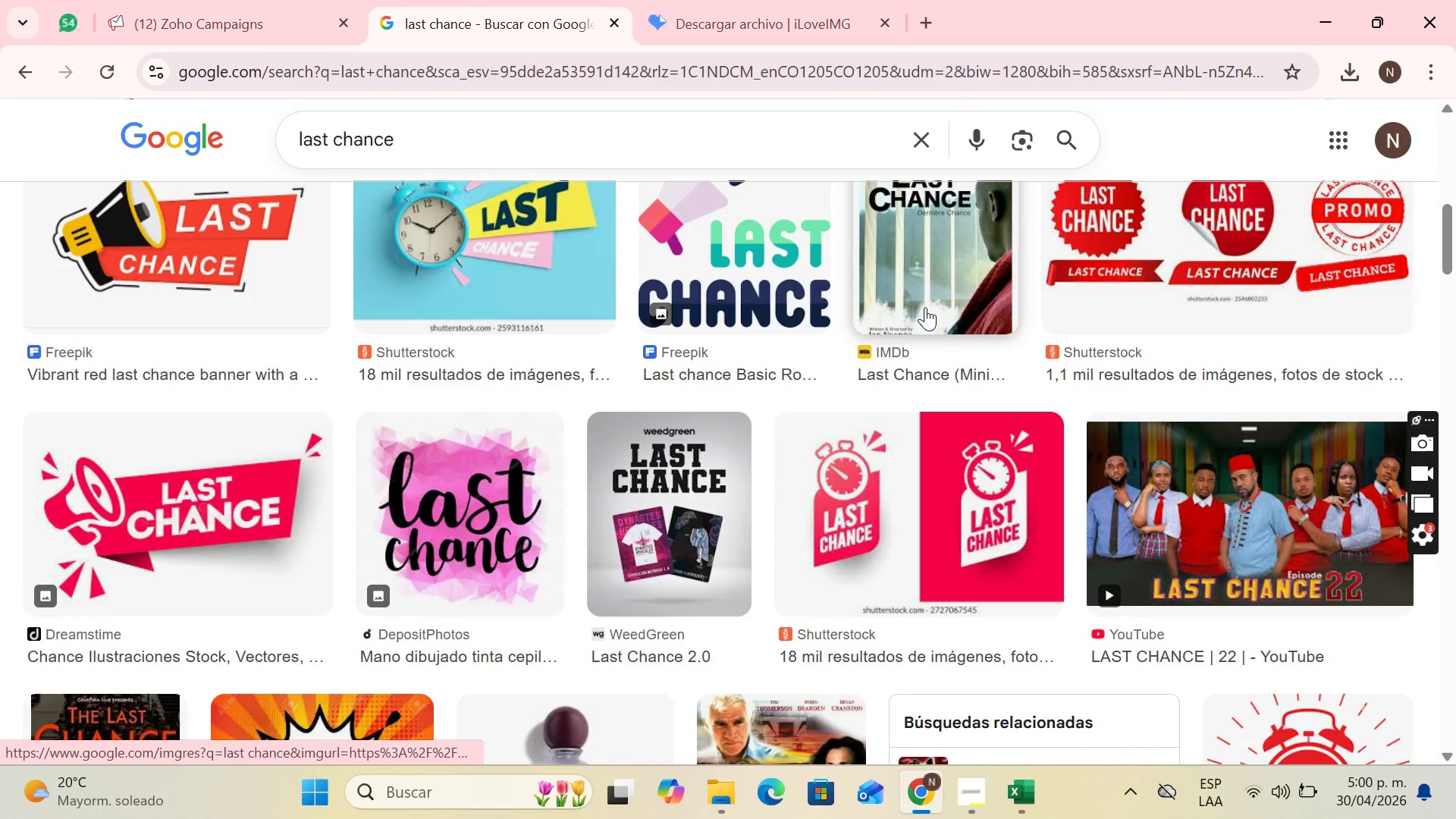 
scroll: coordinate [333, 268], scroll_direction: up, amount: 3.0
 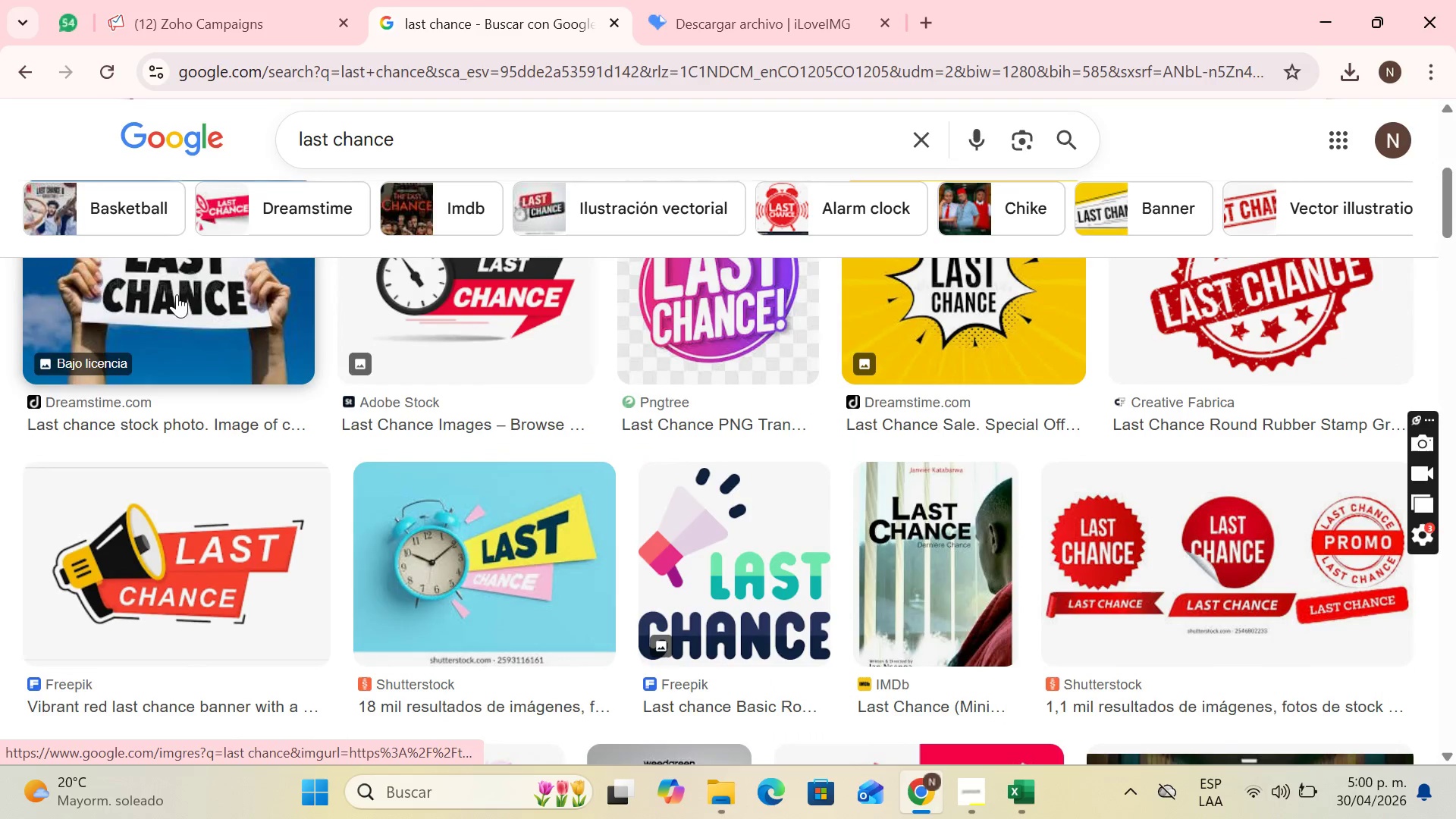 
left_click([177, 302])
 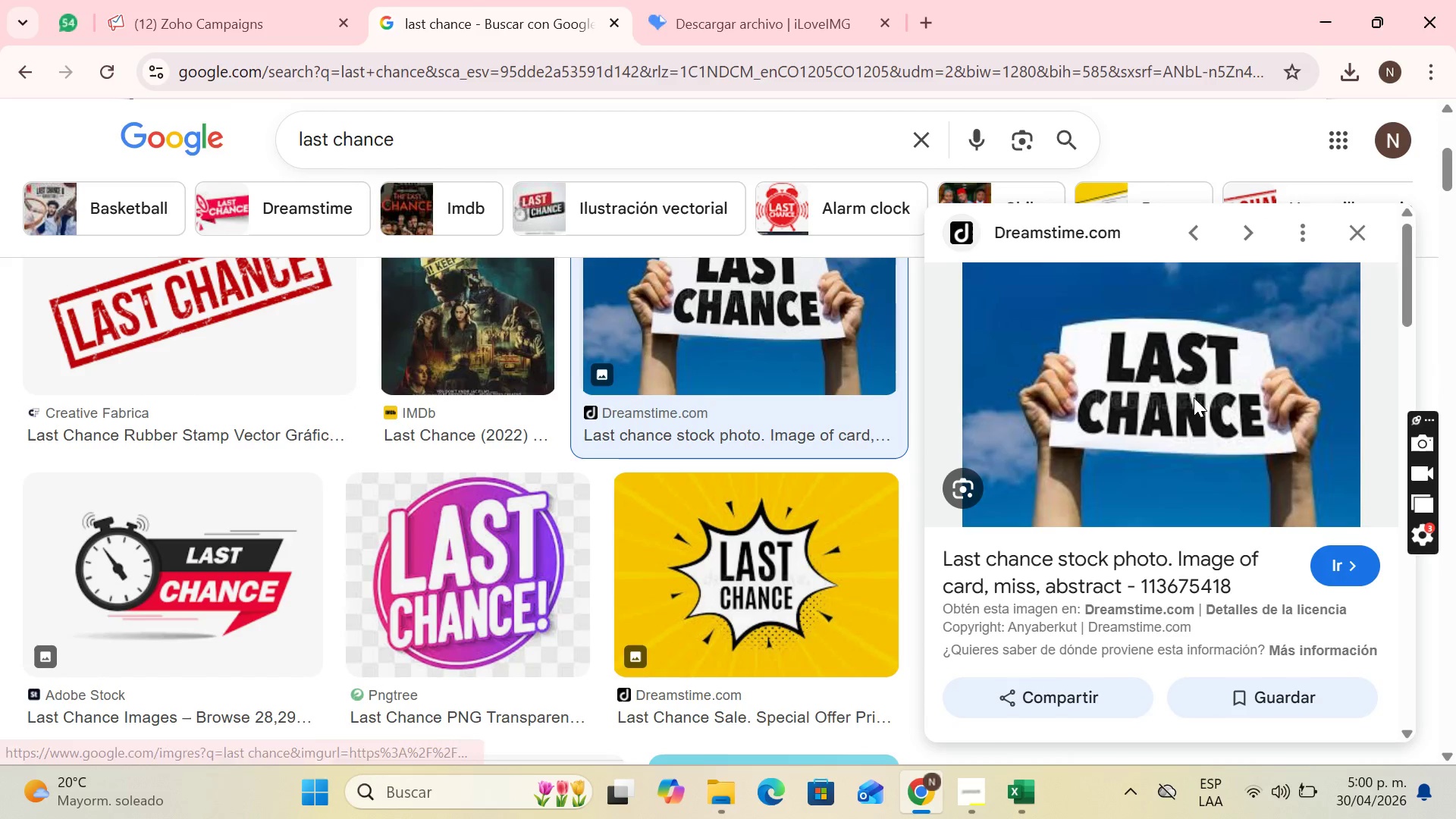 
scroll: coordinate [1153, 406], scroll_direction: down, amount: 7.0
 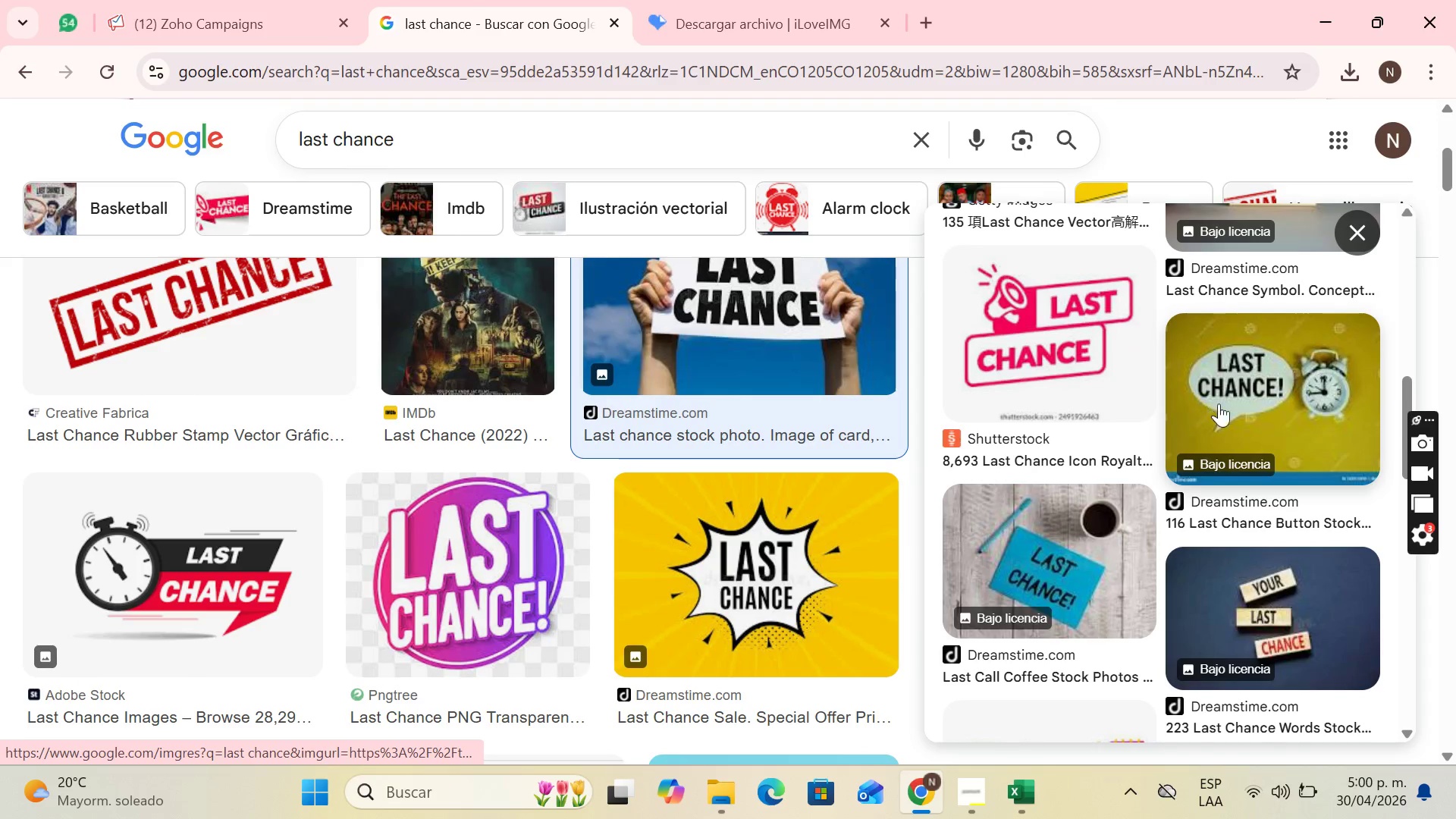 
scroll: coordinate [1304, 449], scroll_direction: up, amount: 8.0
 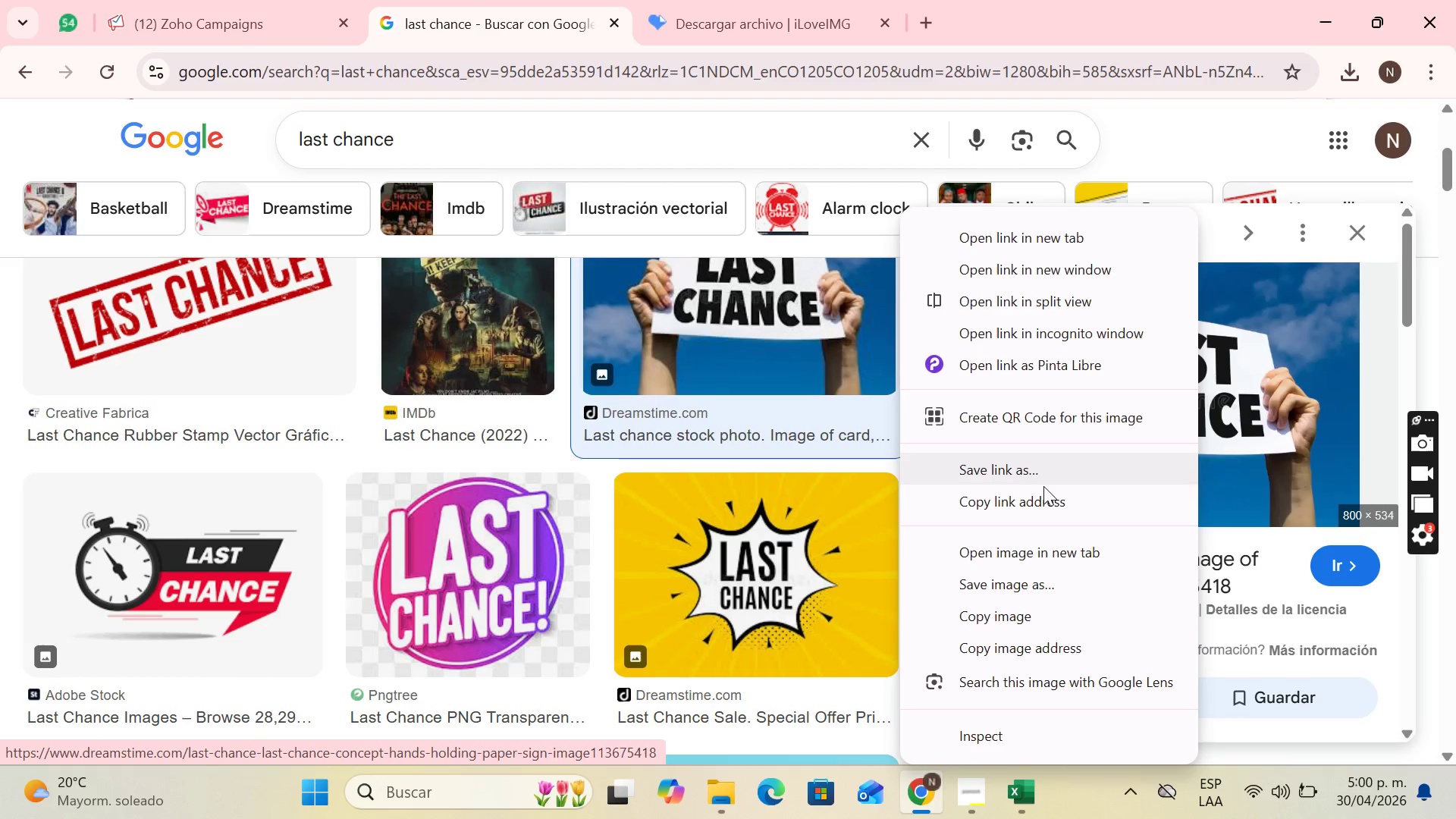 
left_click([1037, 592])
 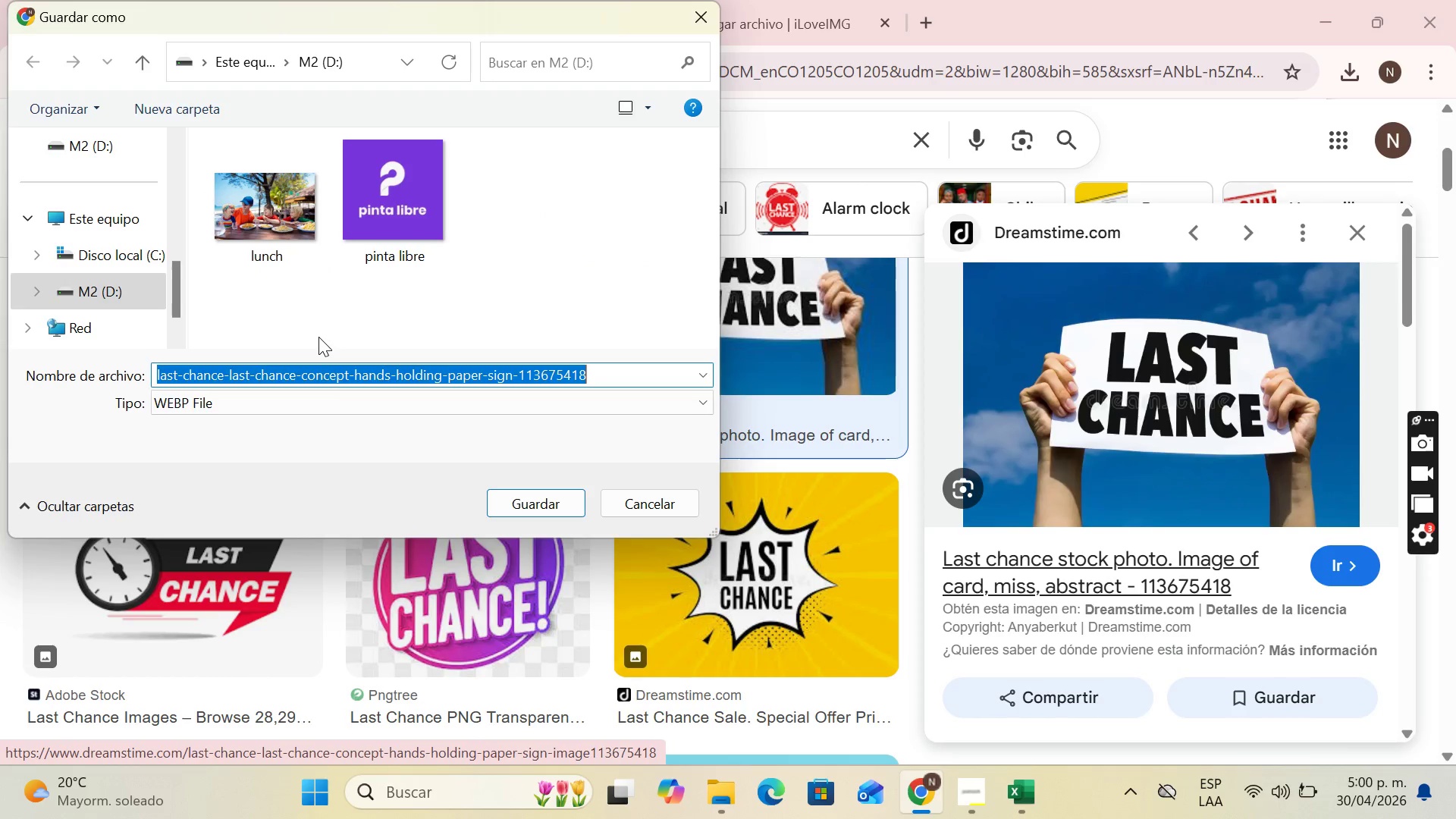 
key(Backspace)
type(Last chance)
 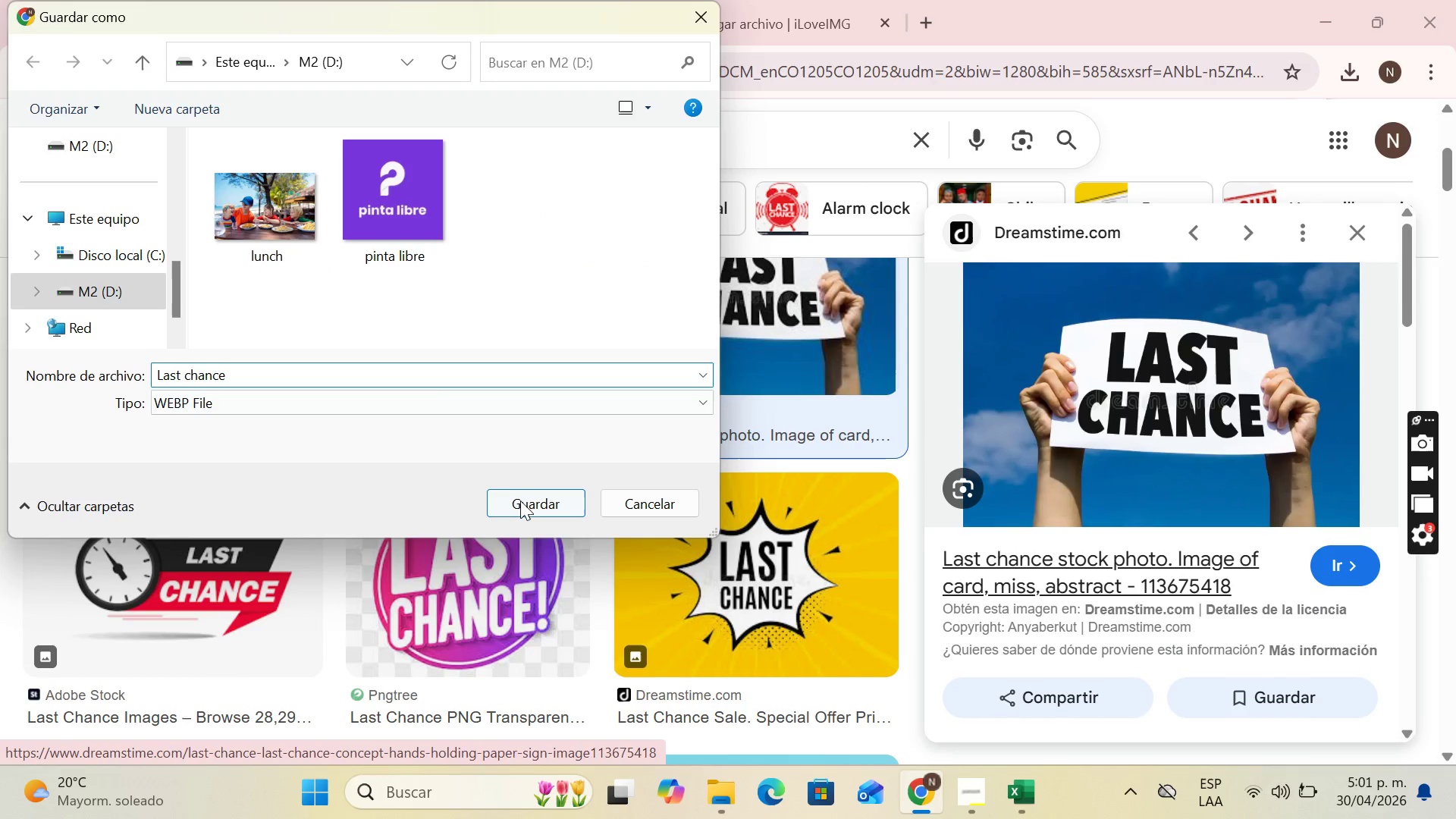 
left_click([520, 507])
 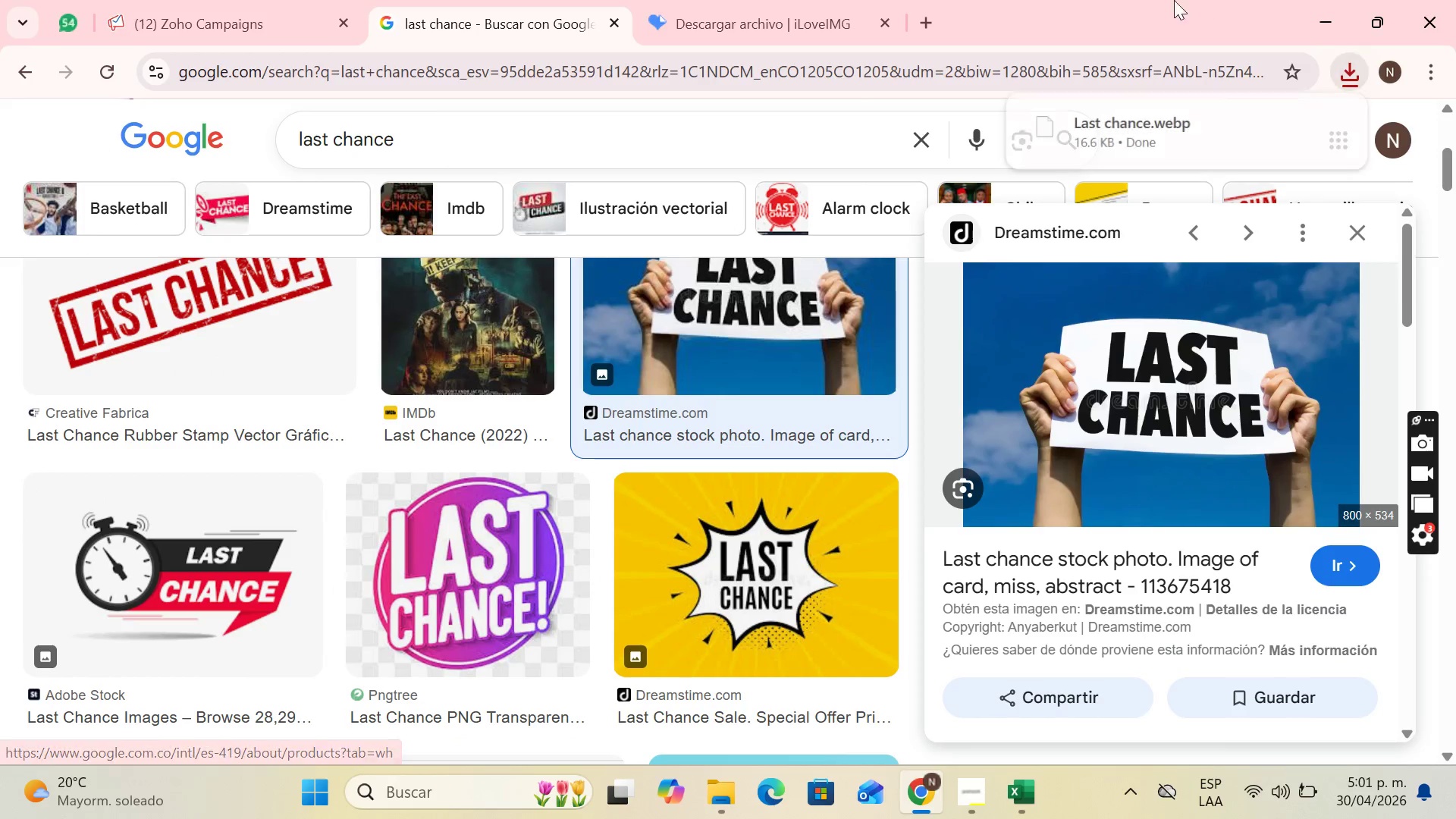 
left_click([801, 0])
 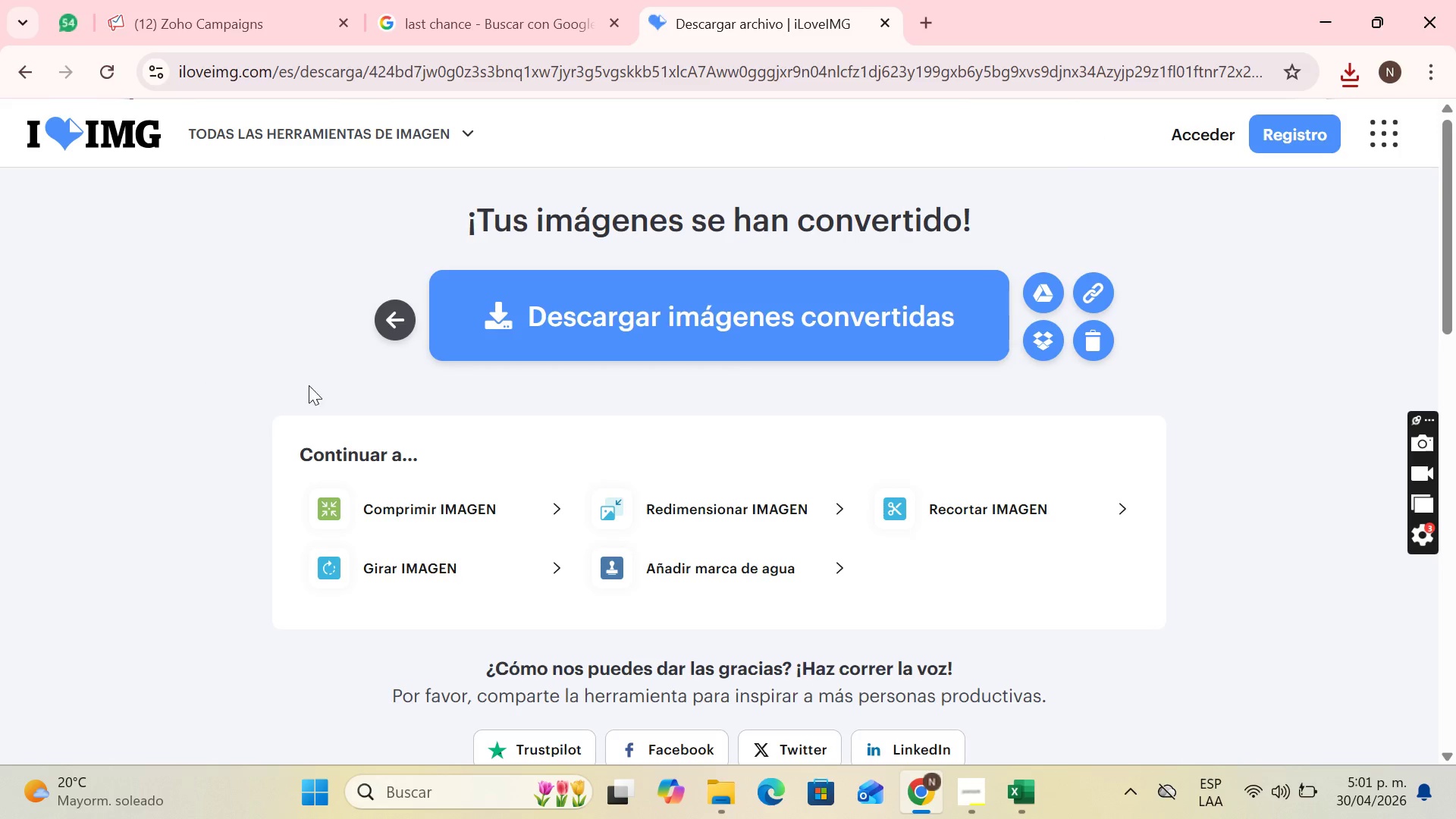 
left_click([378, 322])
 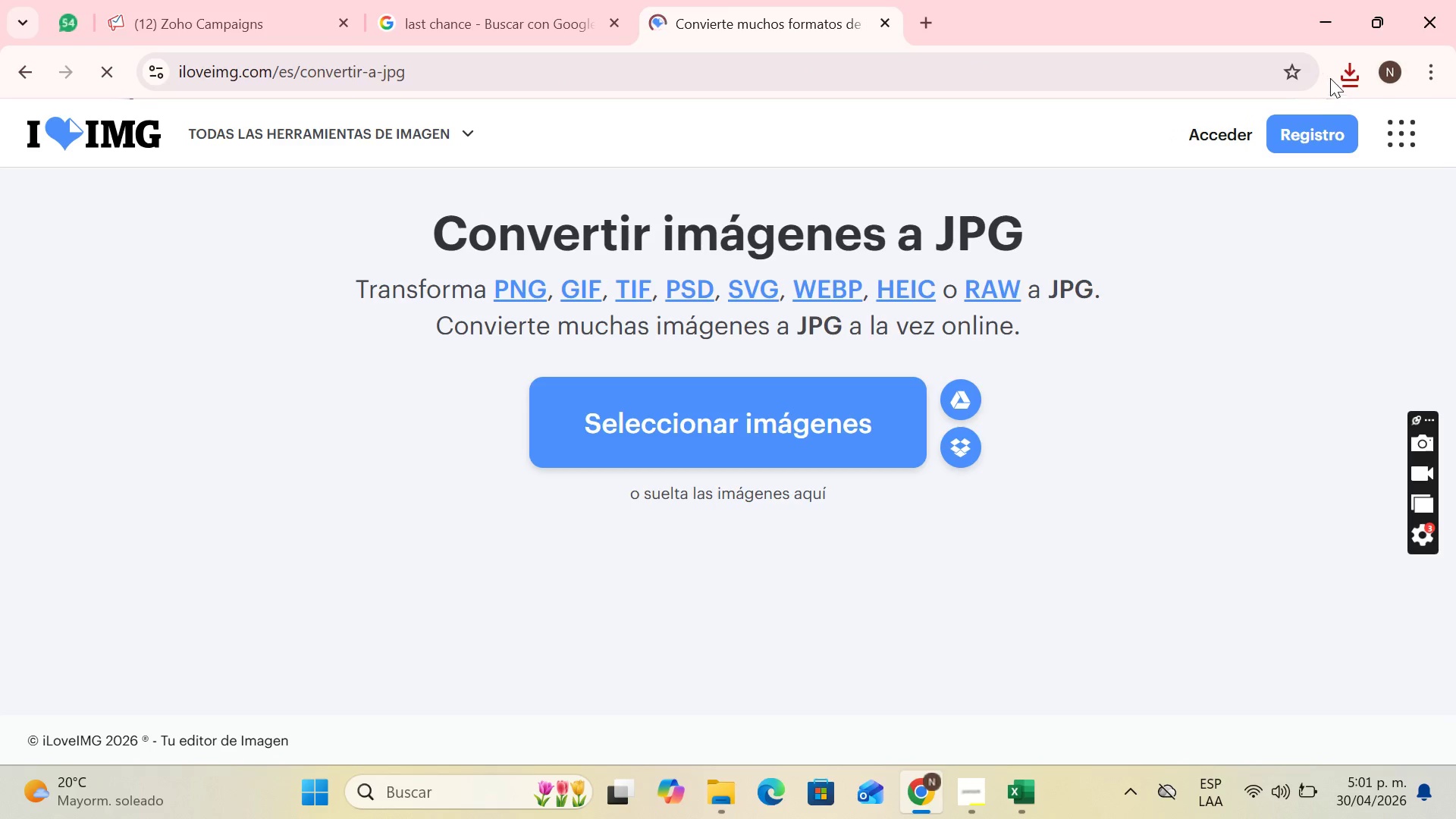 
left_click([1346, 69])
 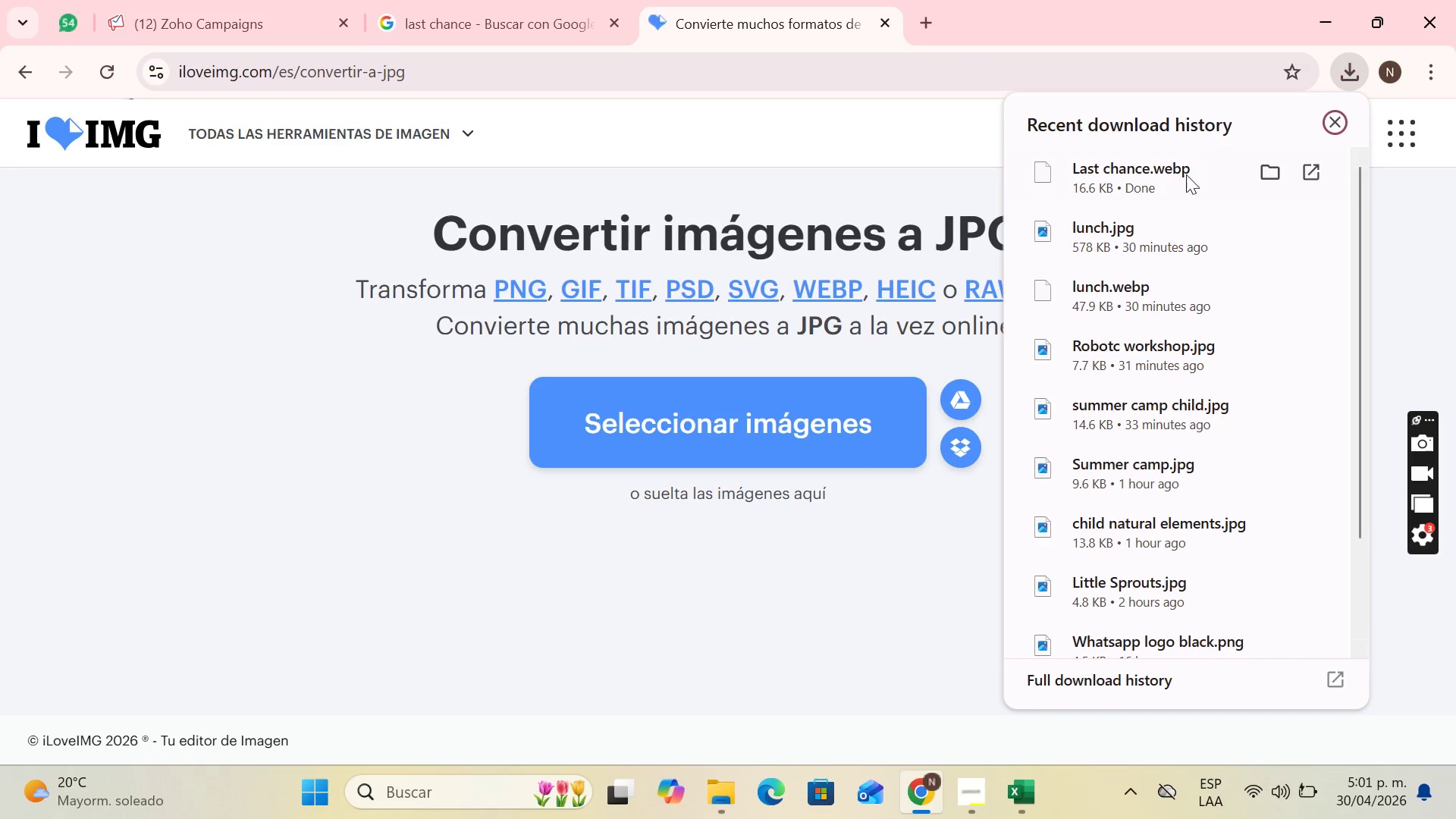 
left_click_drag(start_coordinate=[1163, 187], to_coordinate=[886, 402])
 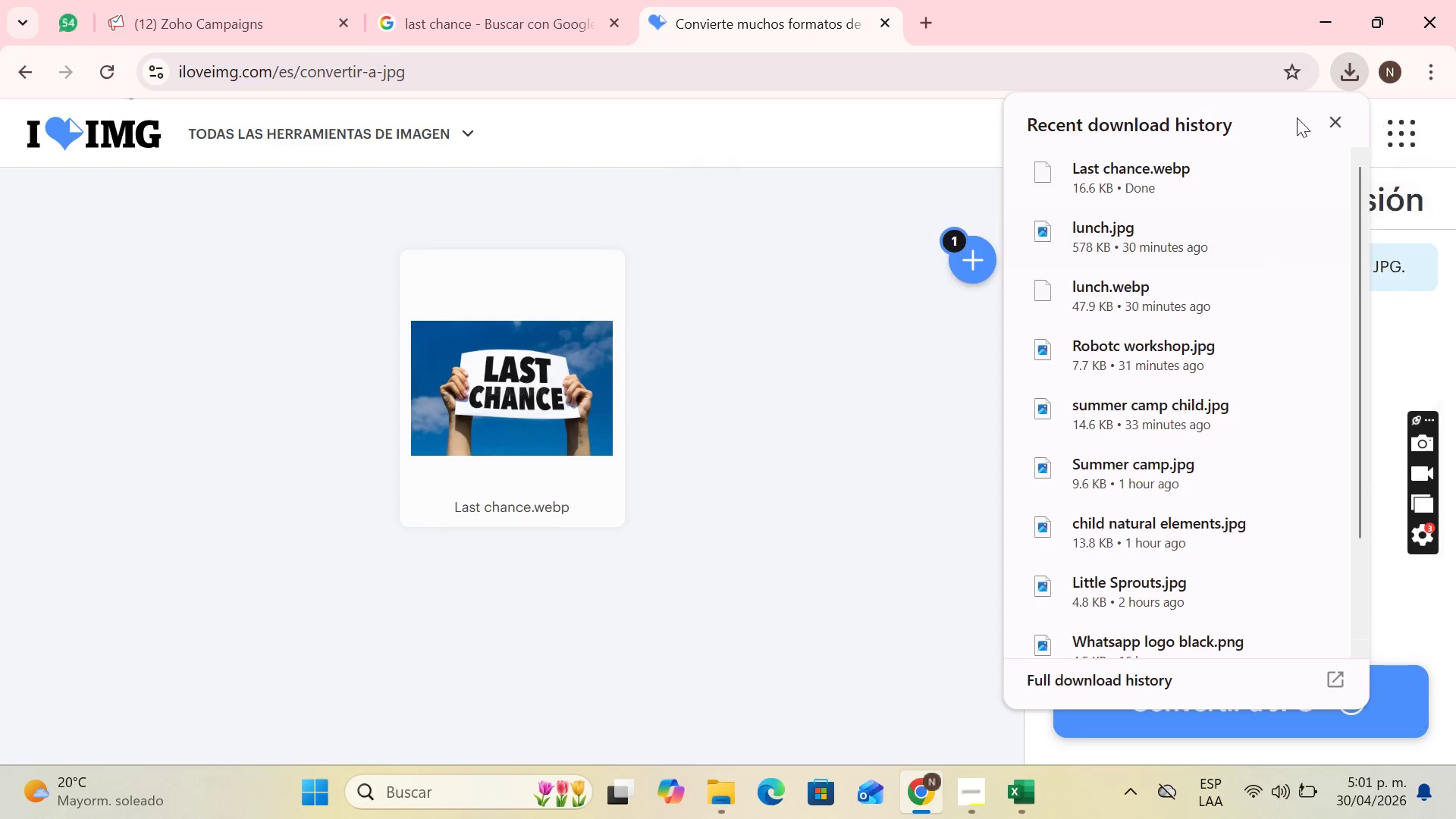 
left_click([1335, 119])
 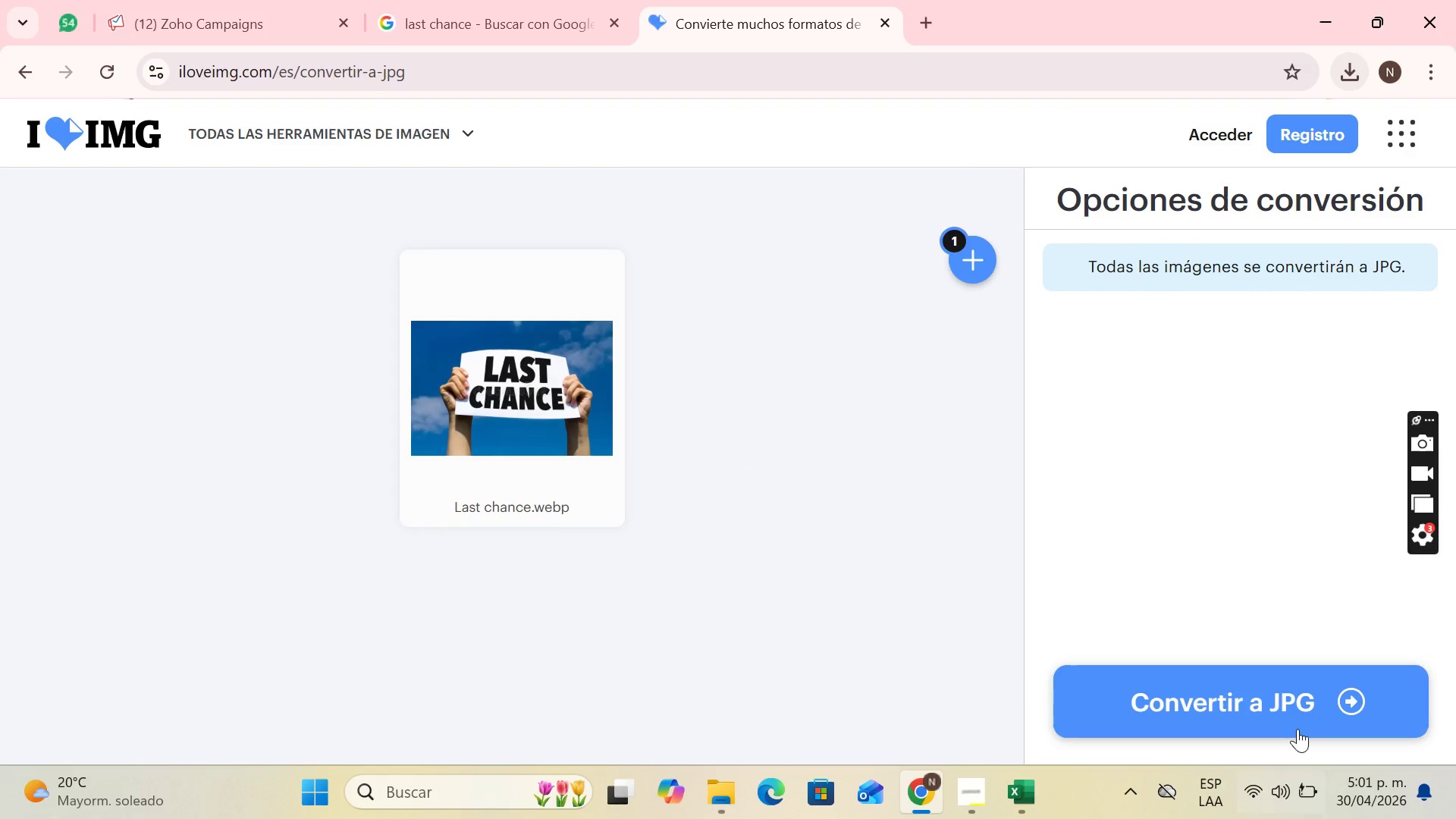 
left_click([1282, 711])
 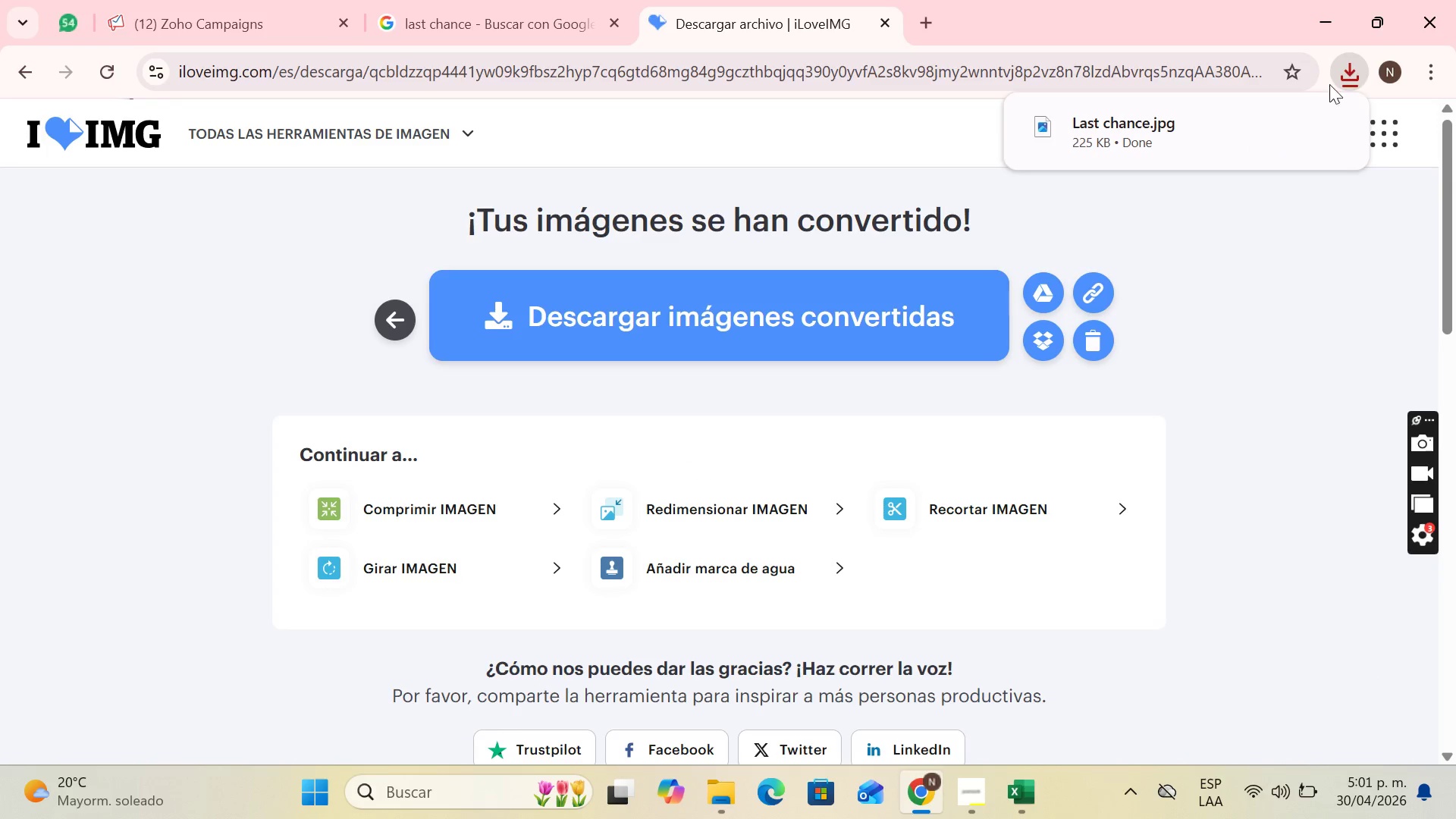 
wait(5.91)
 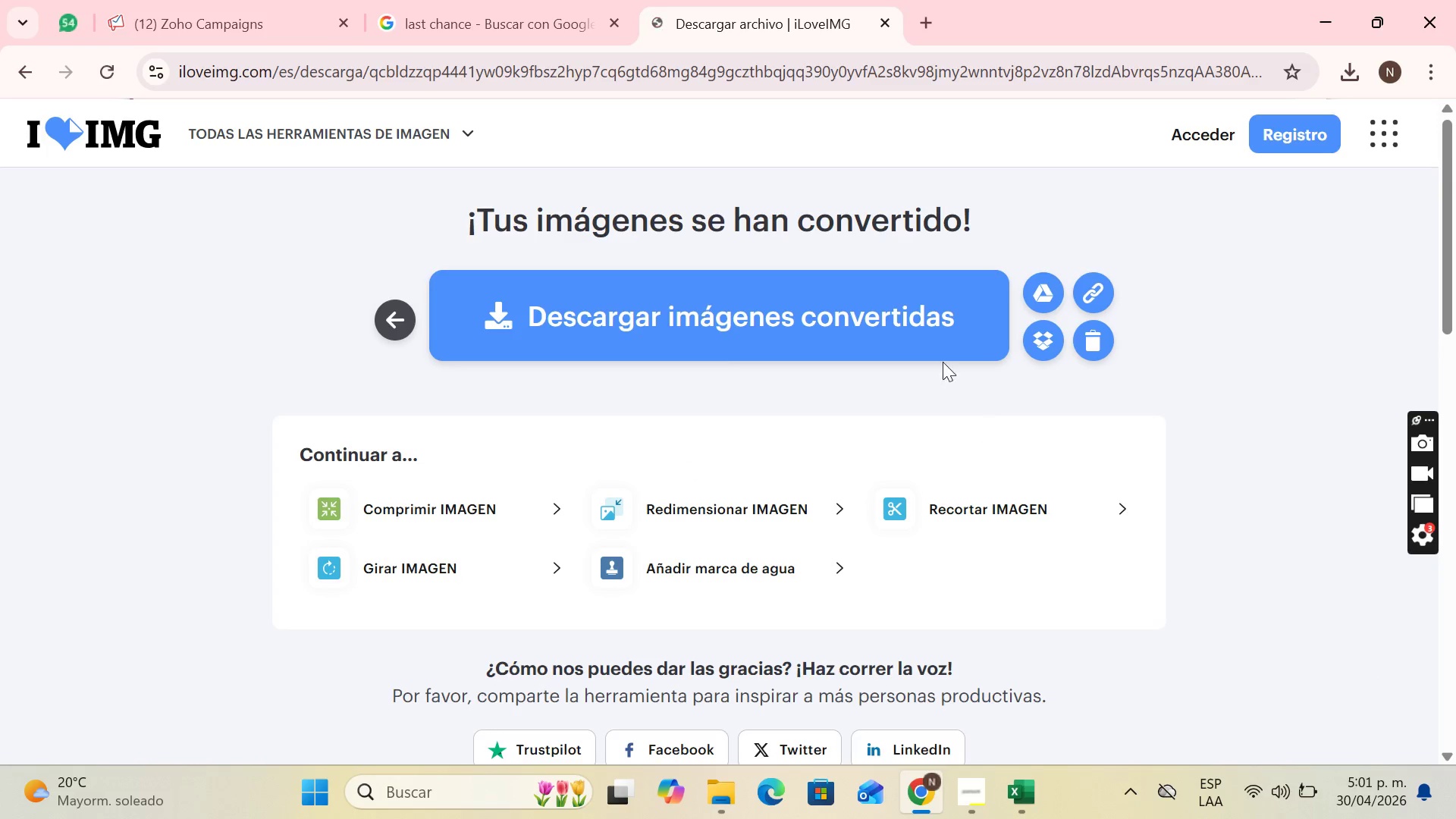 
left_click([1203, 122])
 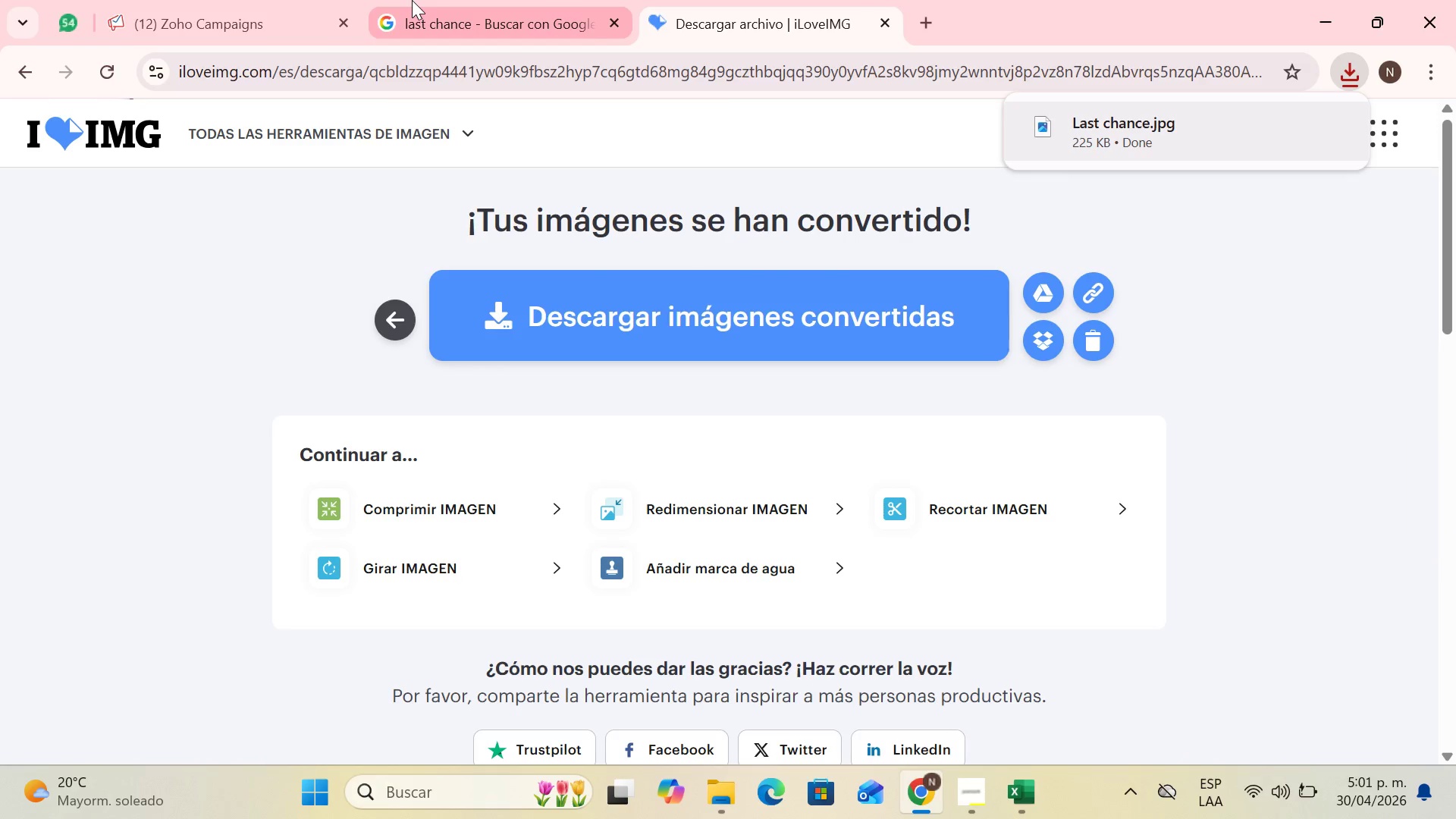 
double_click([250, 0])
 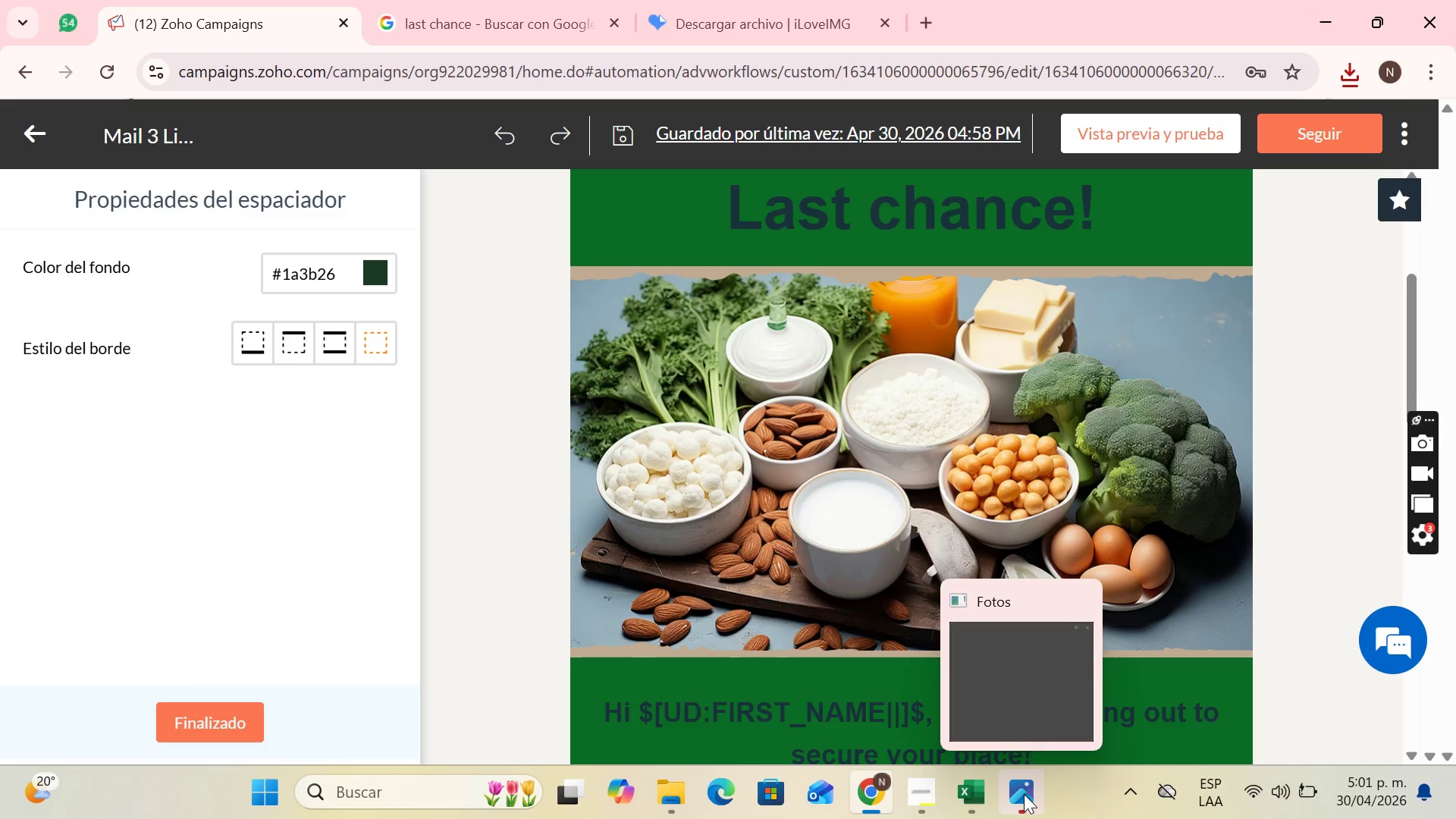 
left_click([1081, 599])
 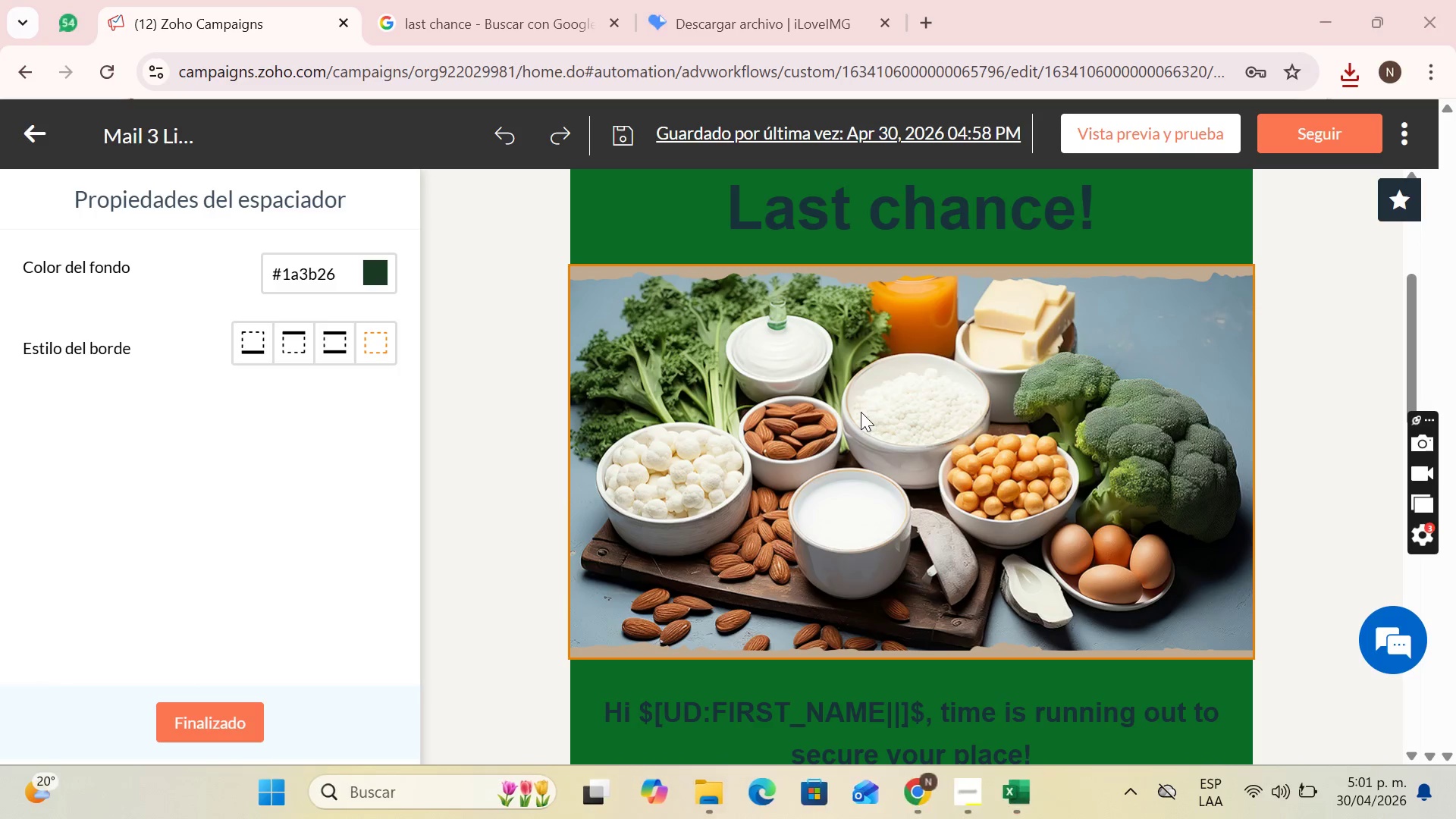 
left_click([861, 408])
 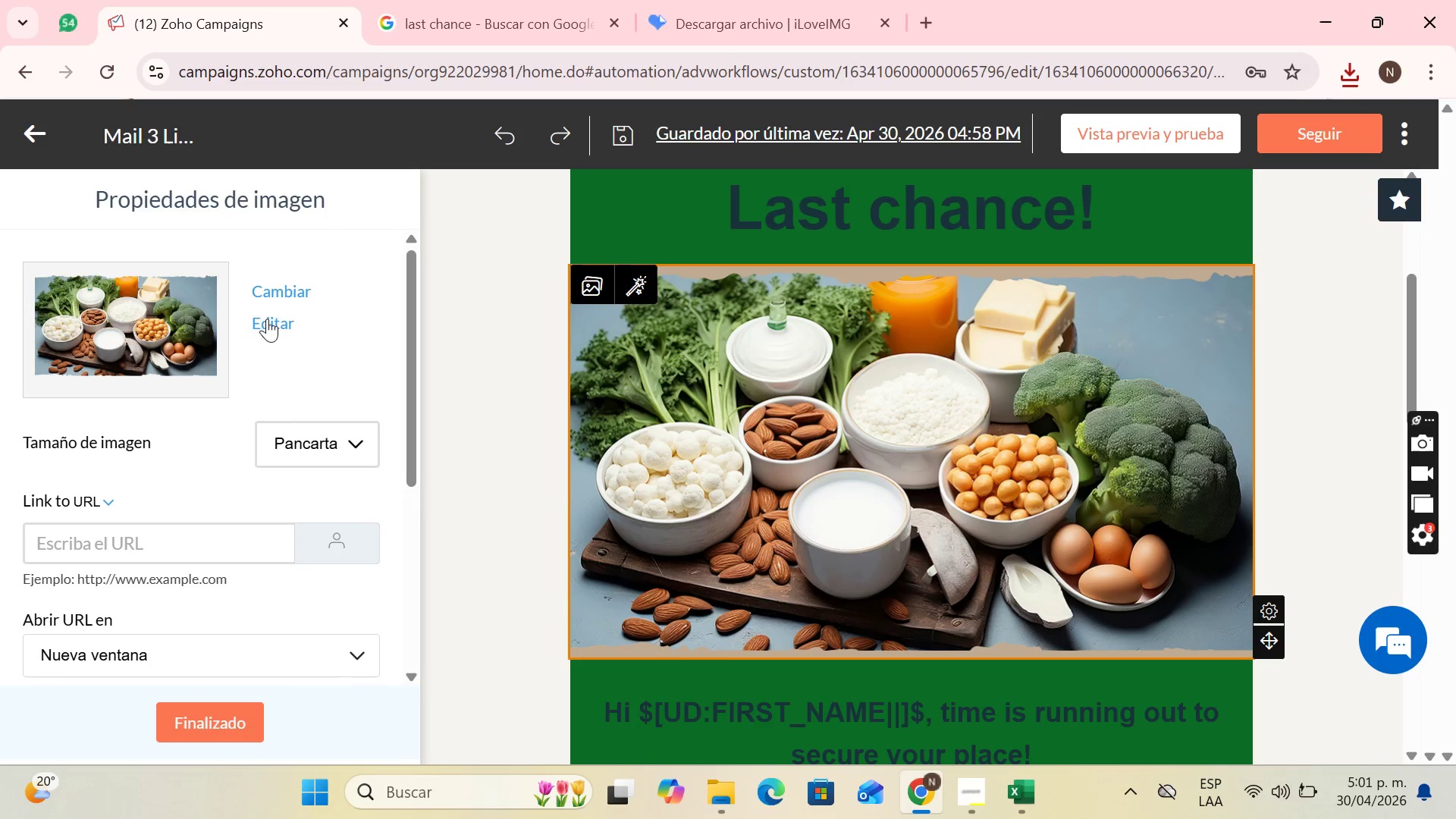 
left_click([604, 283])
 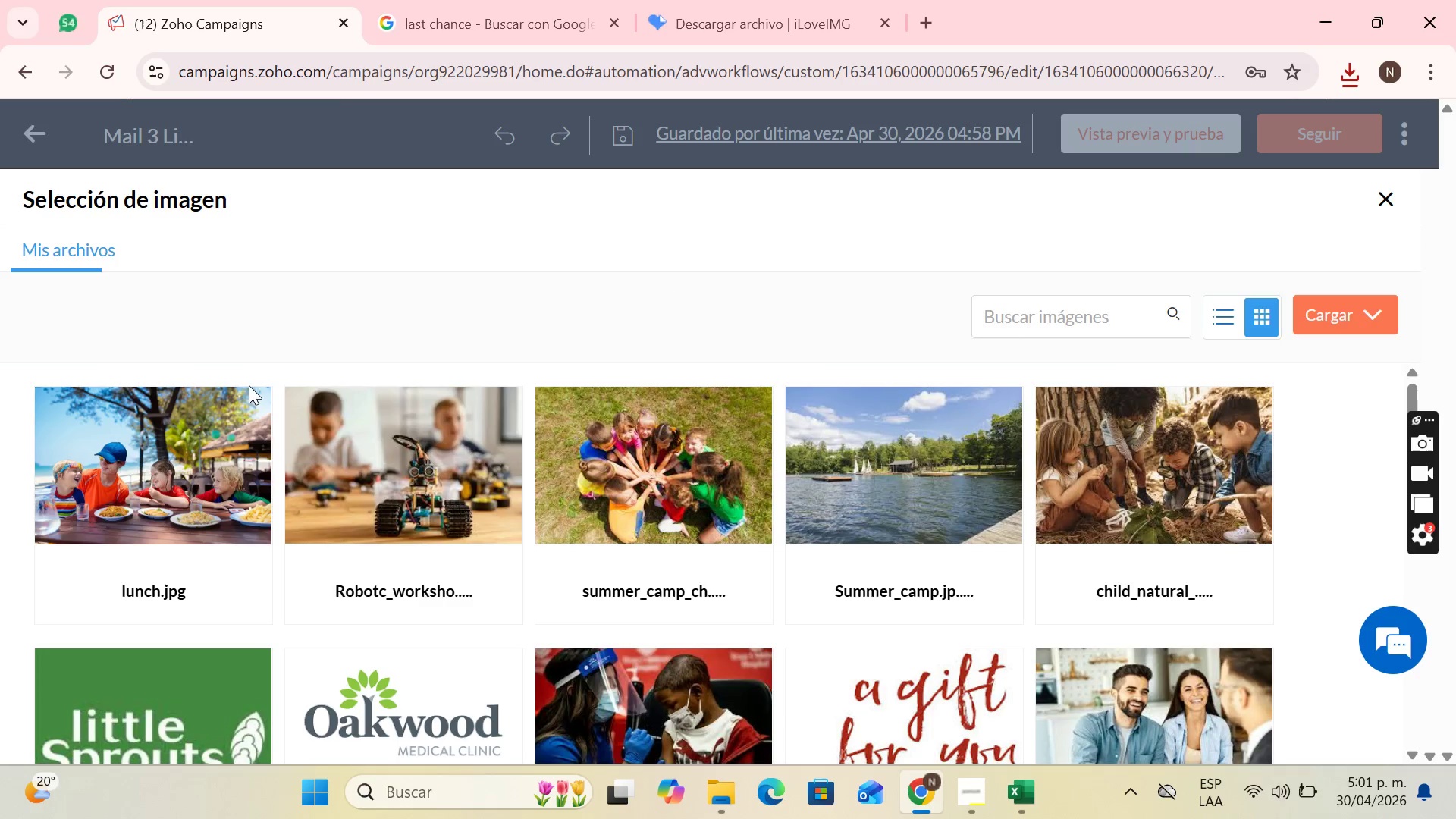 
scroll: coordinate [714, 503], scroll_direction: down, amount: 4.0
 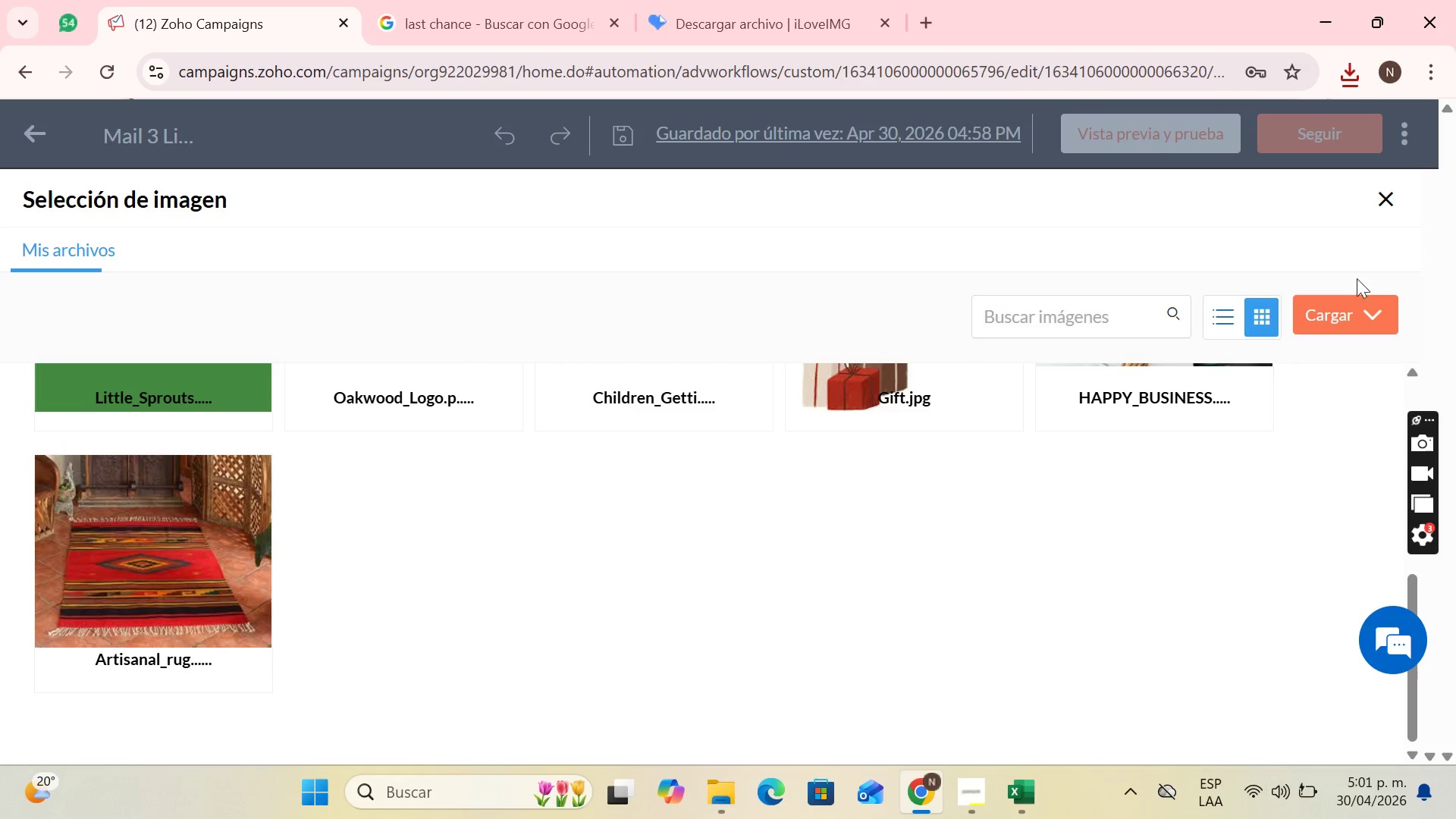 
left_click([1358, 315])
 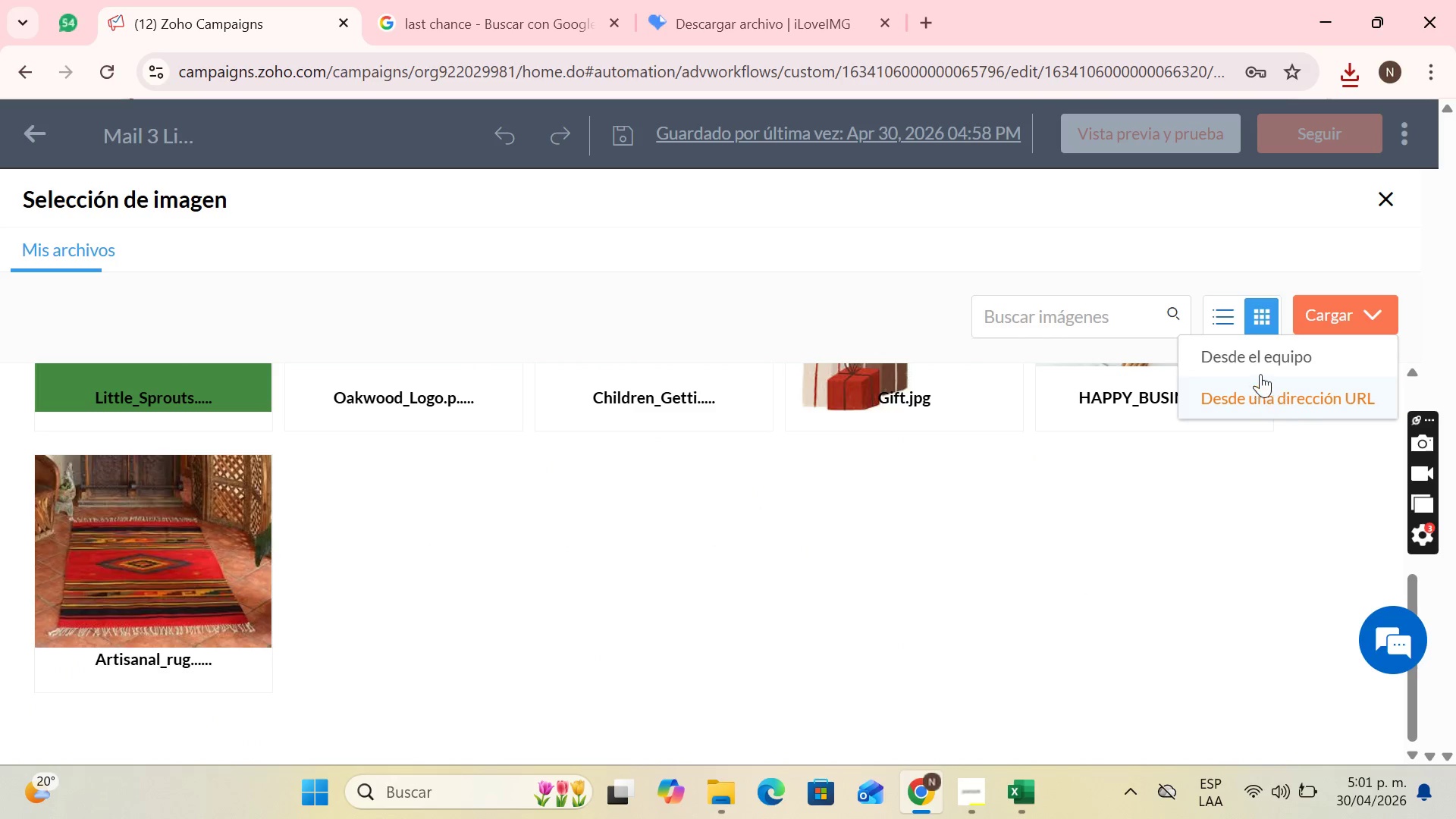 
left_click([1262, 366])
 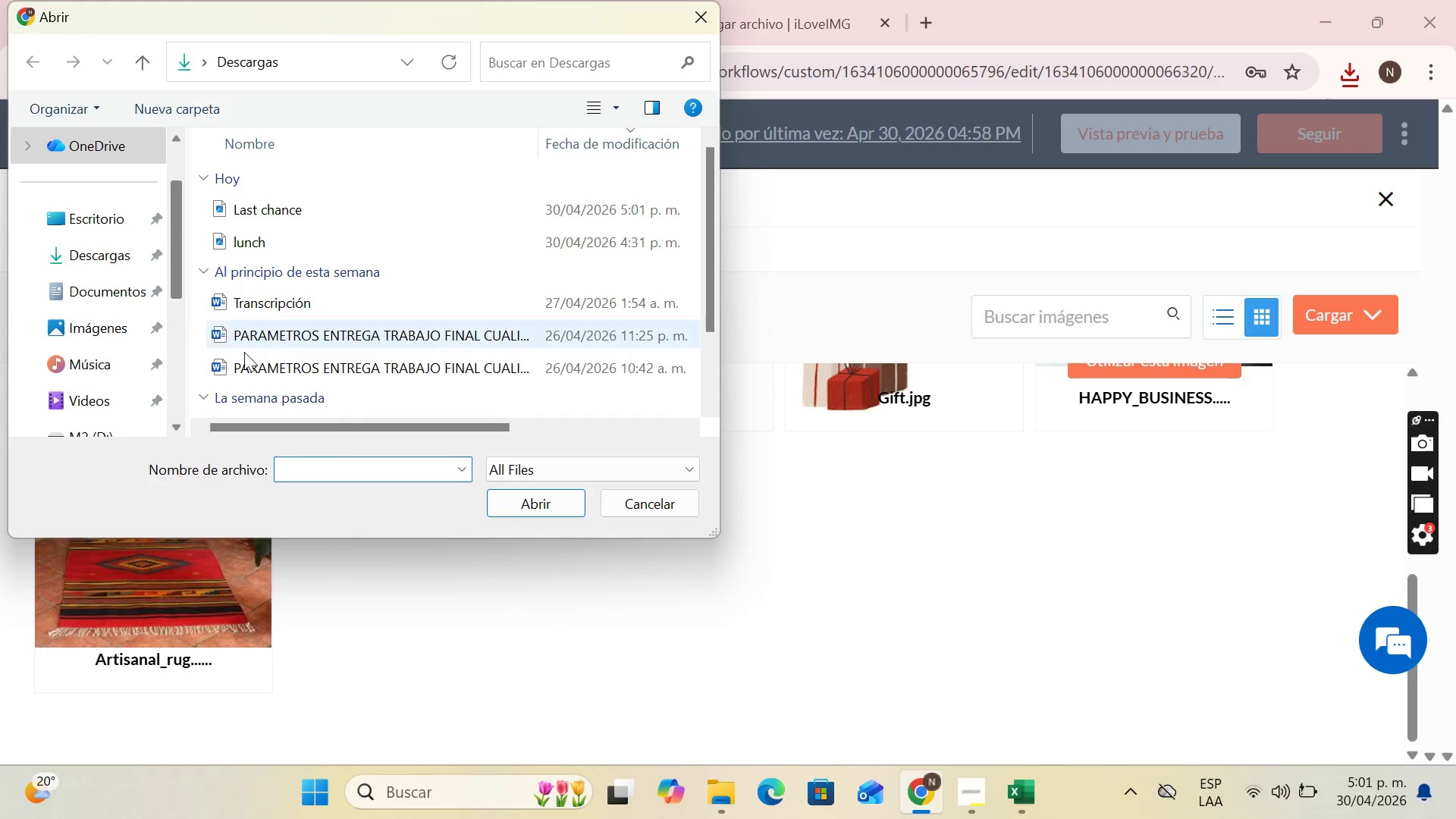 
left_click([118, 243])
 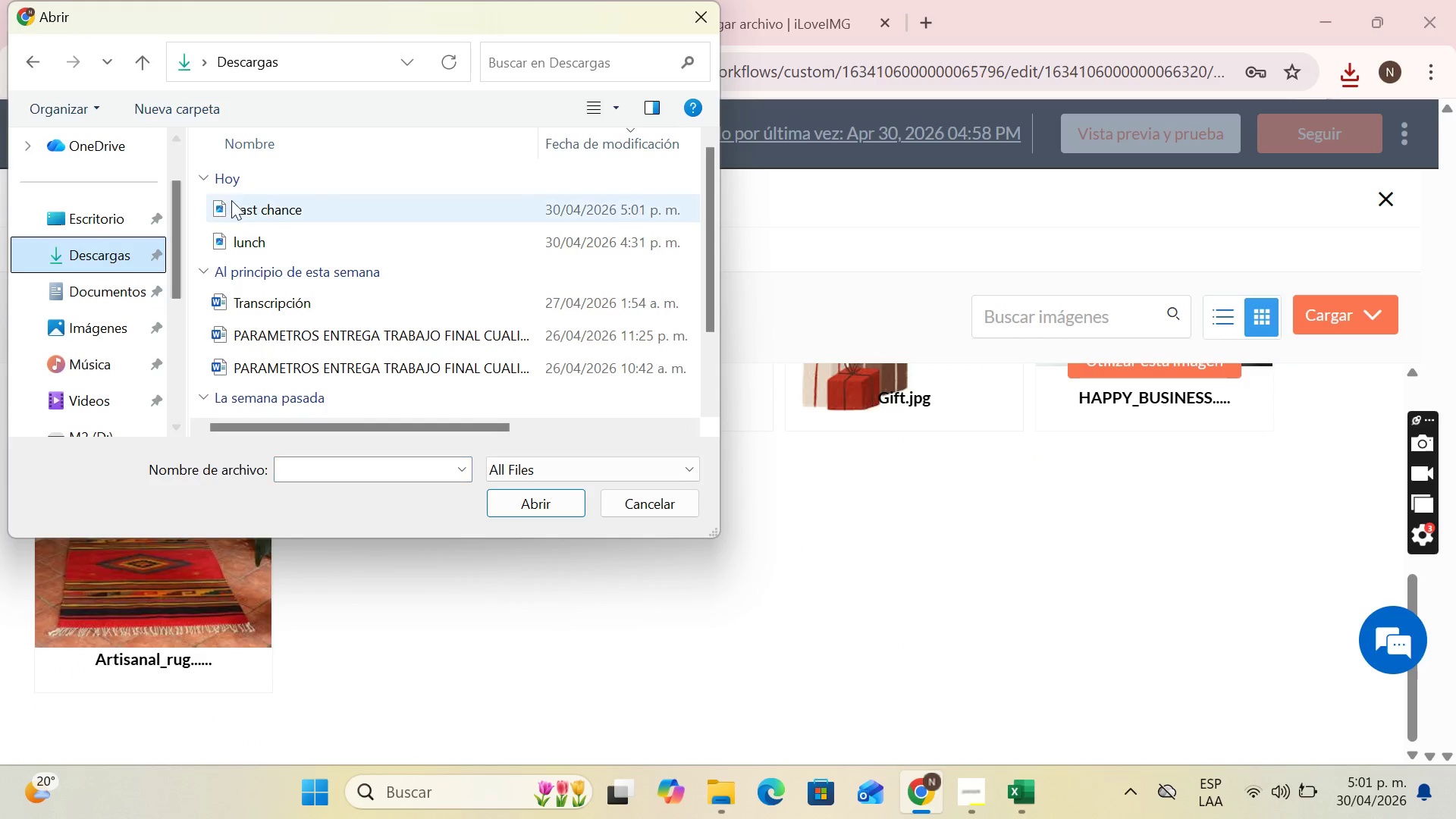 
left_click([232, 200])
 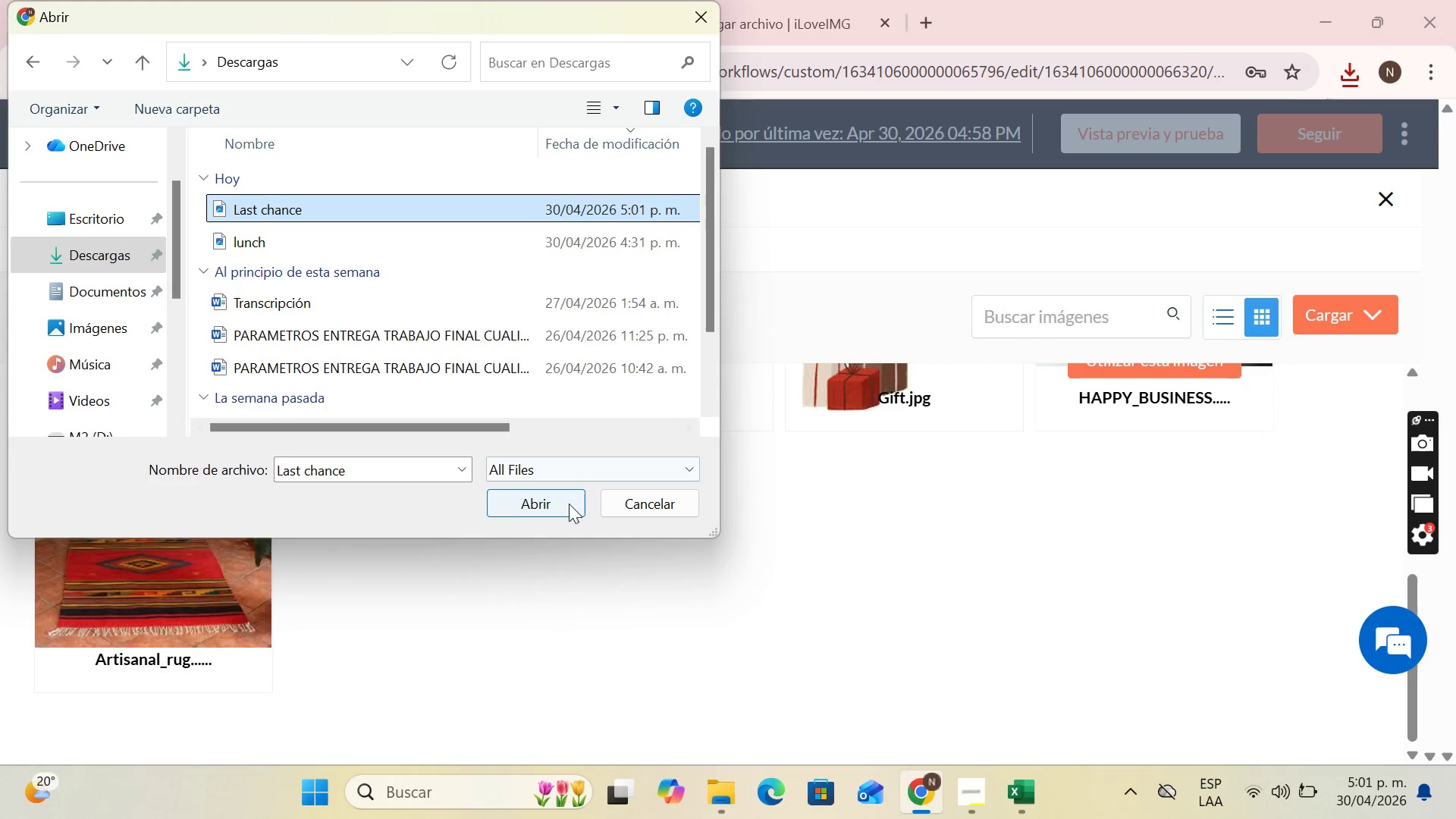 
left_click([560, 504])
 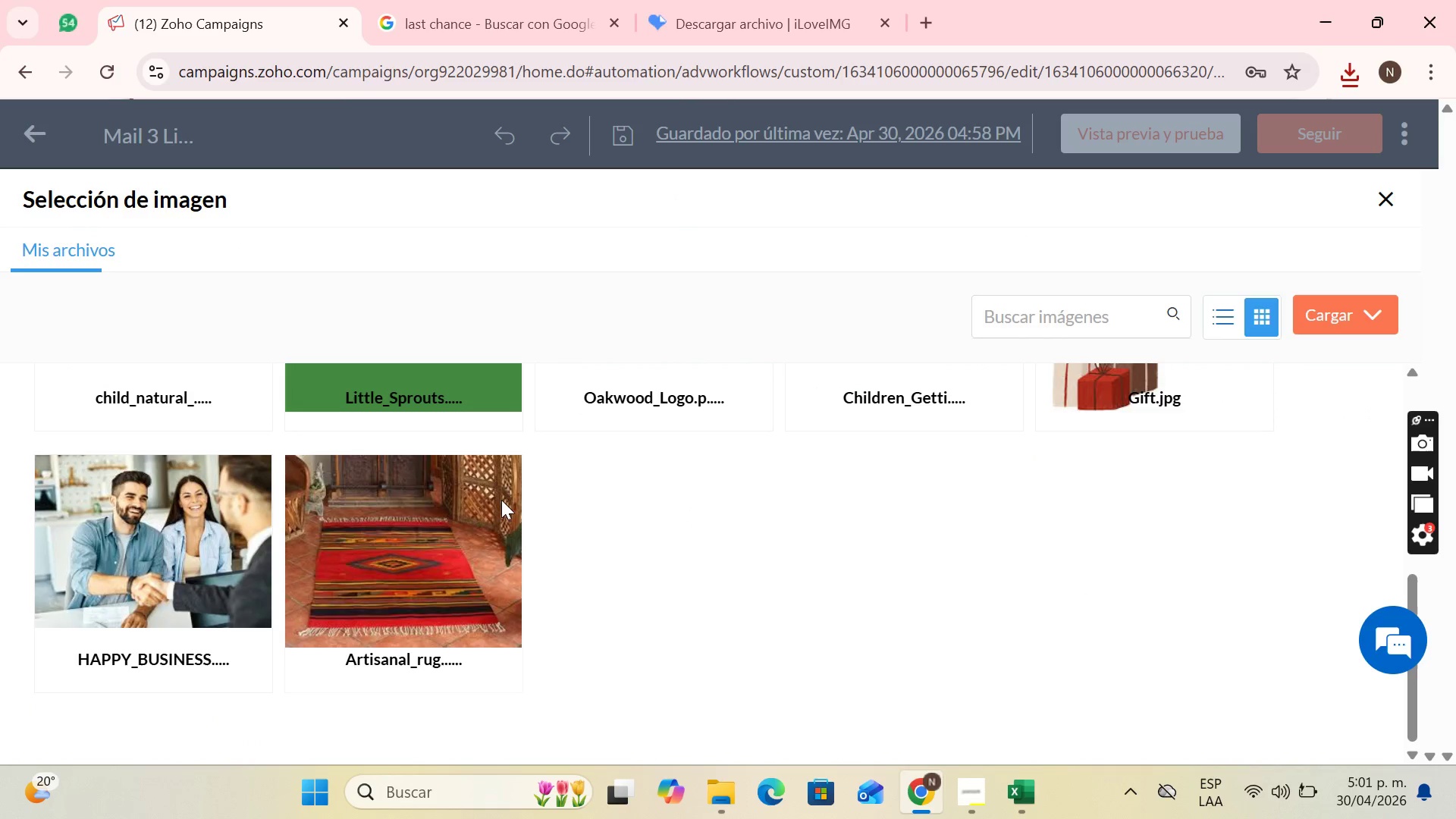 
scroll: coordinate [330, 570], scroll_direction: up, amount: 4.0
 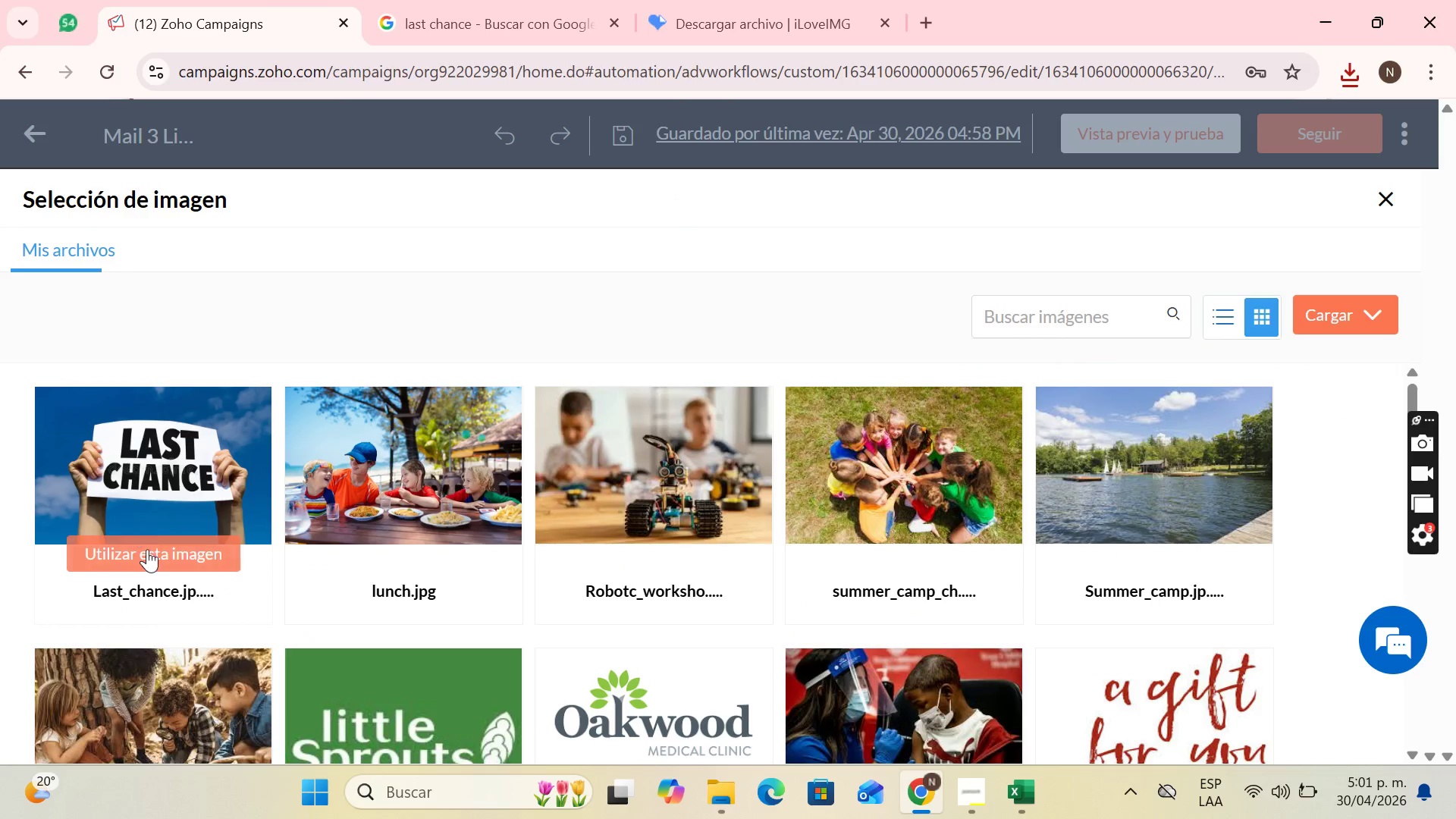 
left_click([156, 558])
 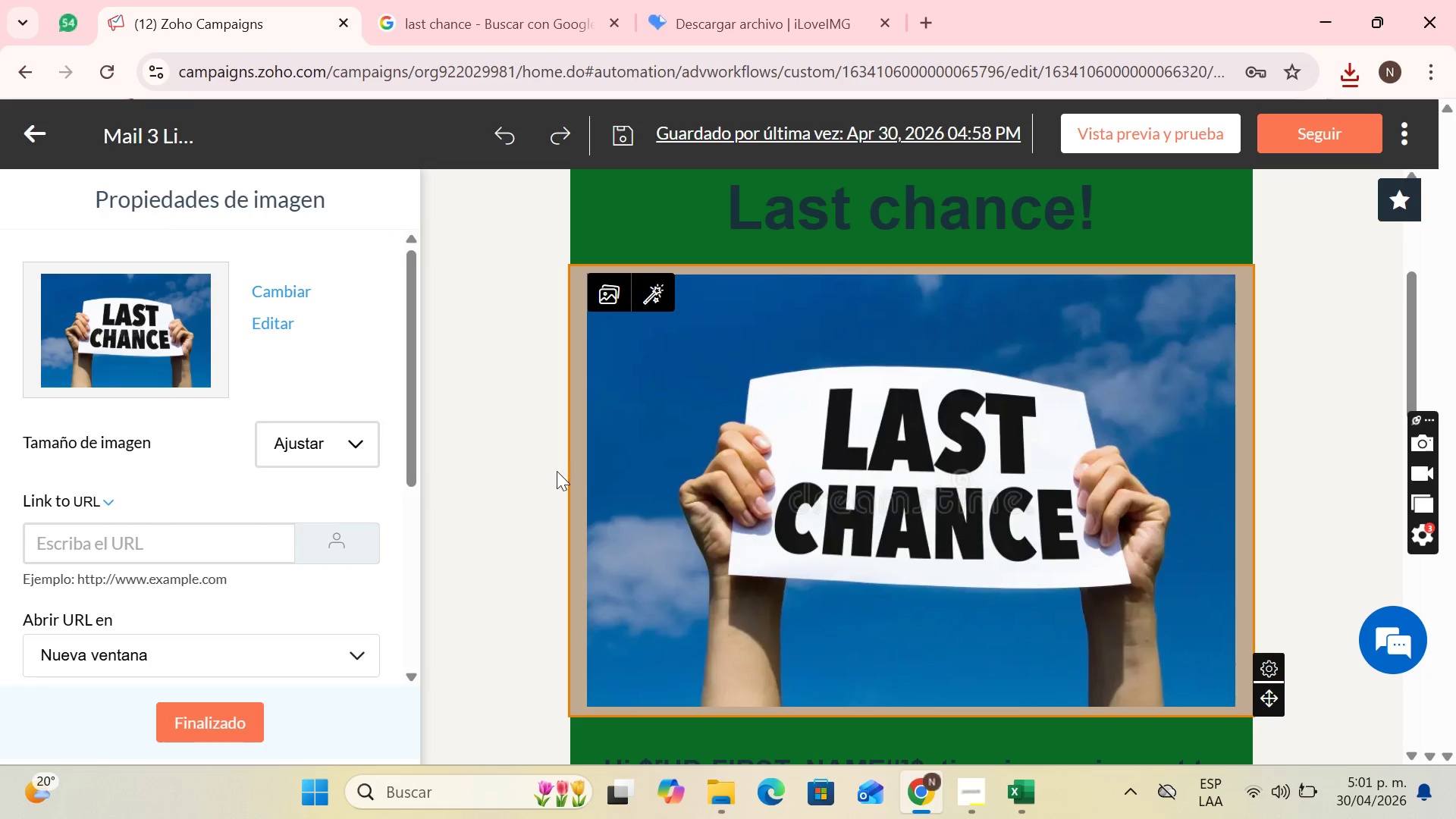 
wait(5.05)
 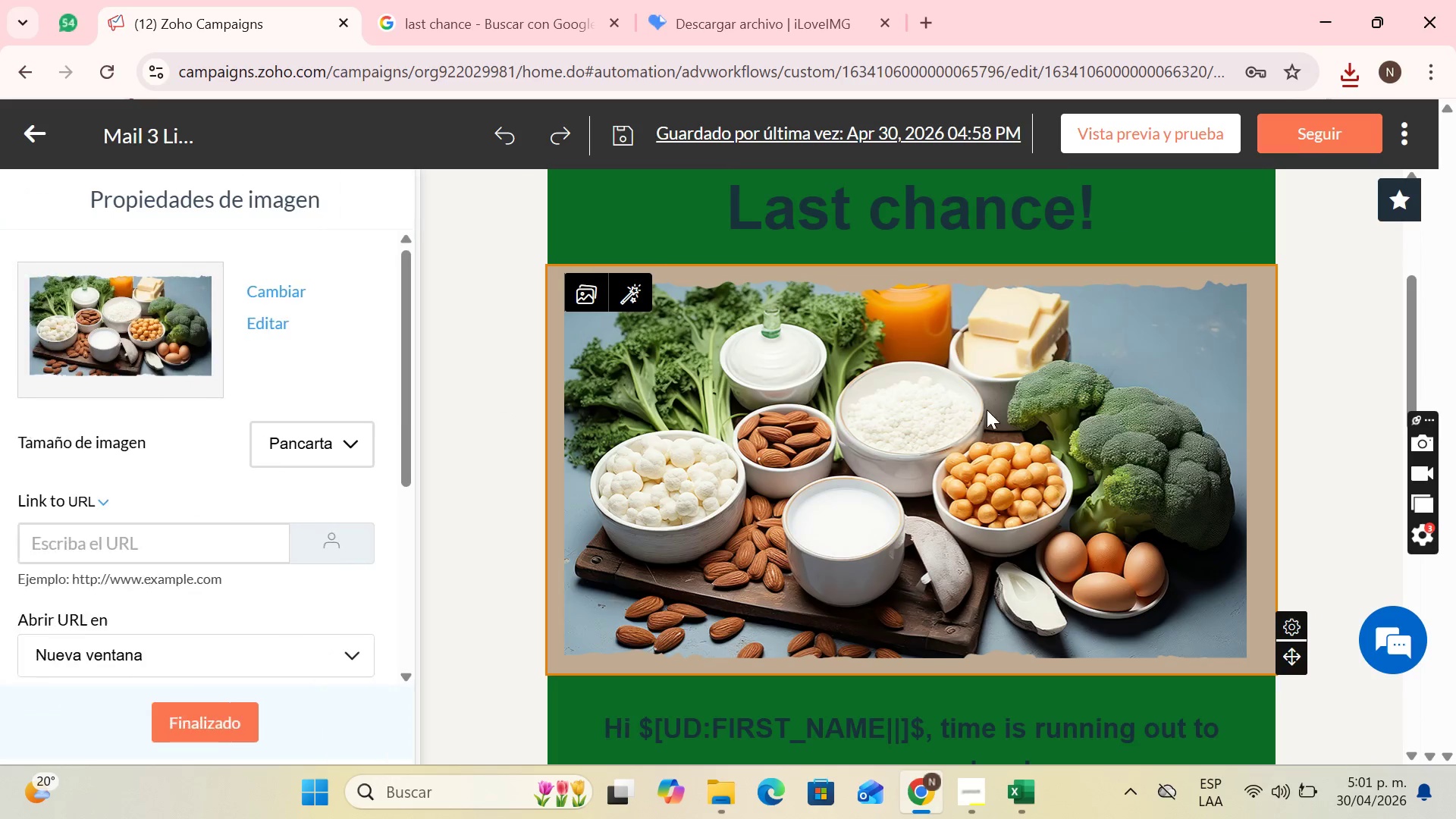 
scroll: coordinate [292, 371], scroll_direction: down, amount: 3.0
 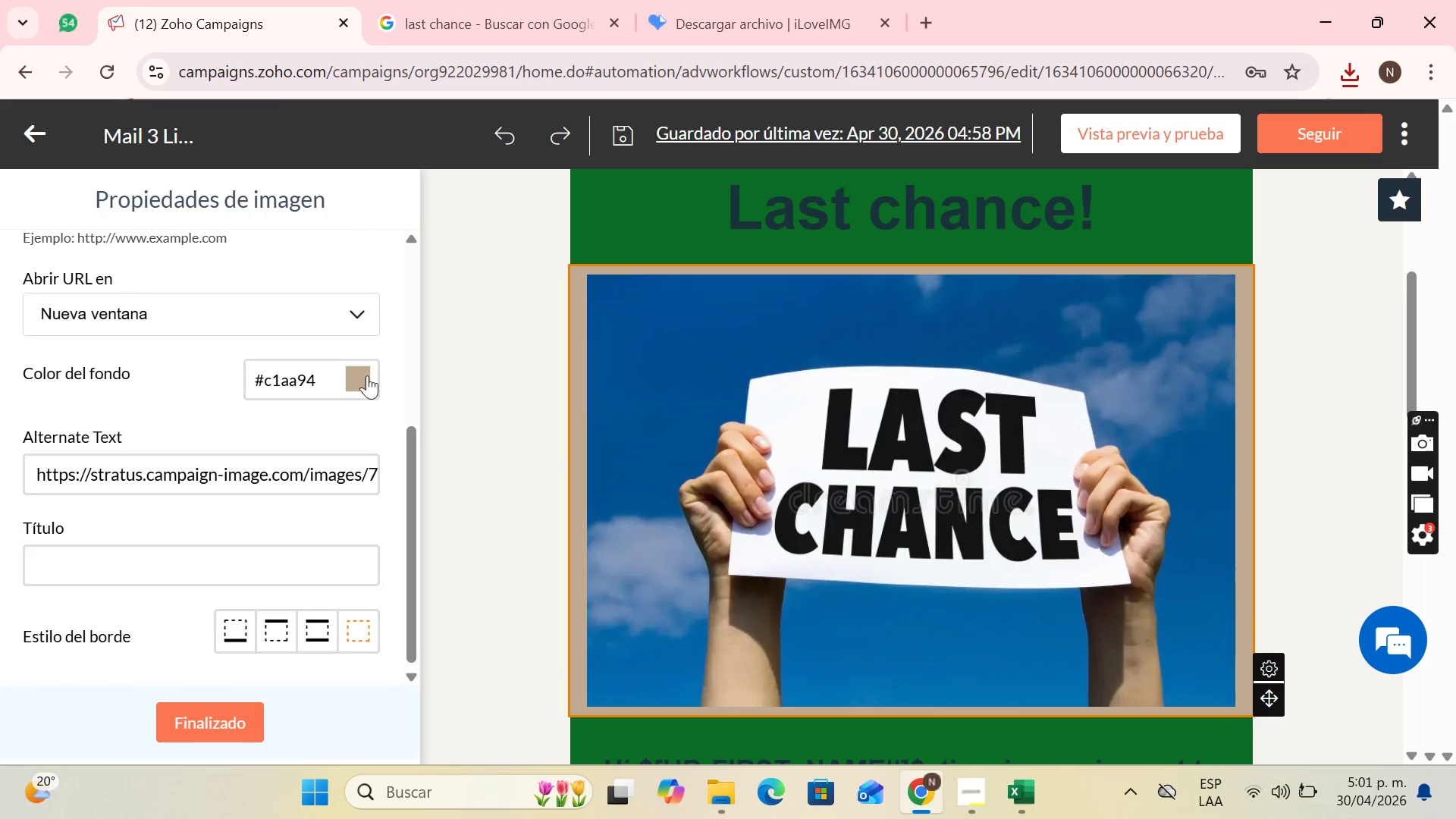 
left_click([367, 372])
 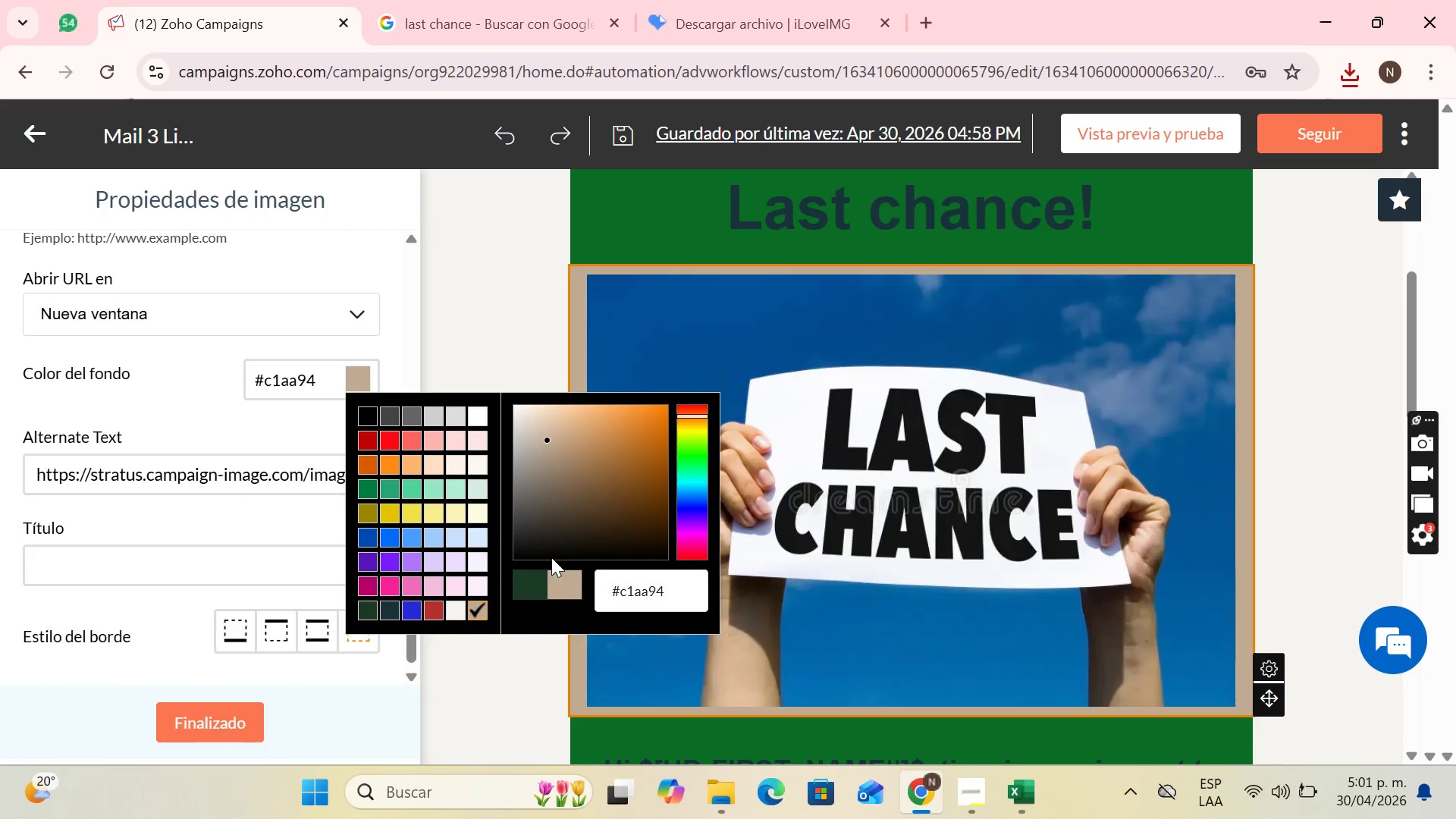 
scroll: coordinate [451, 510], scroll_direction: down, amount: 1.0
 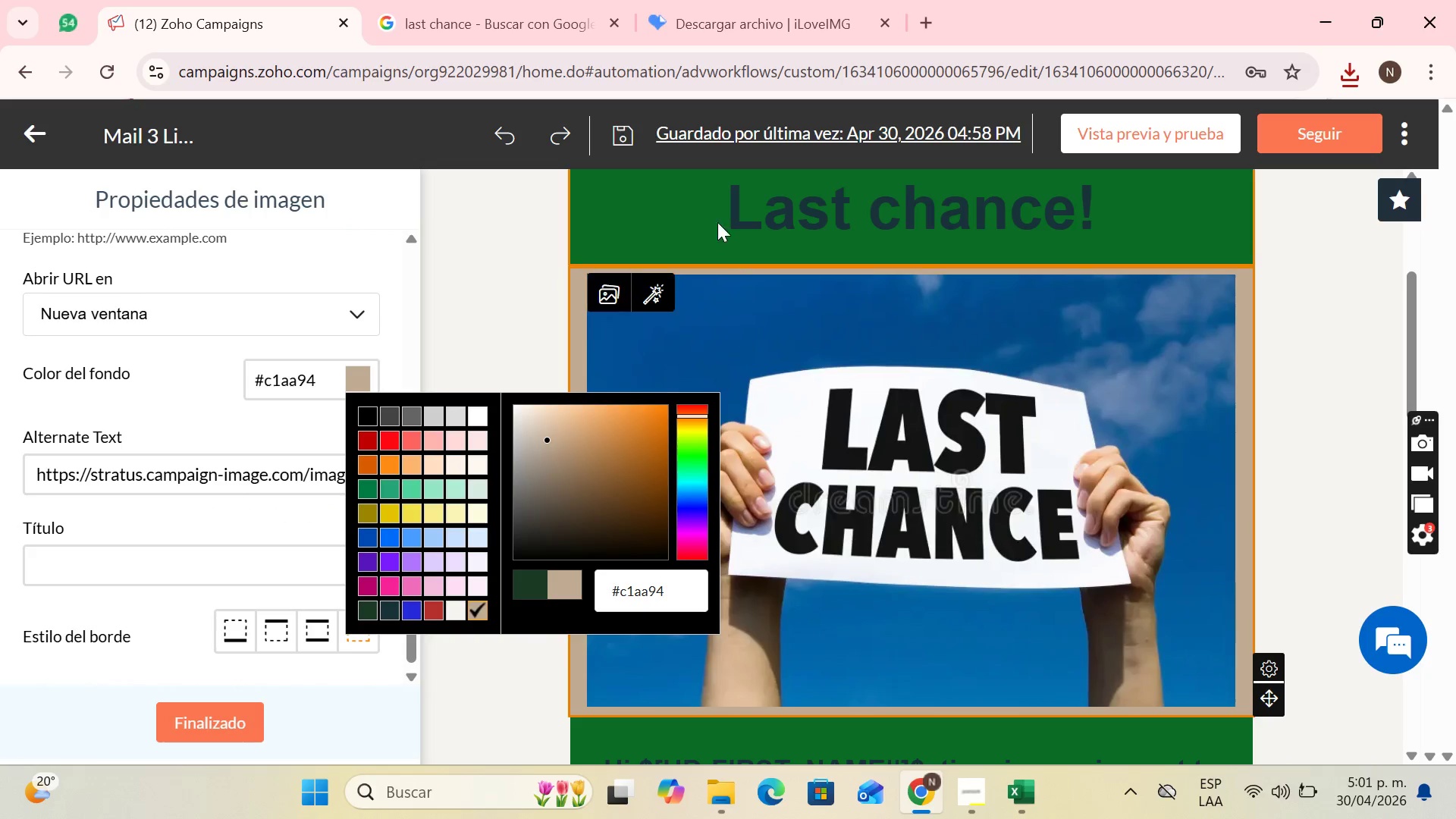 
left_click([683, 212])
 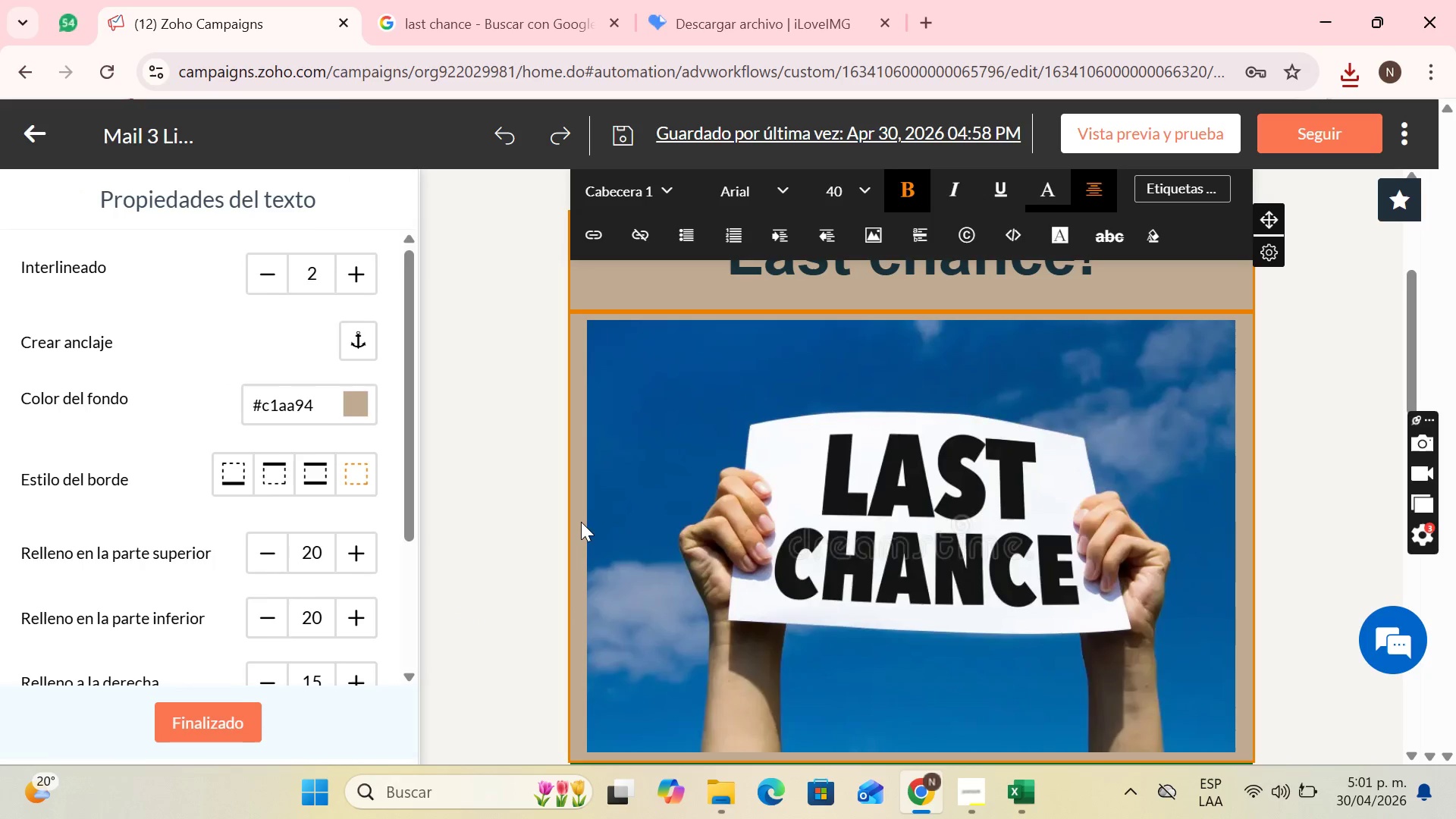 
left_click([579, 522])
 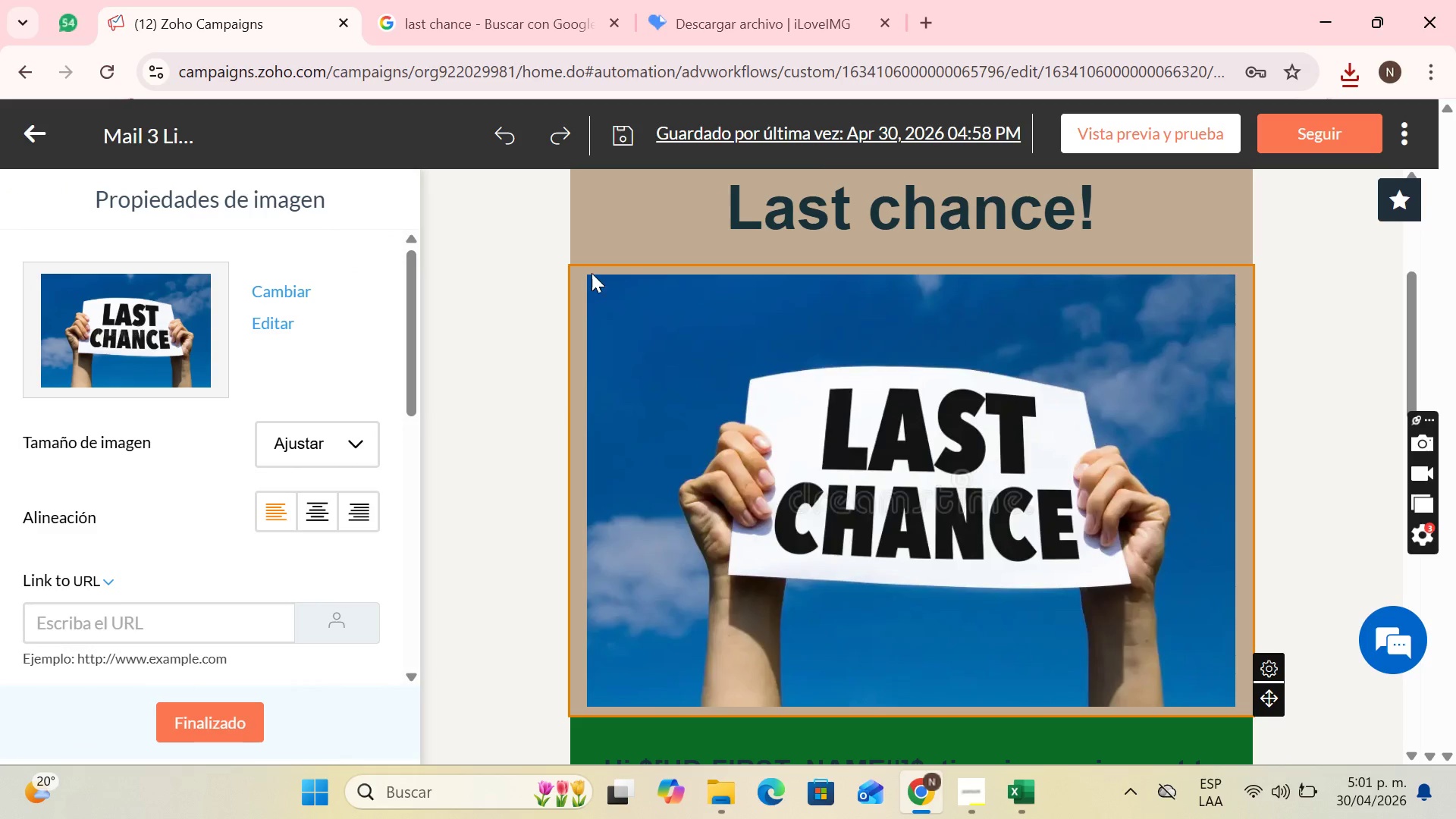 
left_click([601, 218])
 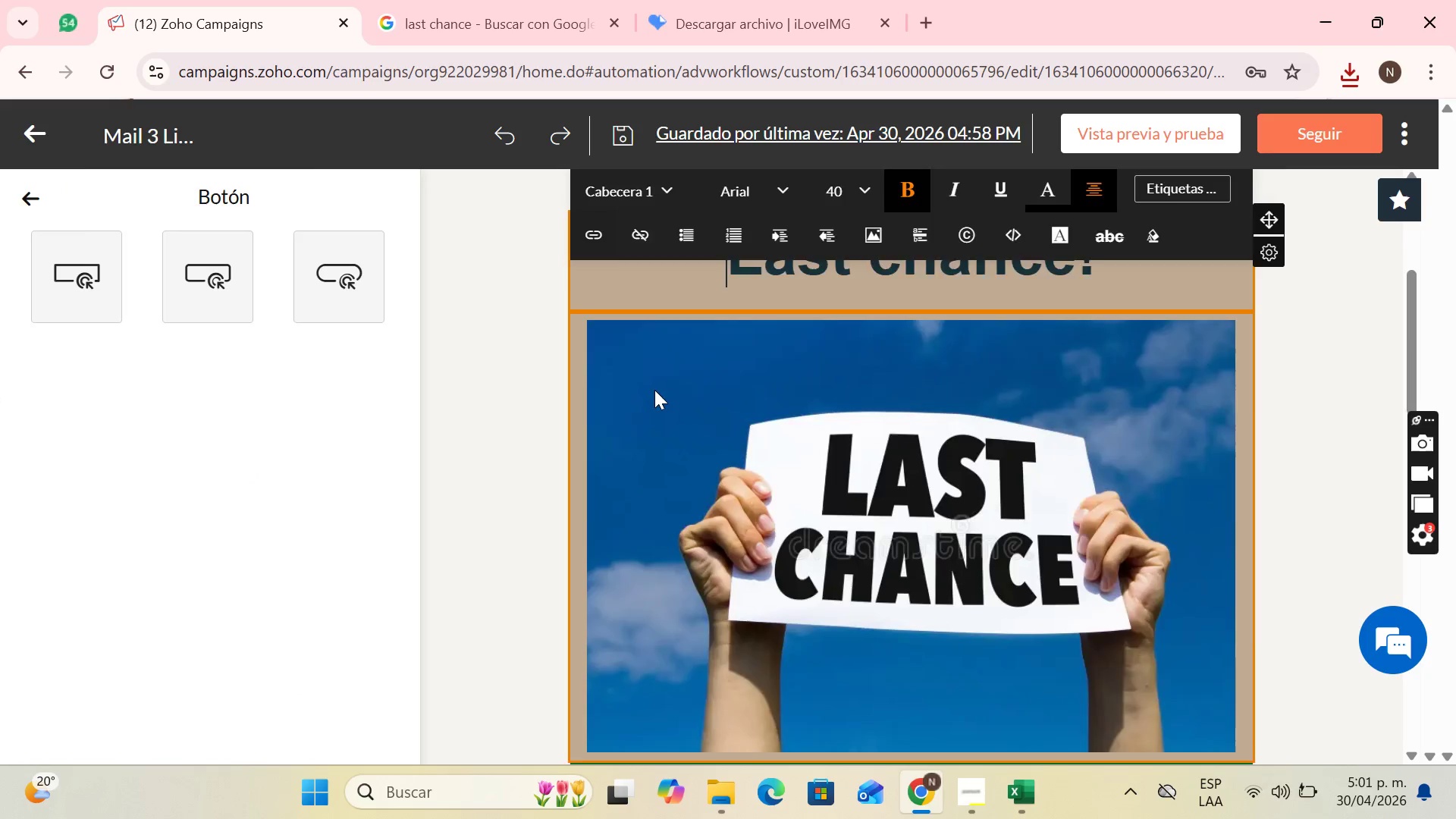 
scroll: coordinate [658, 392], scroll_direction: down, amount: 3.0
 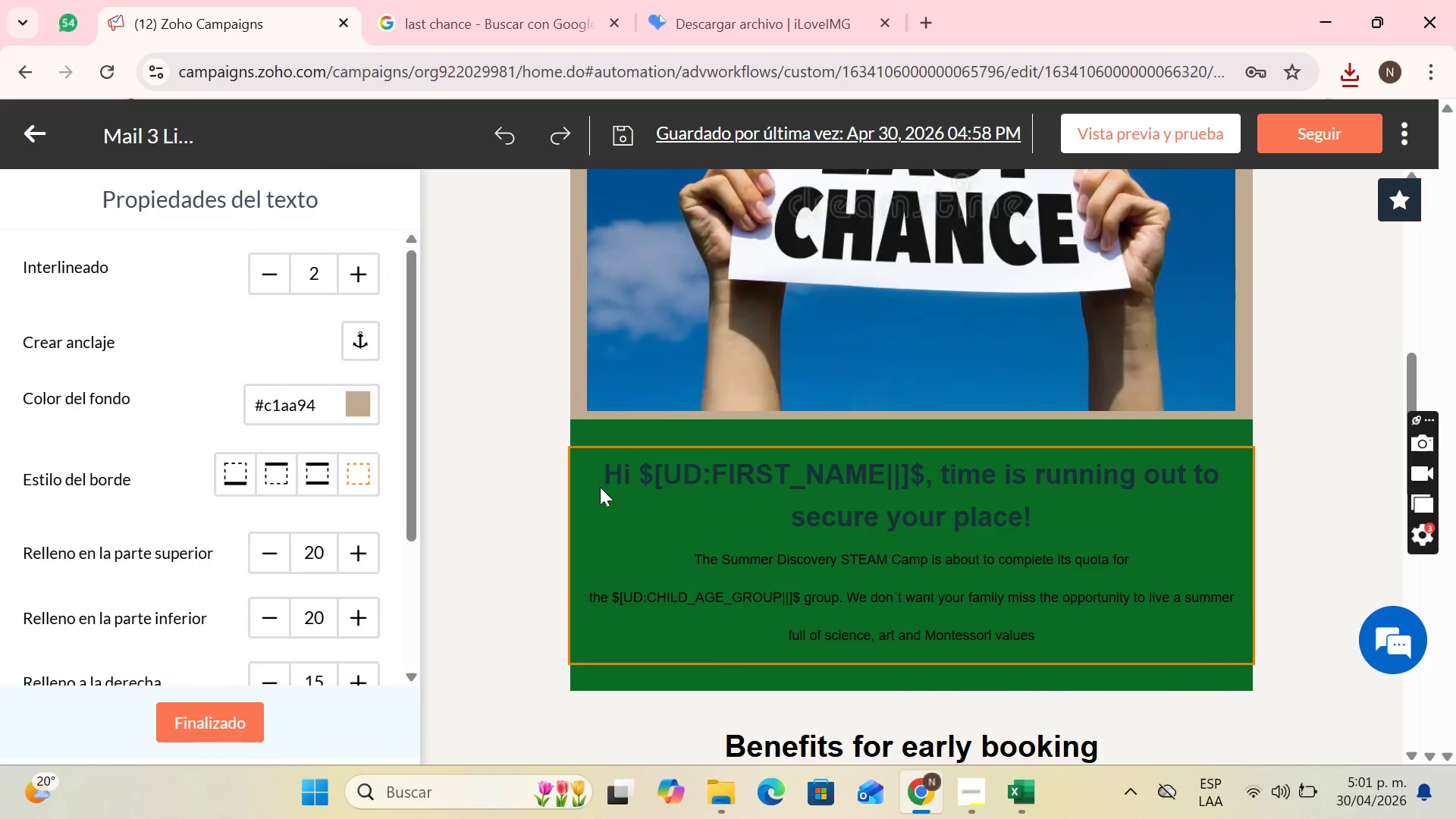 
left_click([600, 487])
 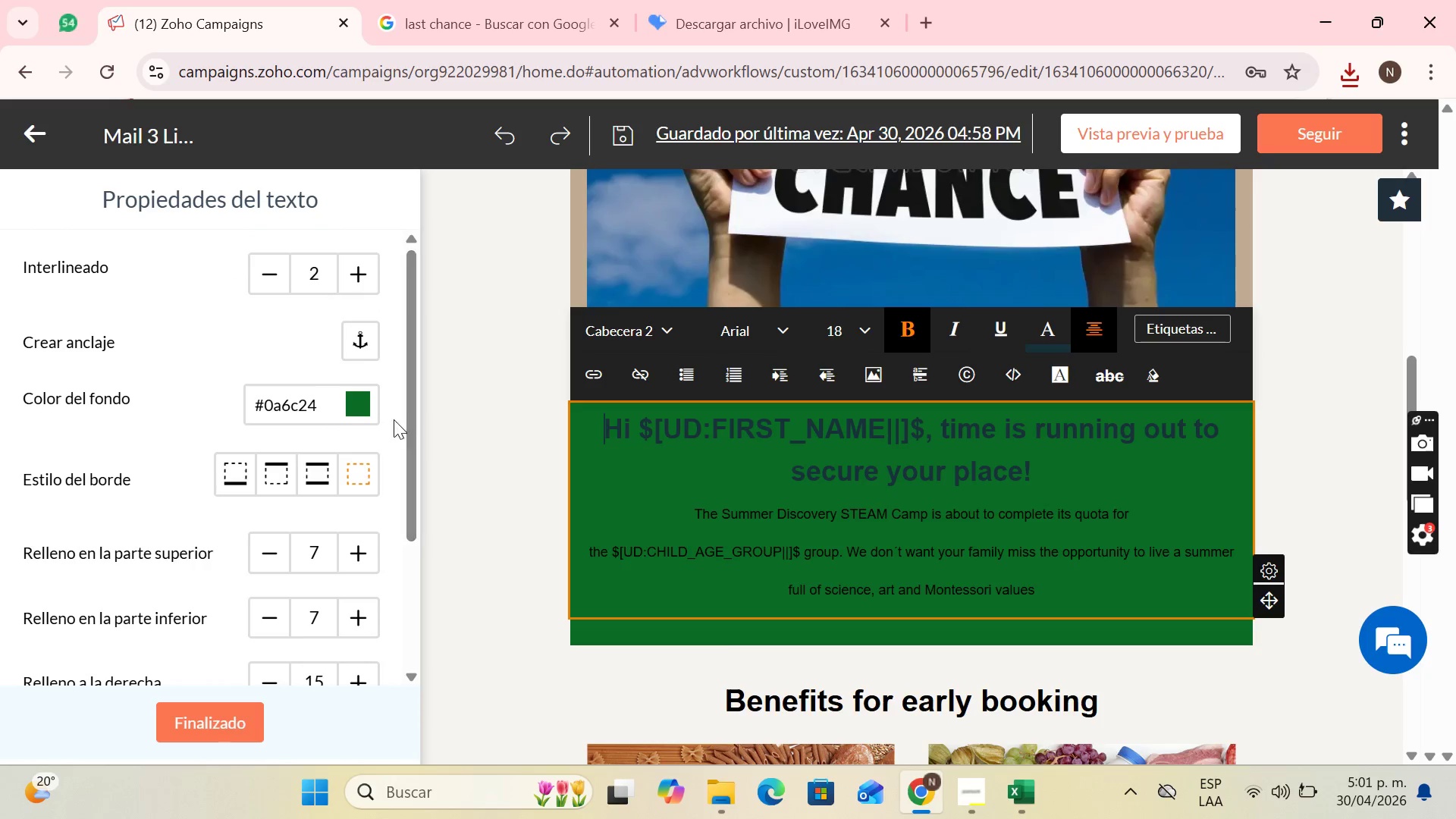 
scroll: coordinate [852, 228], scroll_direction: up, amount: 6.0
 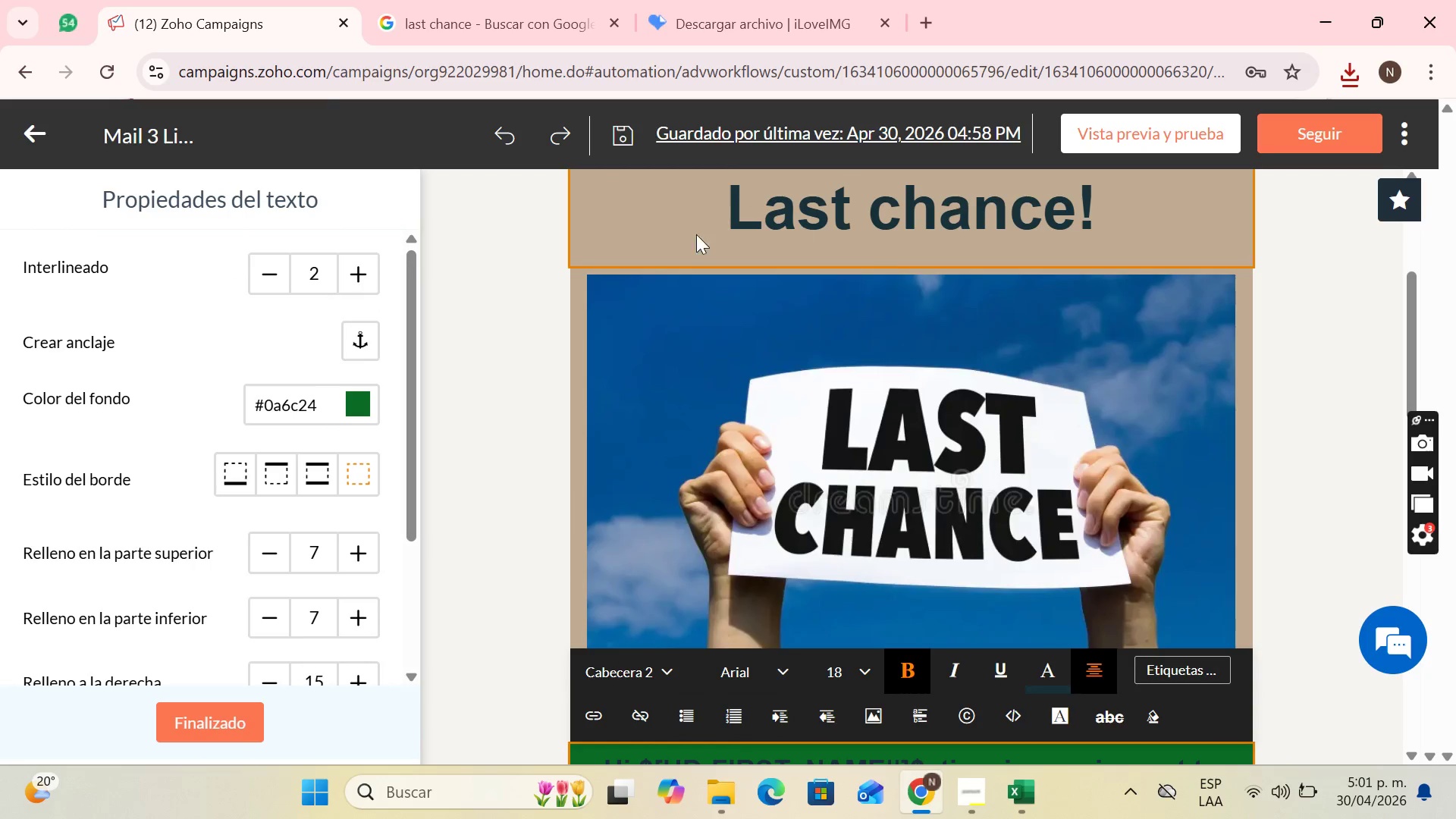 
left_click([644, 234])
 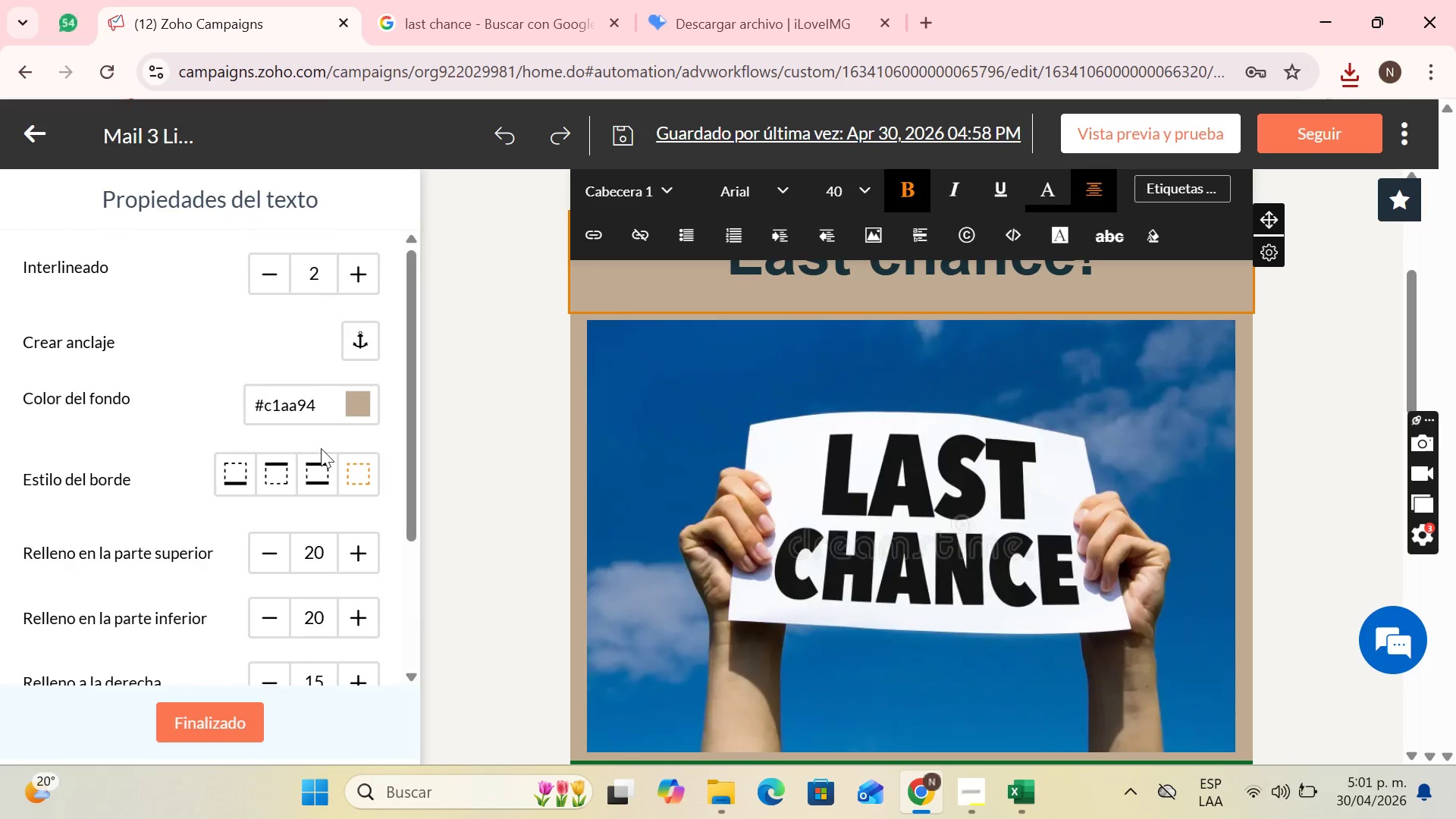 
left_click([350, 412])
 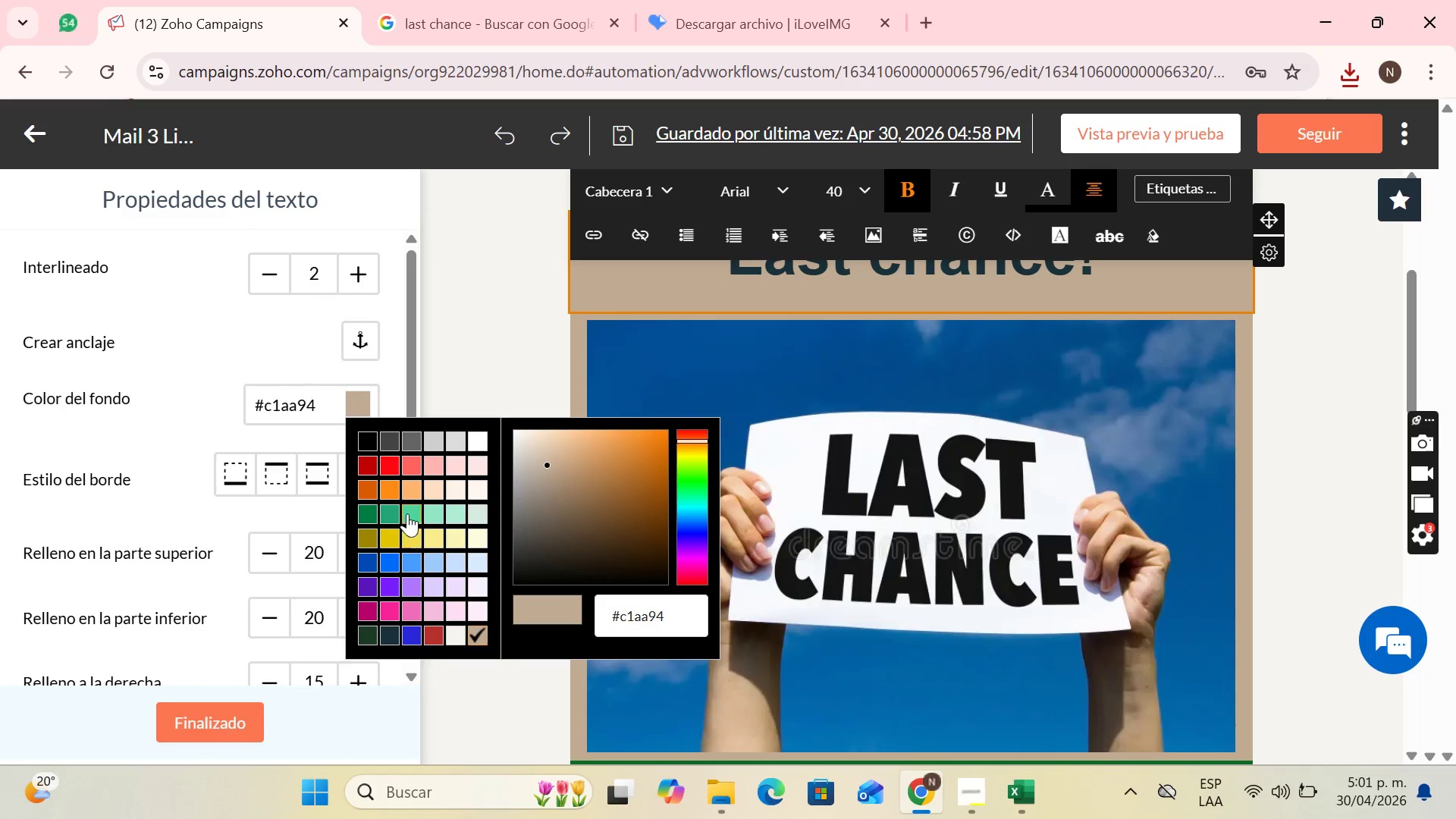 
left_click([1316, 312])
 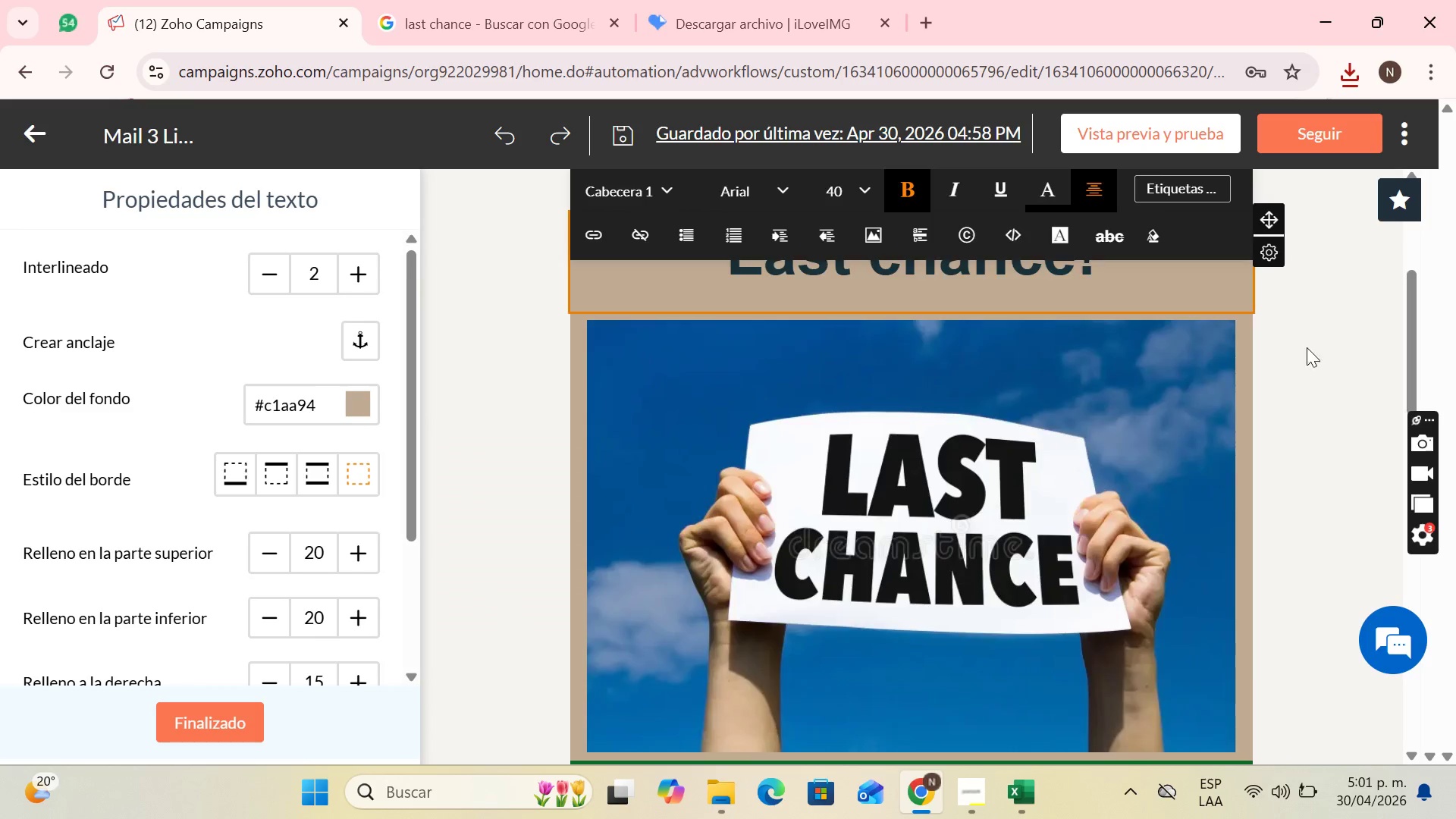 
scroll: coordinate [1307, 350], scroll_direction: down, amount: 4.0
 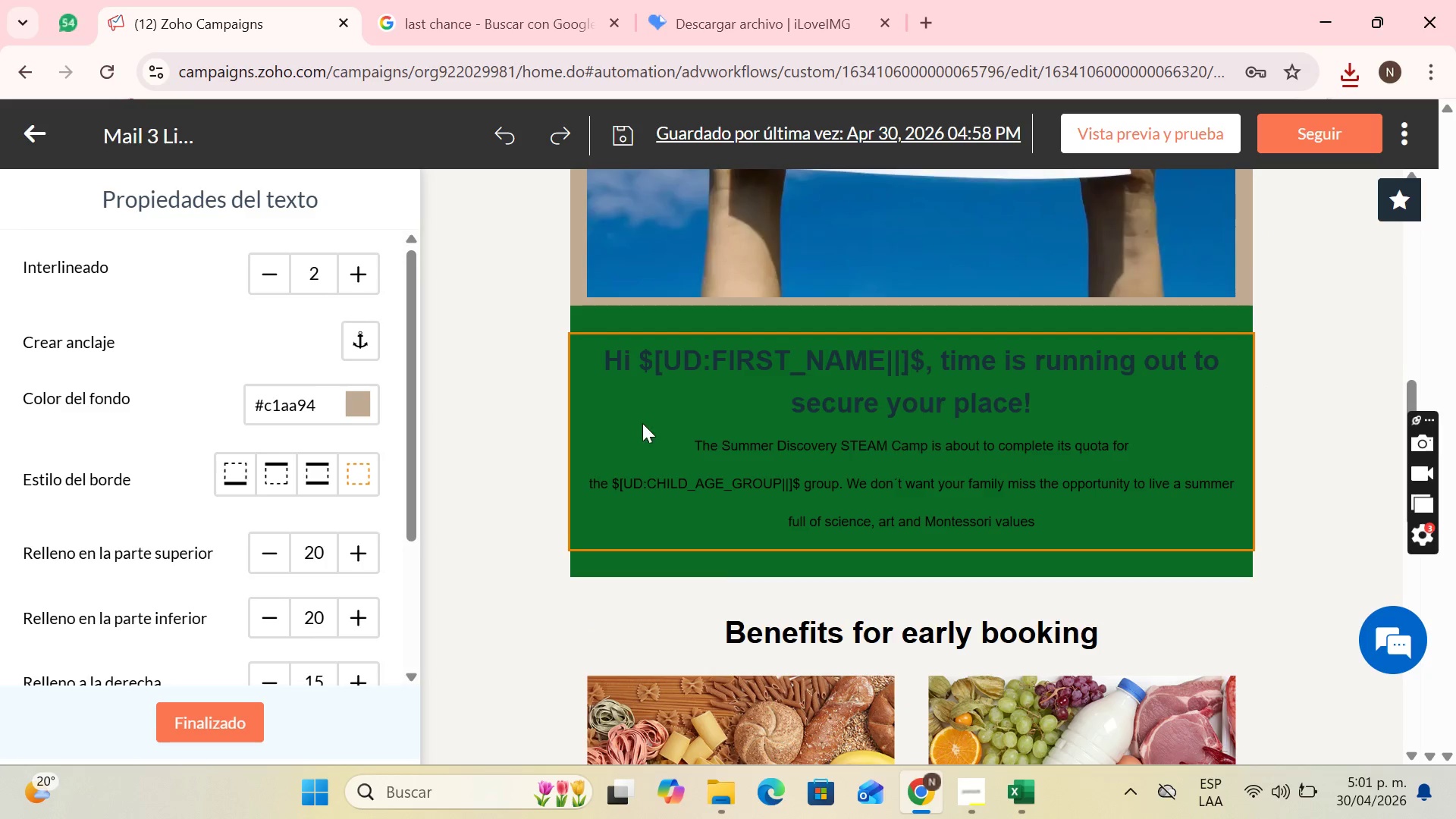 
left_click([635, 421])
 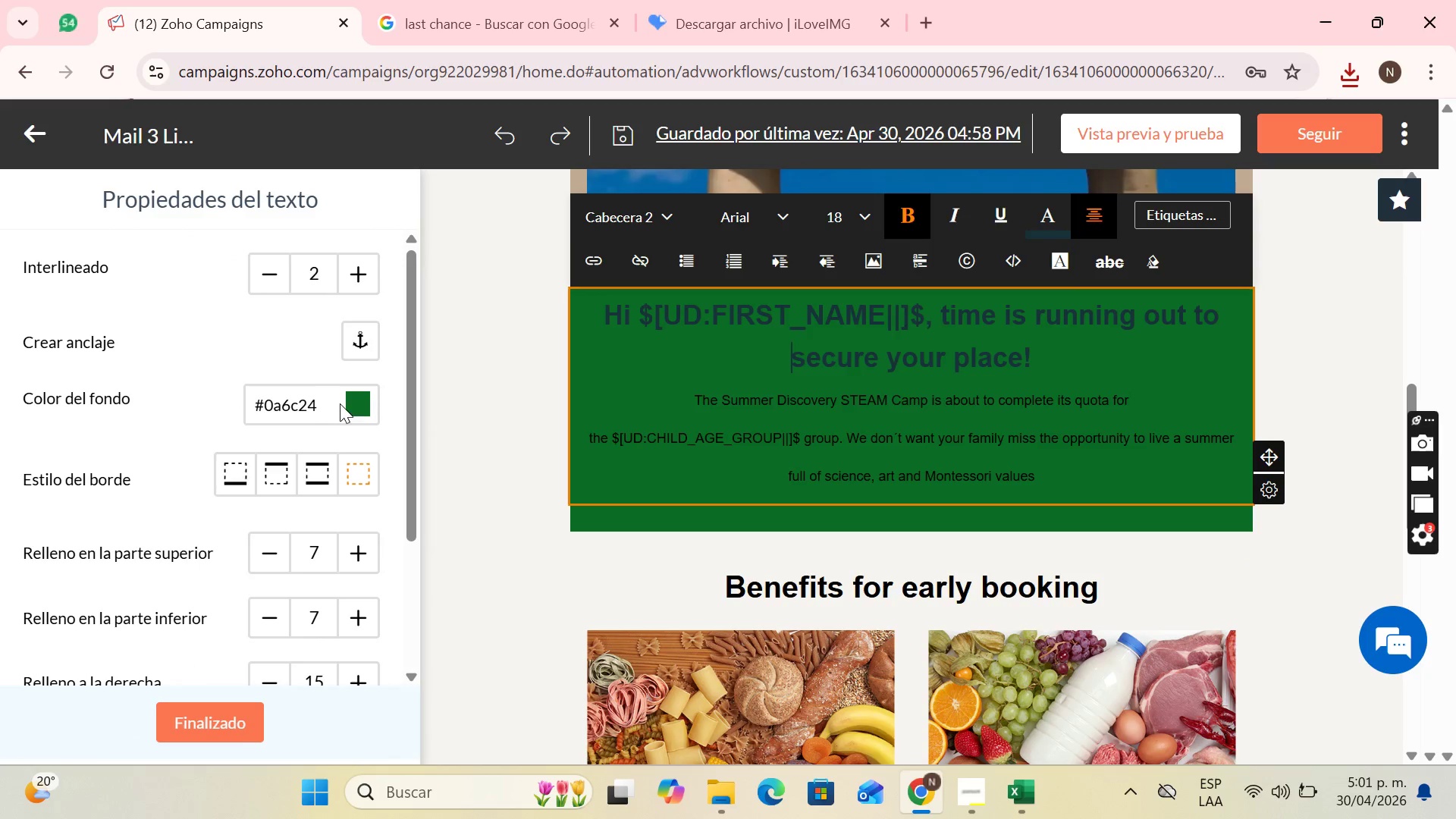 
left_click_drag(start_coordinate=[323, 403], to_coordinate=[205, 419])
 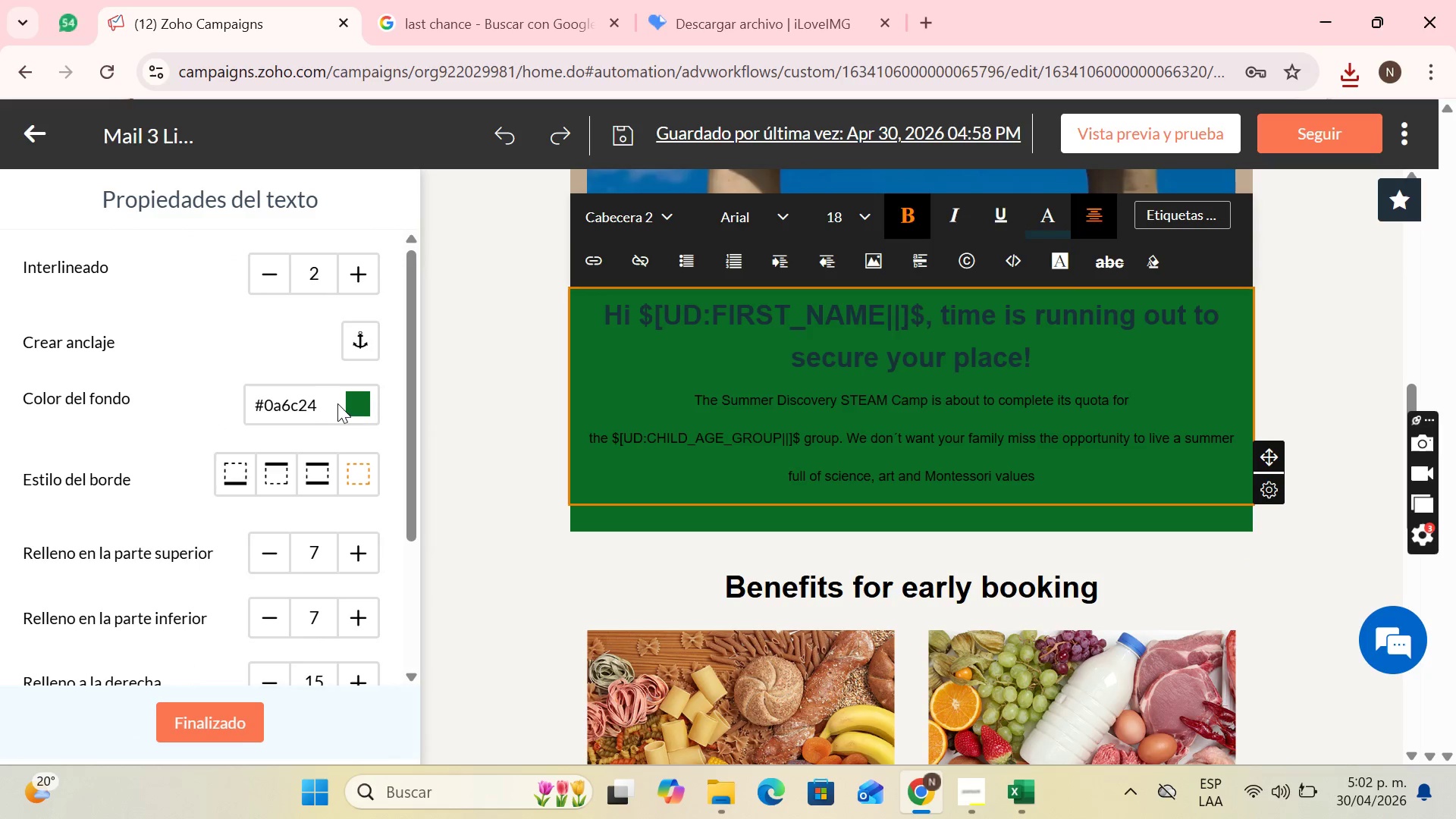 
left_click_drag(start_coordinate=[331, 401], to_coordinate=[250, 410])
 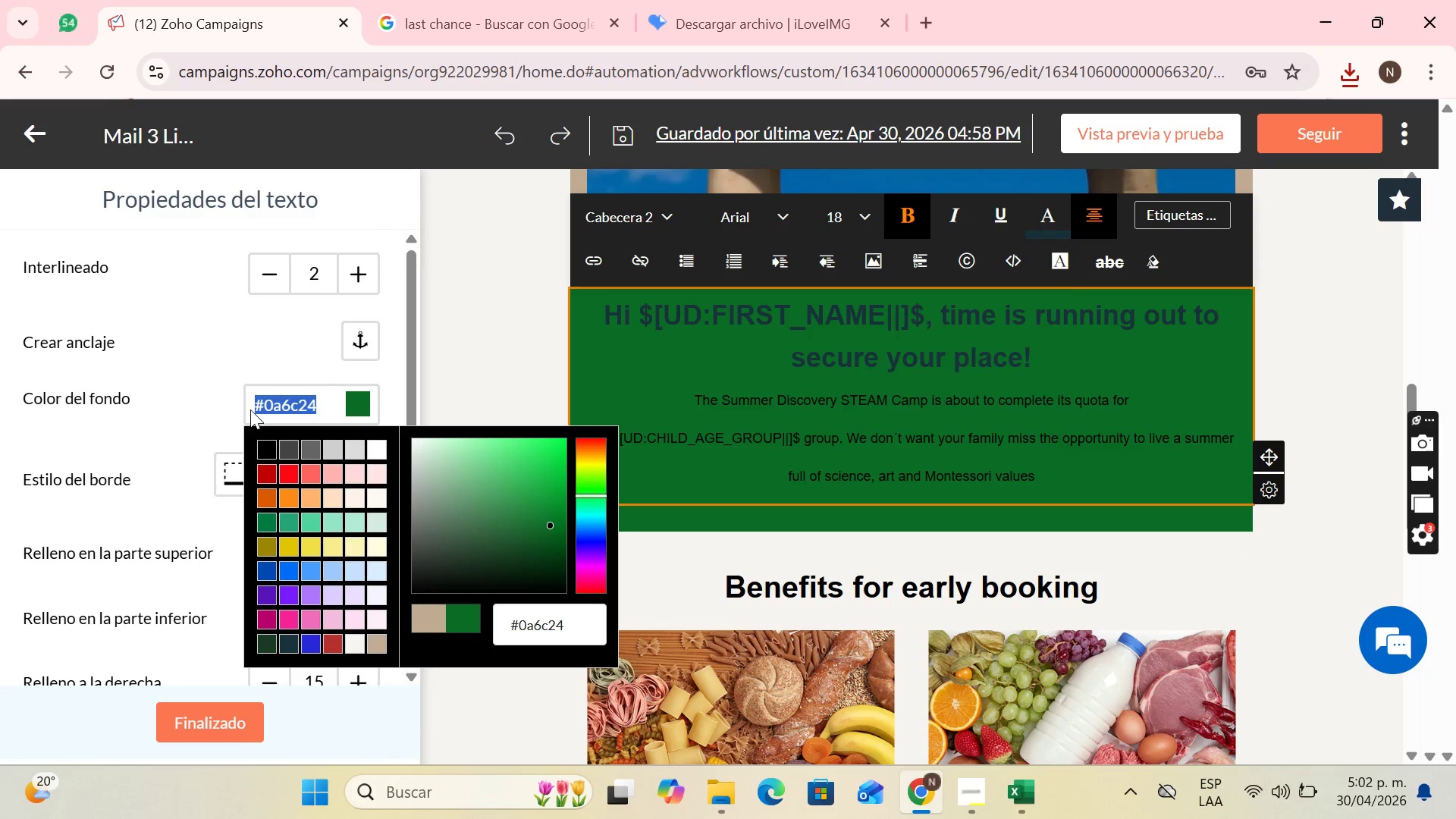 
key(Control+C)
 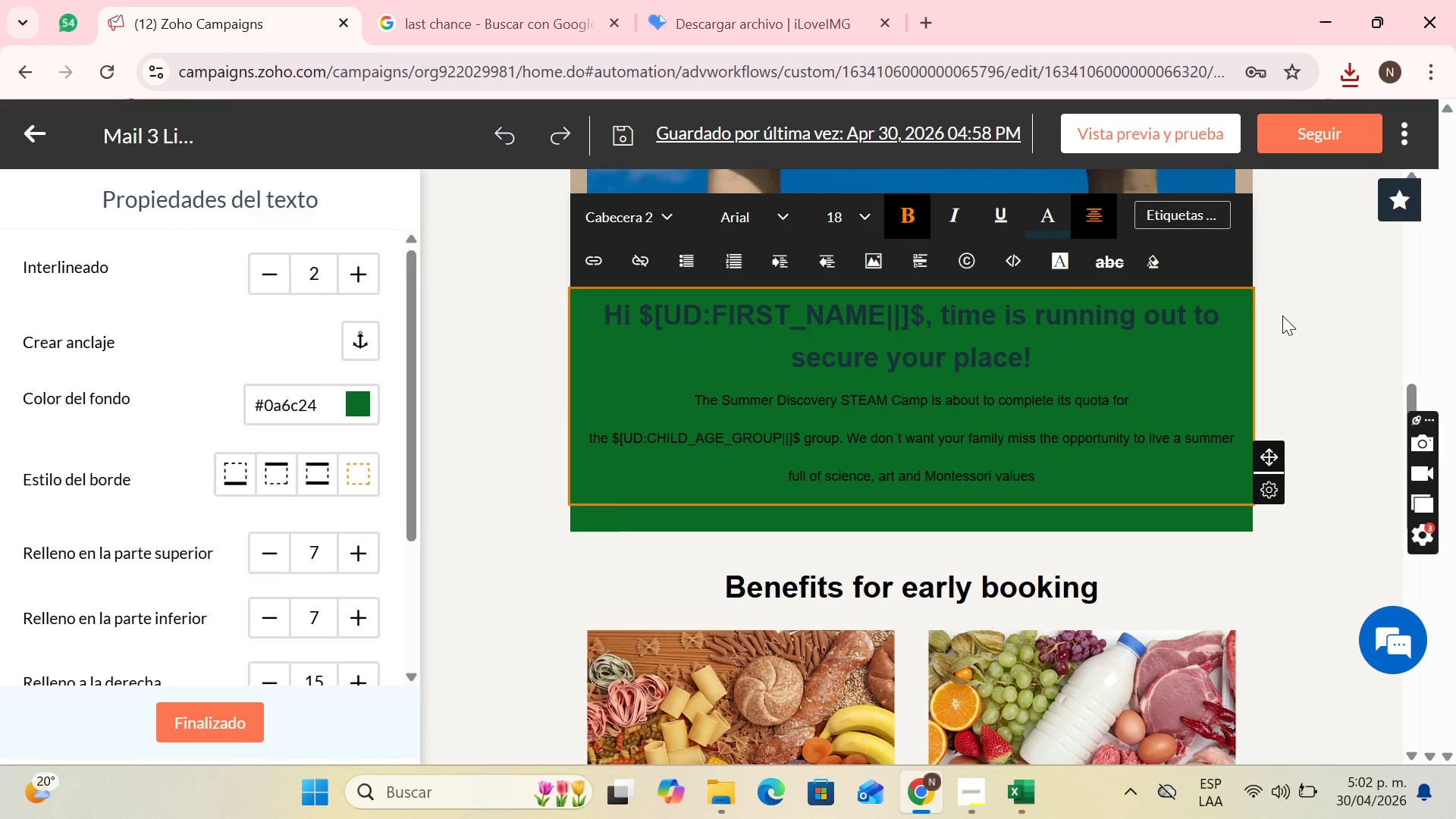 
scroll: coordinate [704, 360], scroll_direction: up, amount: 6.0
 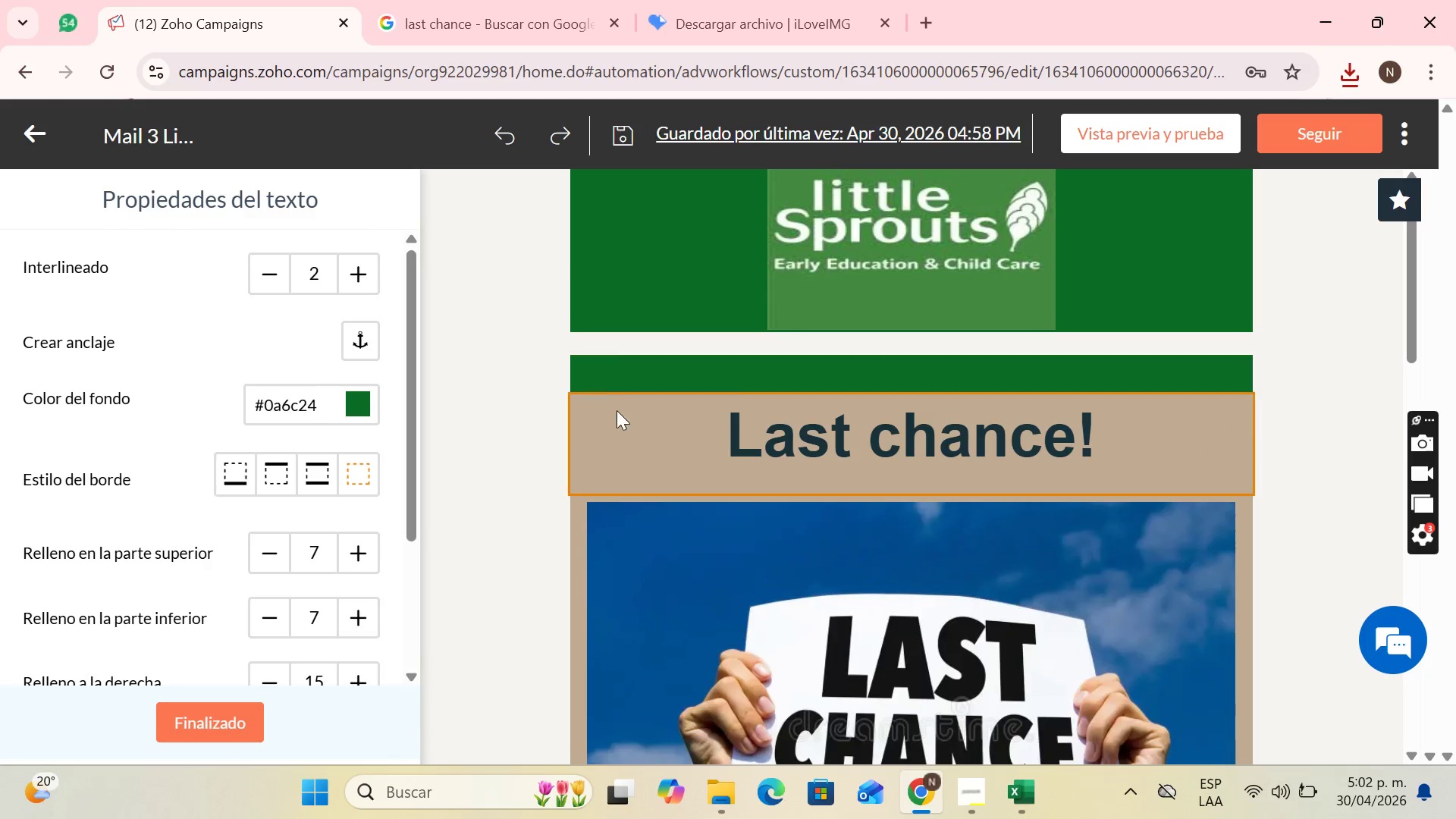 
left_click([629, 416])
 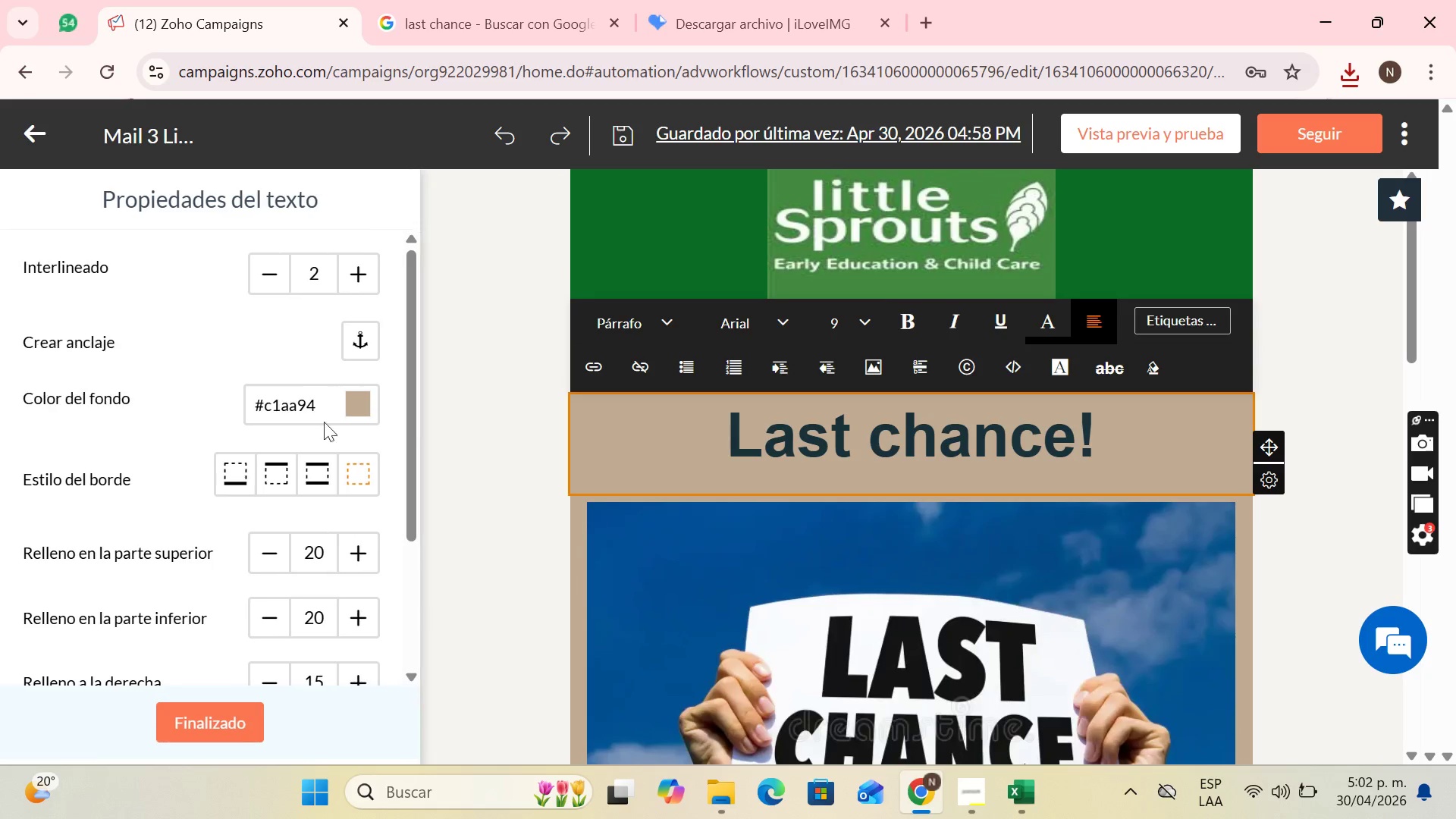 
left_click([346, 407])
 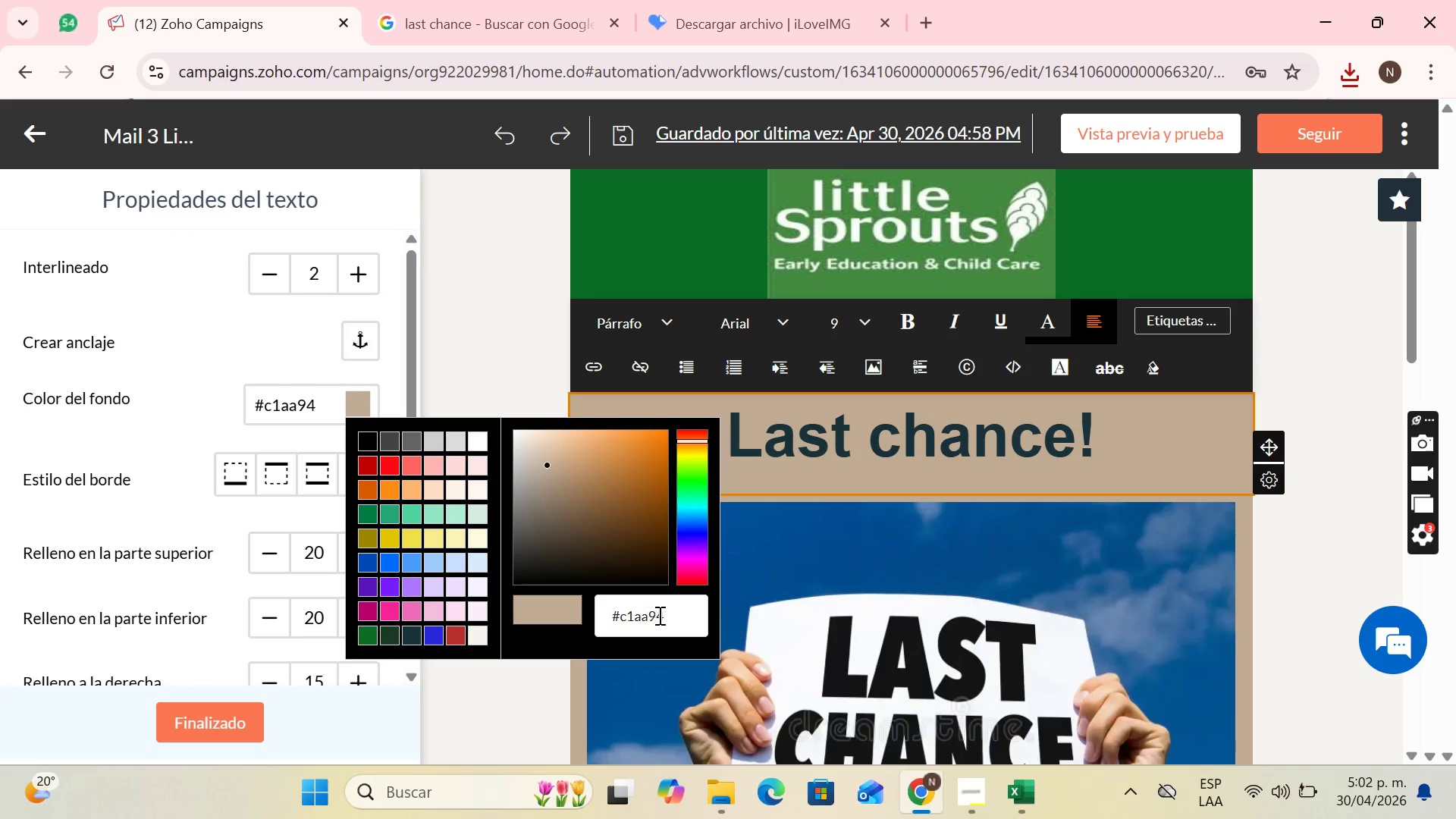 
left_click_drag(start_coordinate=[666, 615], to_coordinate=[541, 631])
 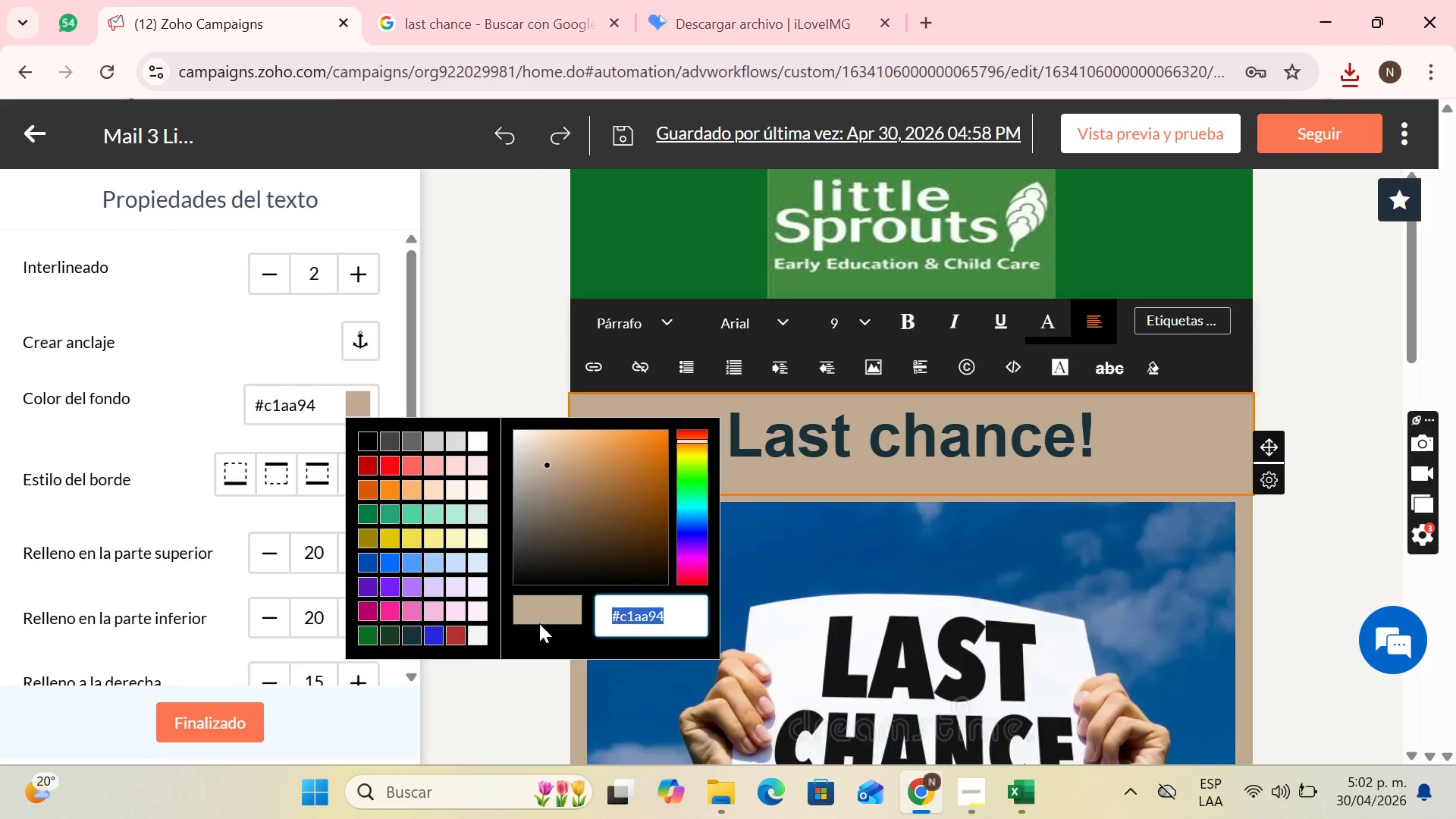 
key(Control+V)
 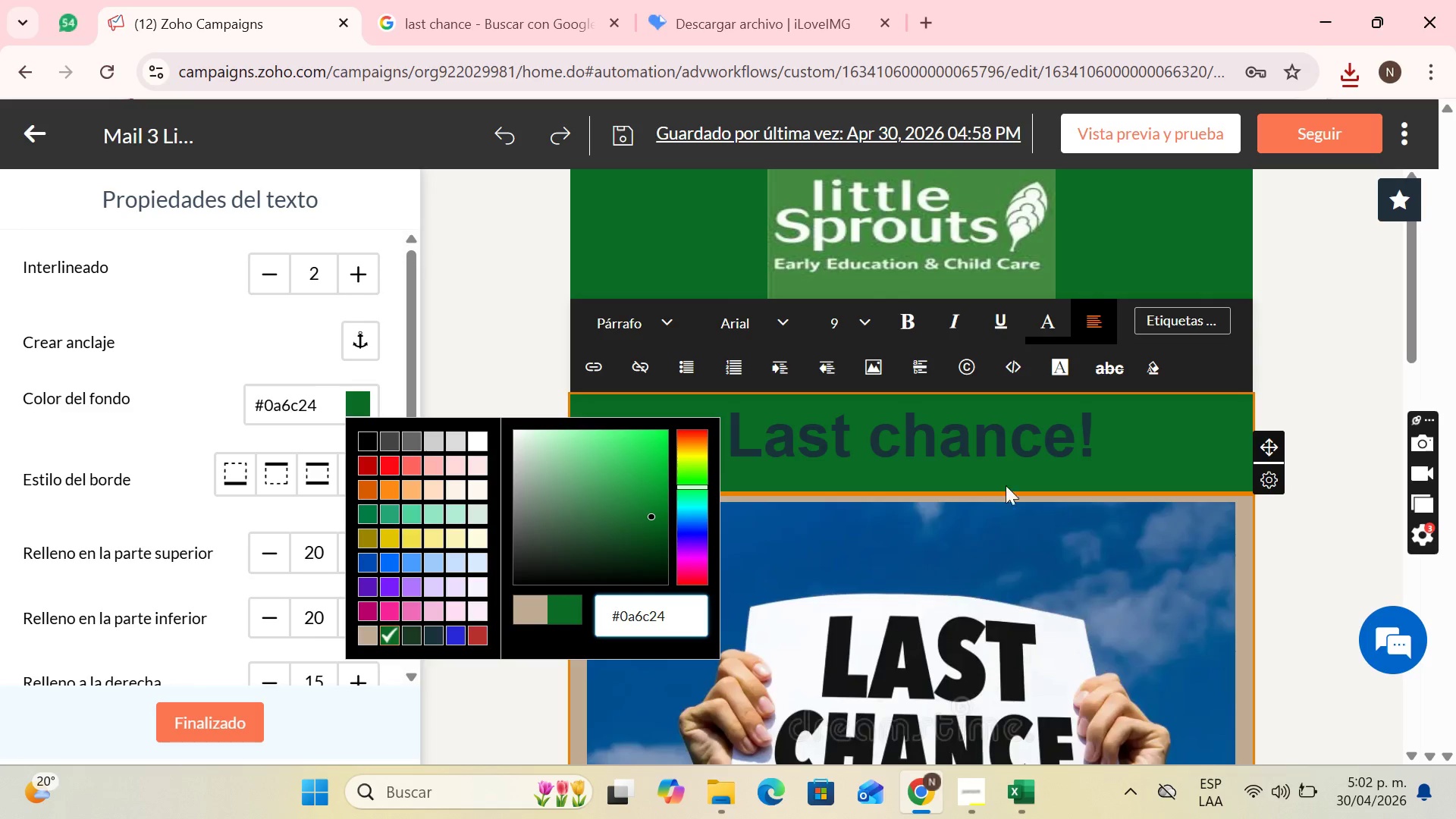 
scroll: coordinate [1053, 466], scroll_direction: down, amount: 2.0
 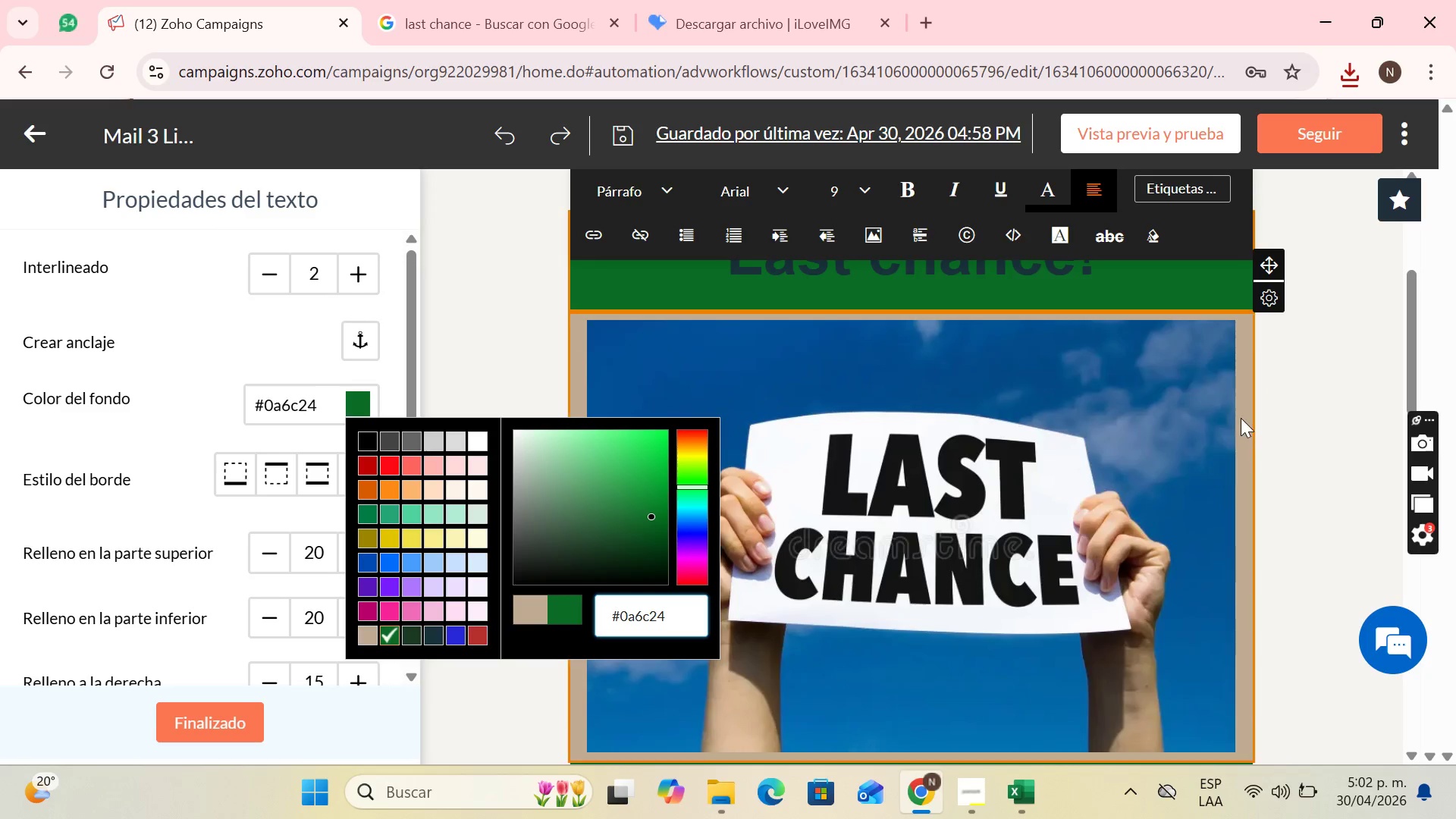 
left_click([1241, 418])
 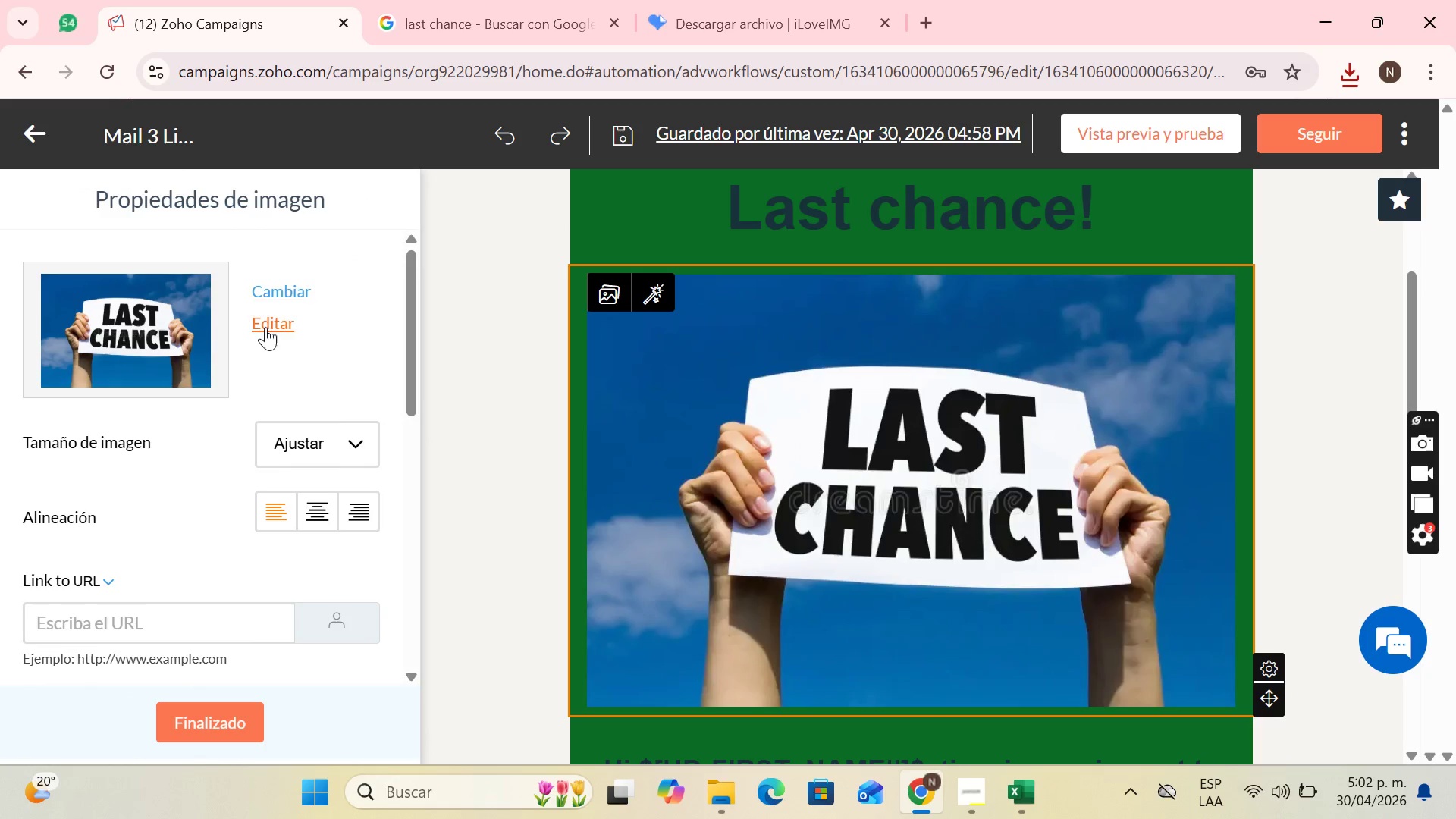 
scroll: coordinate [337, 389], scroll_direction: down, amount: 3.0
 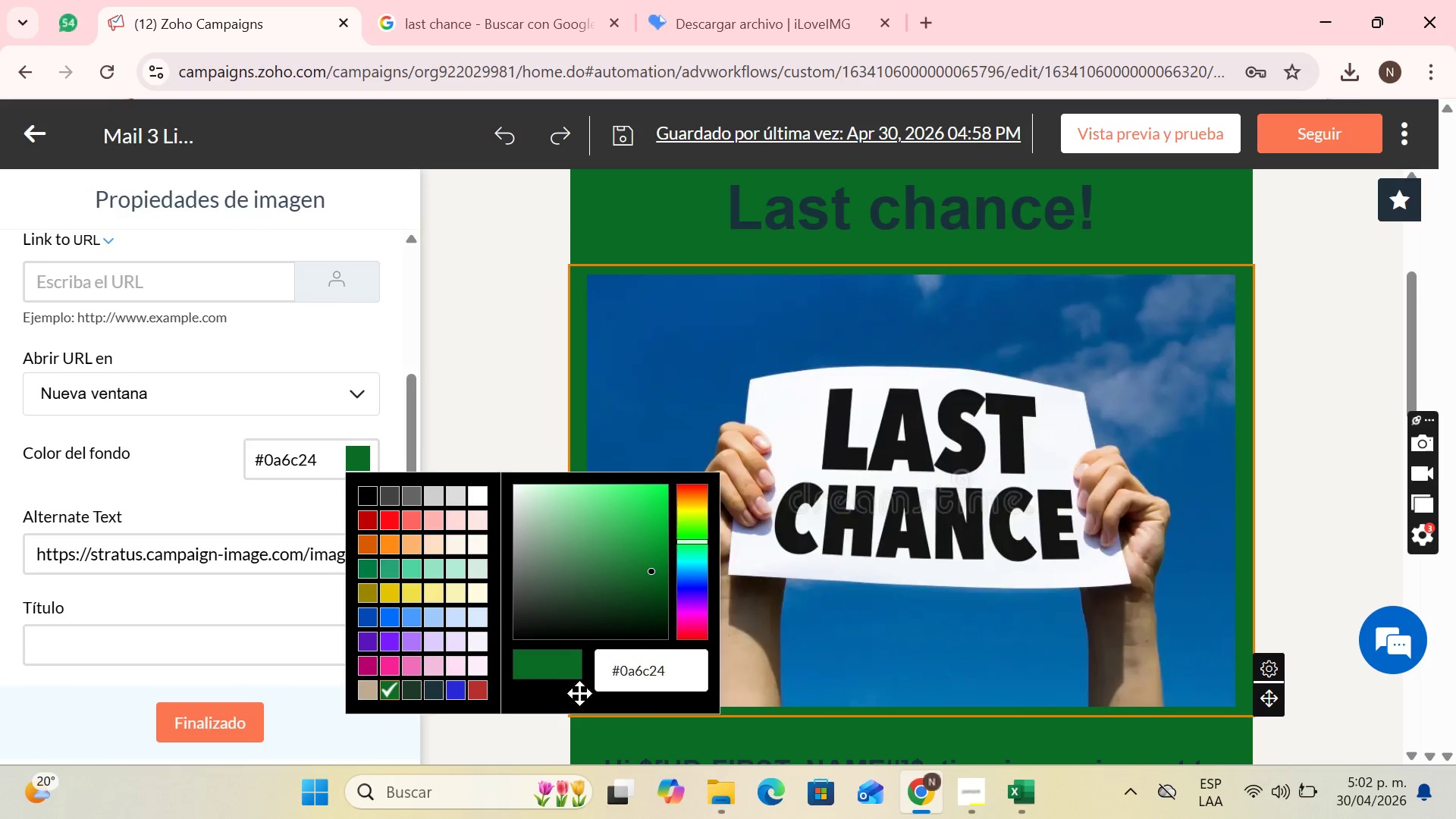 
left_click([682, 670])
 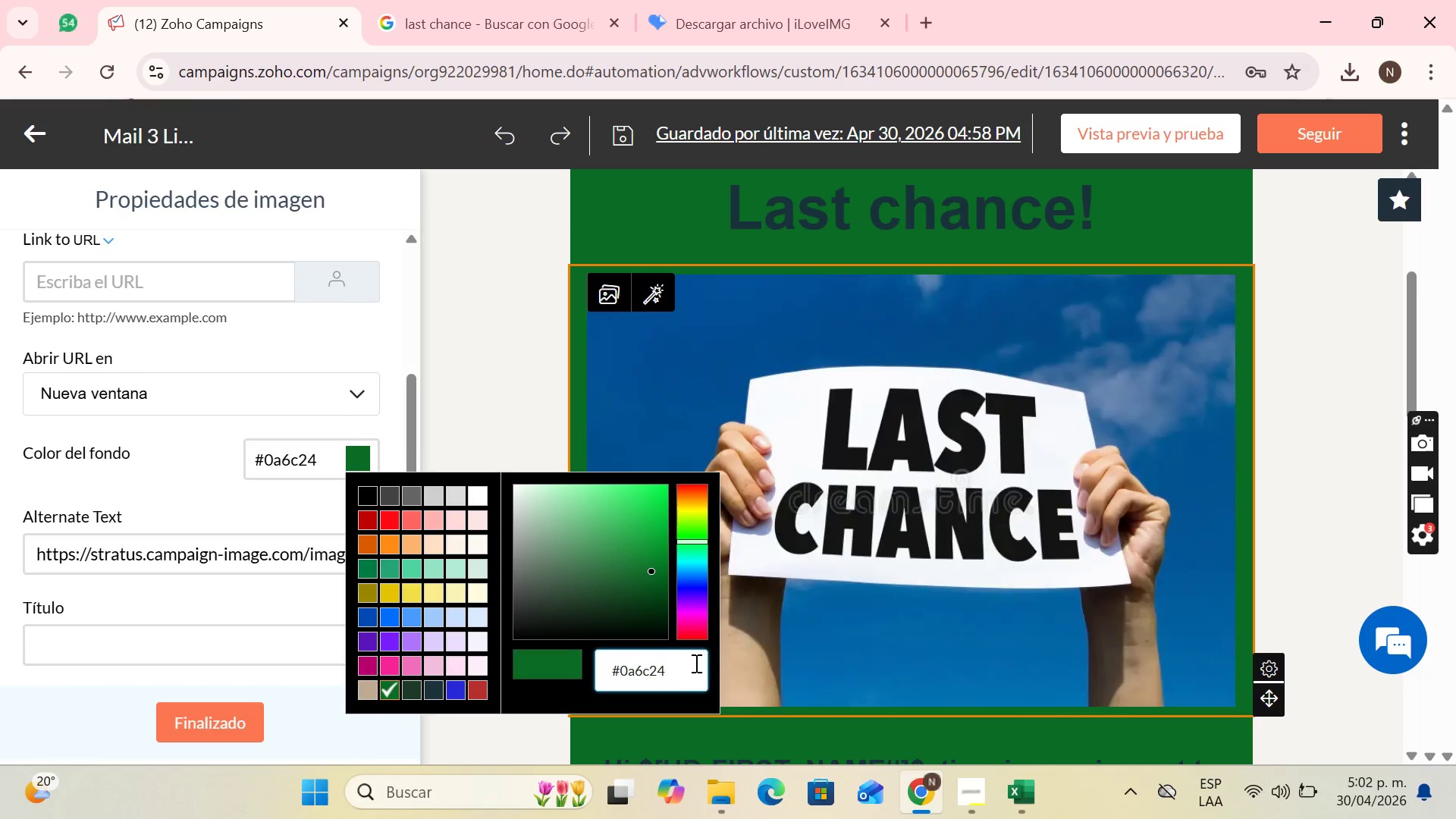 
key(Control+V)
 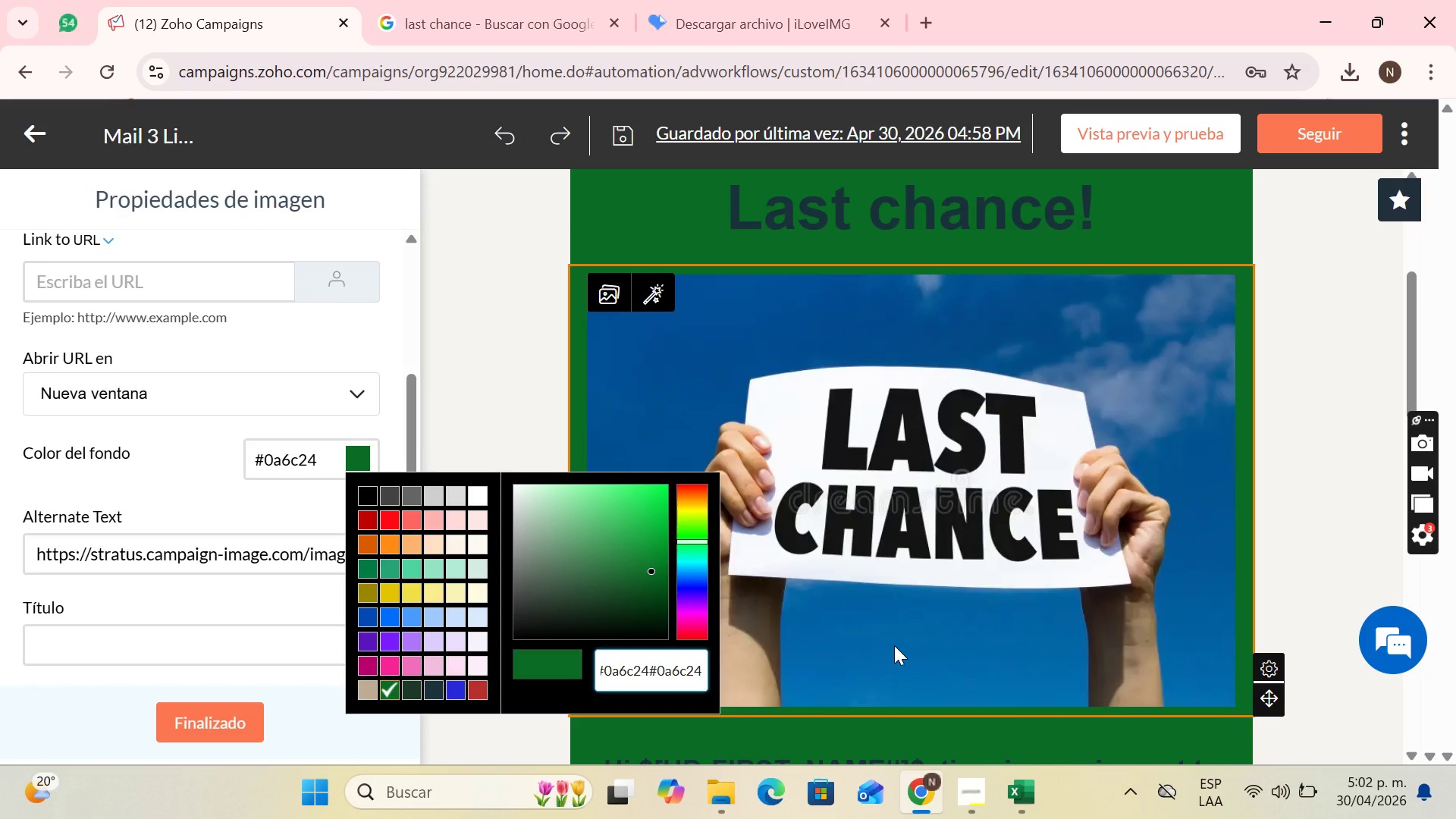 
key(Control+Z)
 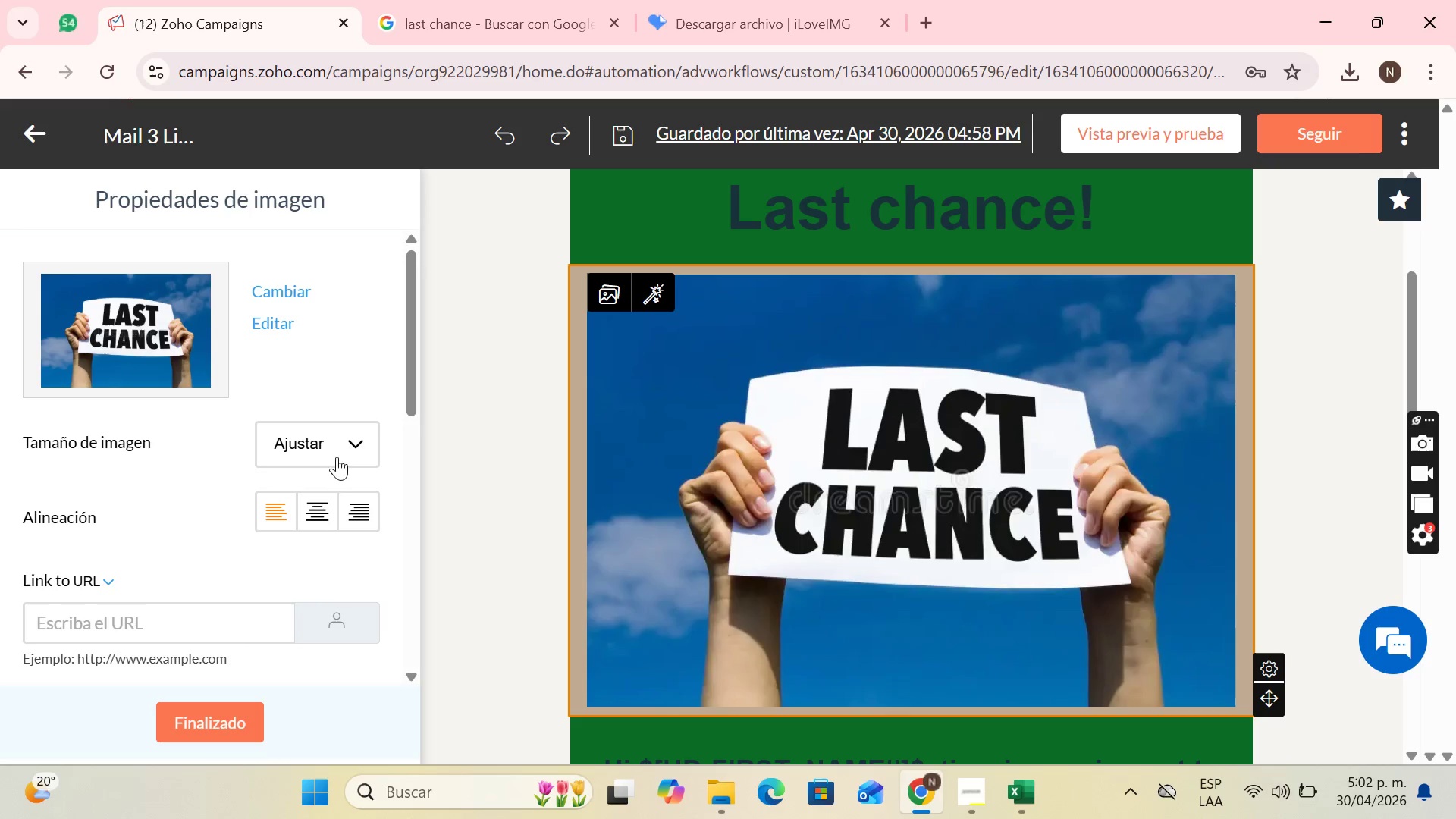 
scroll: coordinate [356, 472], scroll_direction: down, amount: 2.0
 